 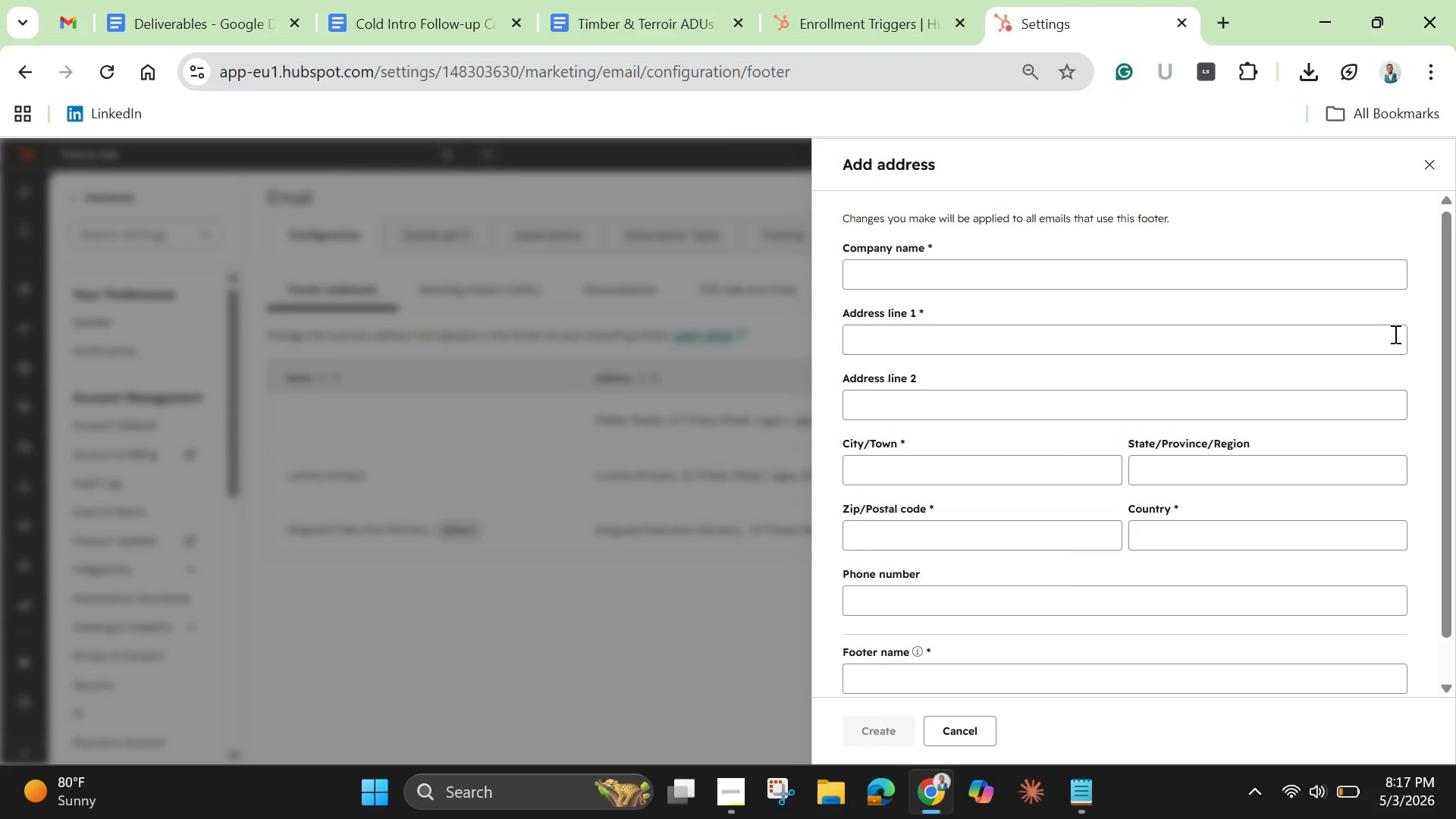 
left_click([991, 275])
 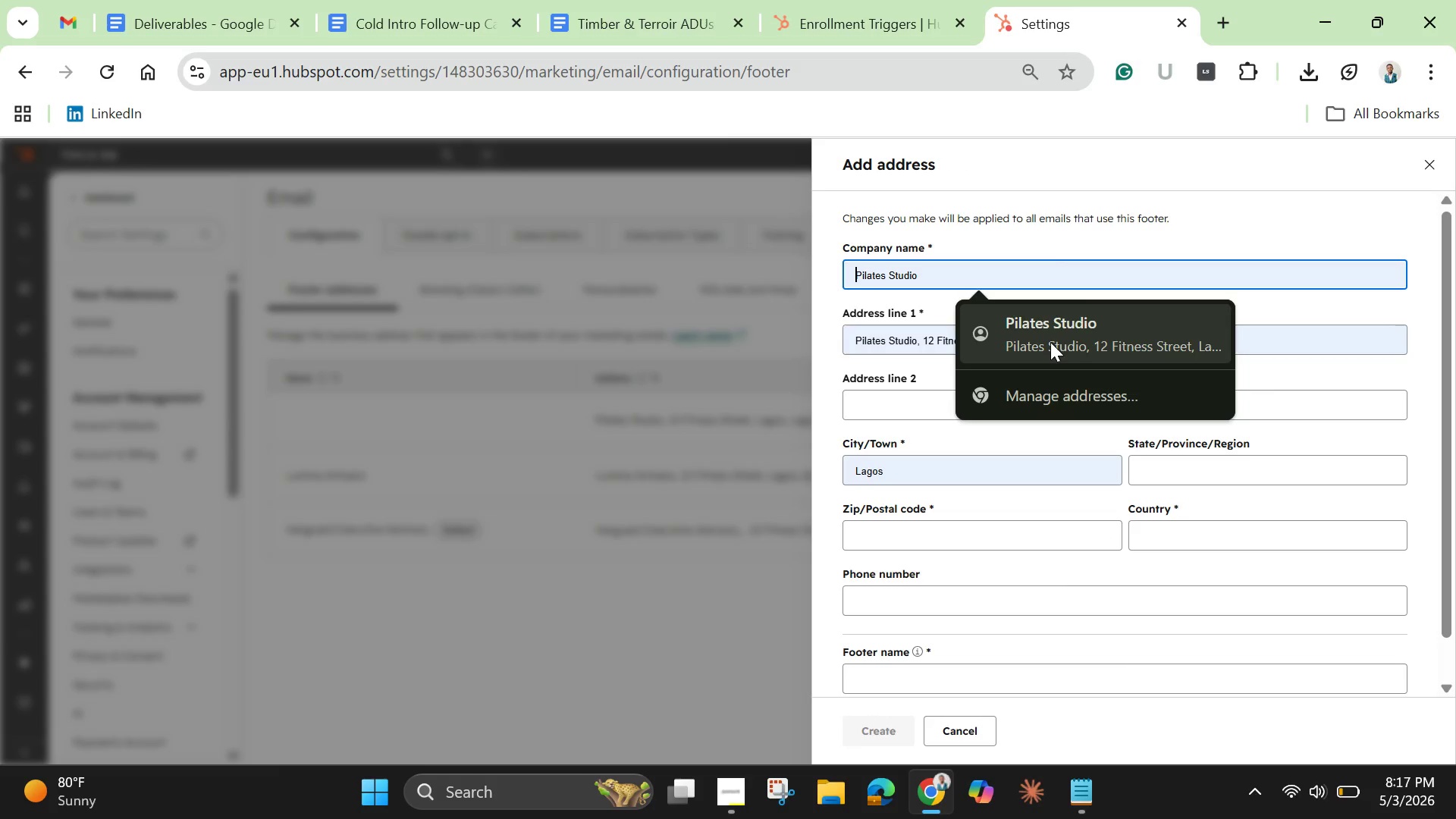 
left_click([1050, 342])
 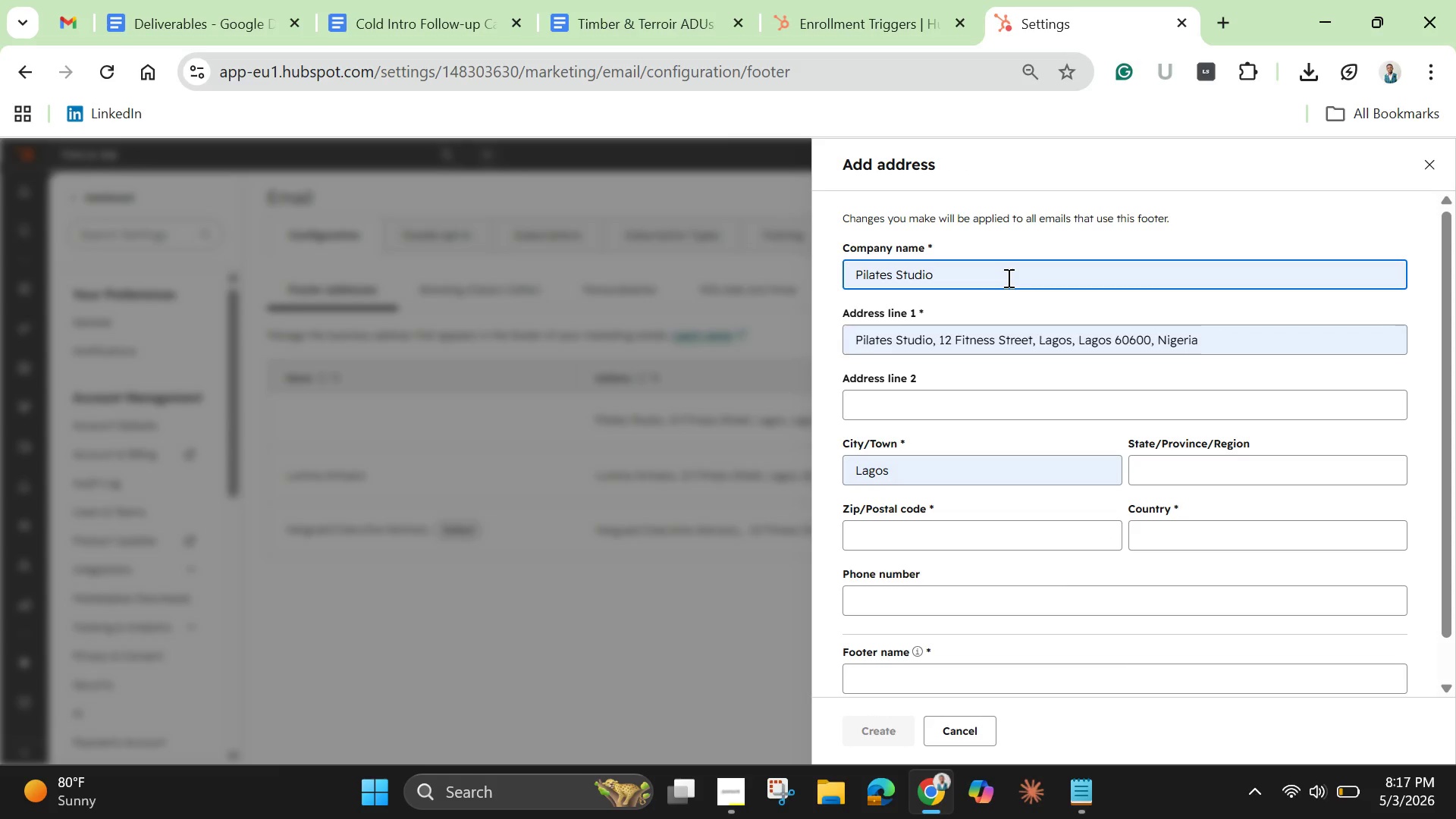 
double_click([1007, 278])
 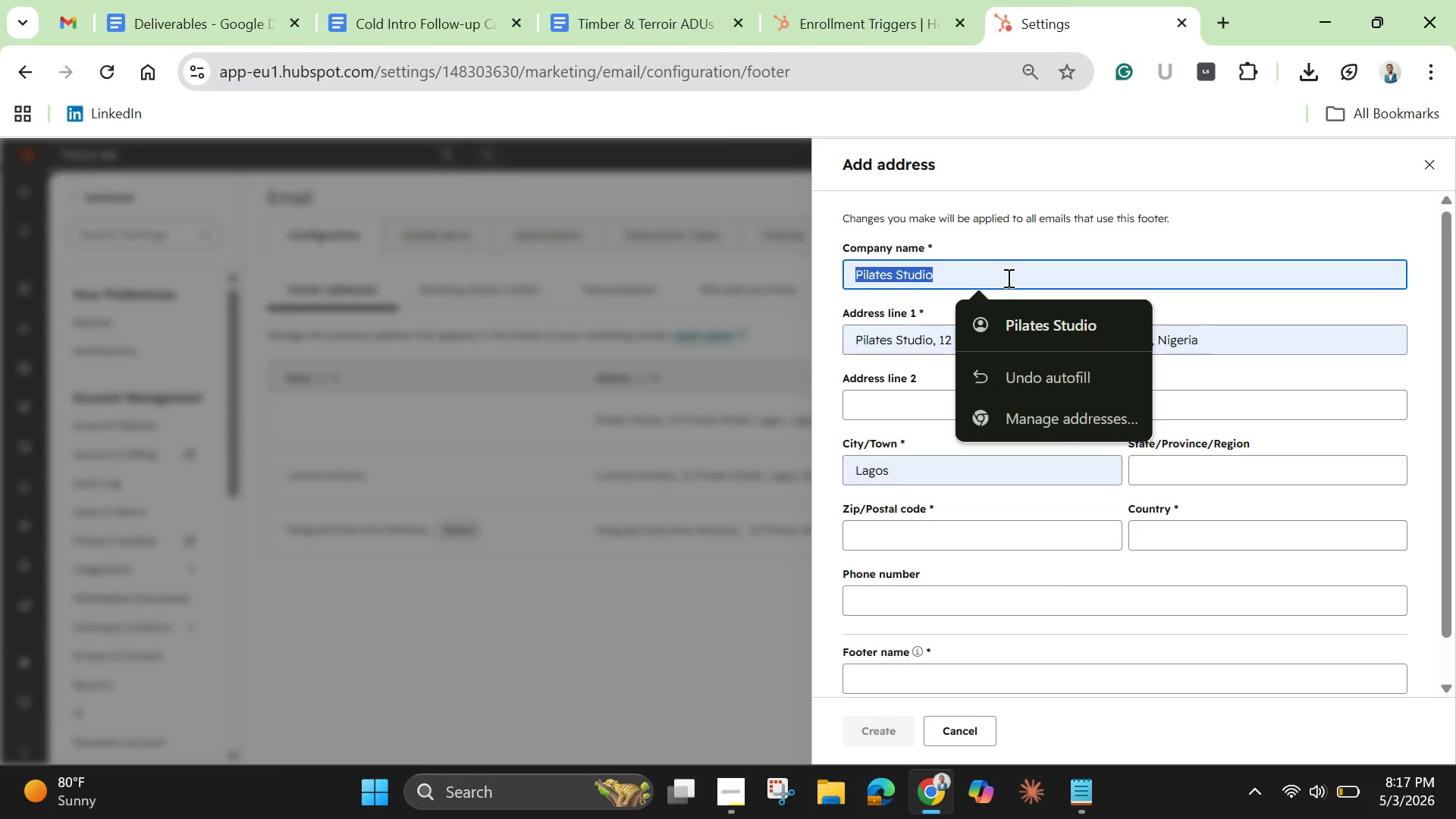 
triple_click([1007, 278])
 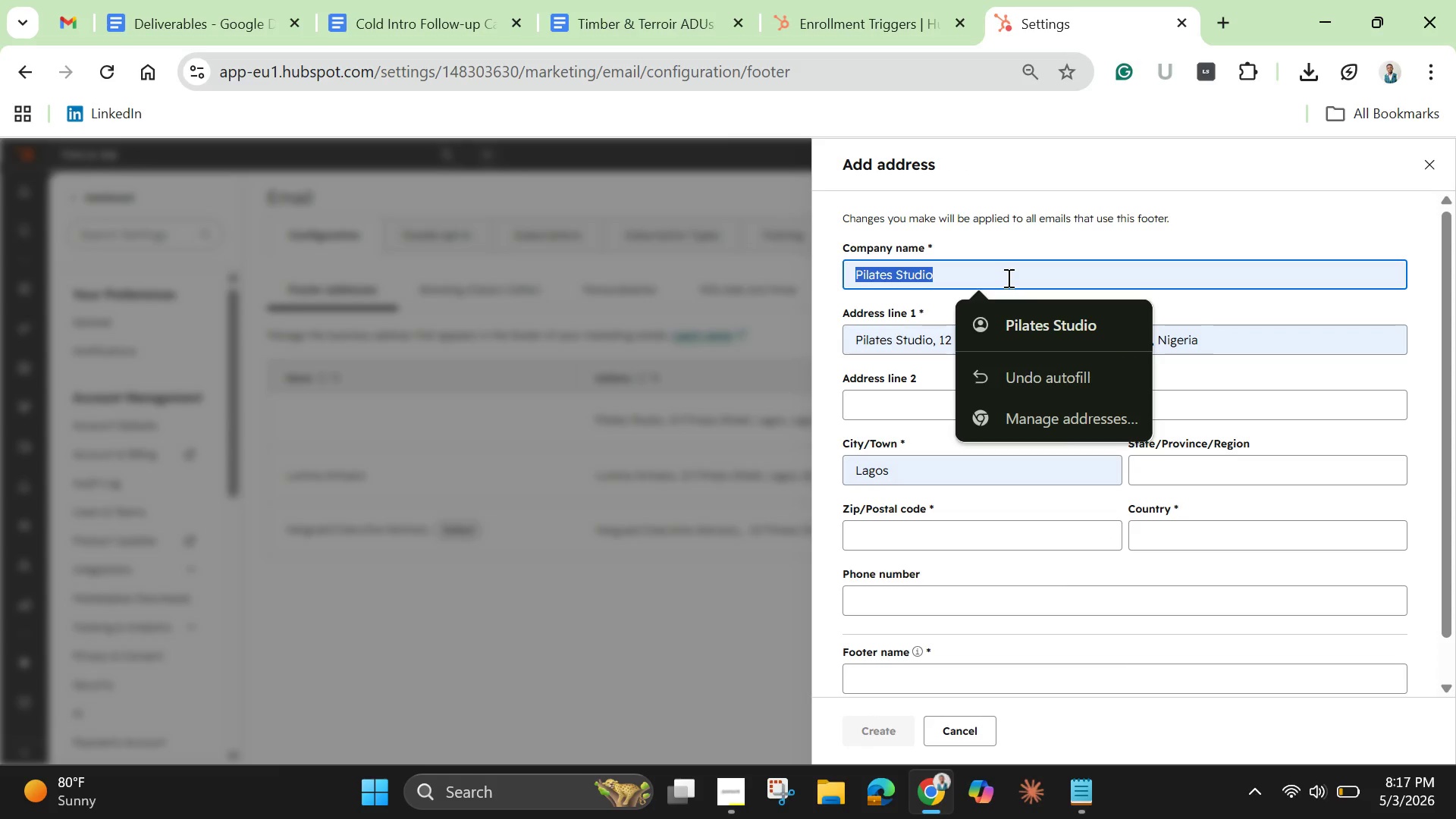 
triple_click([1007, 278])
 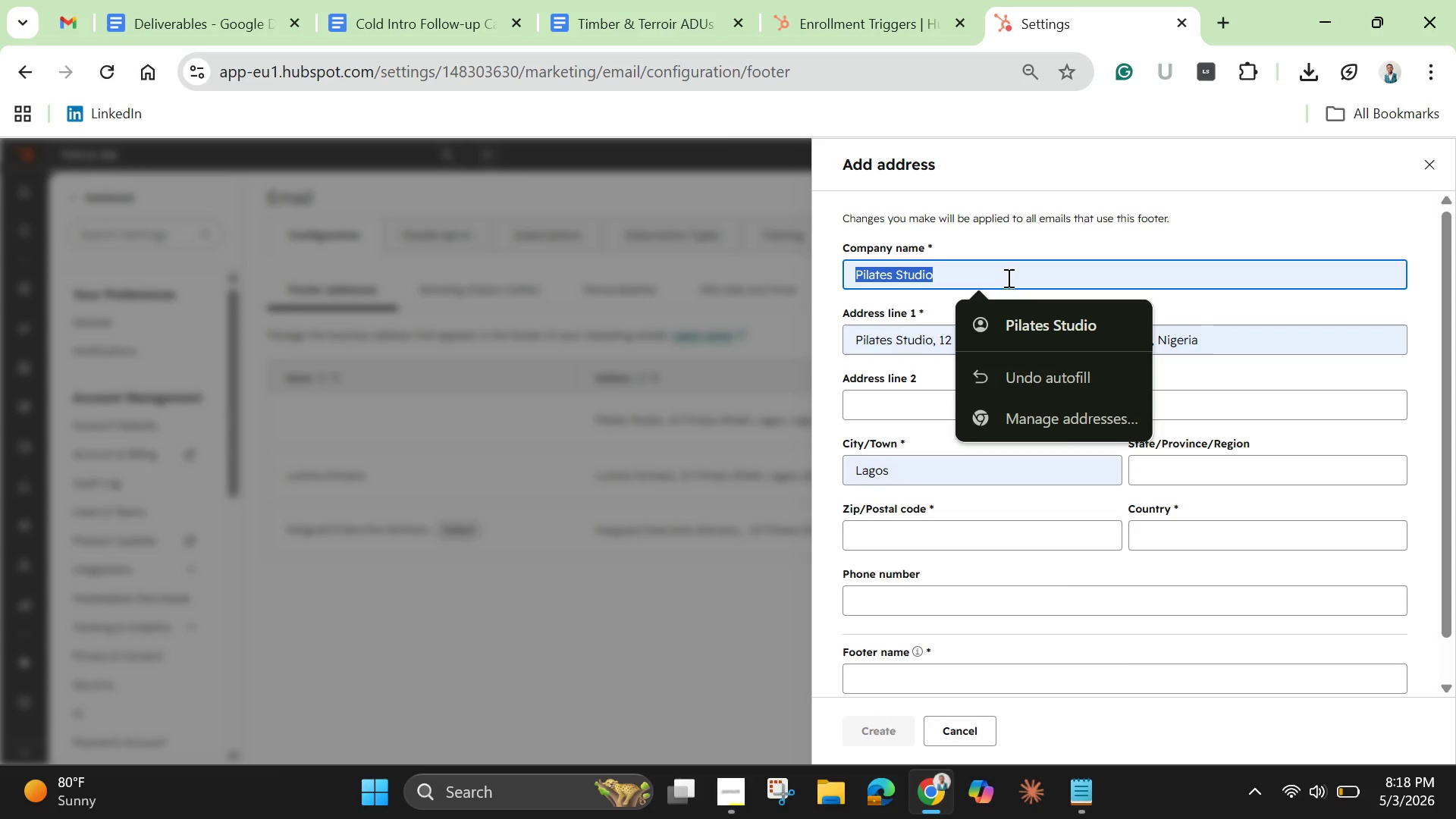 
hold_key(key=Backspace, duration=0.31)
 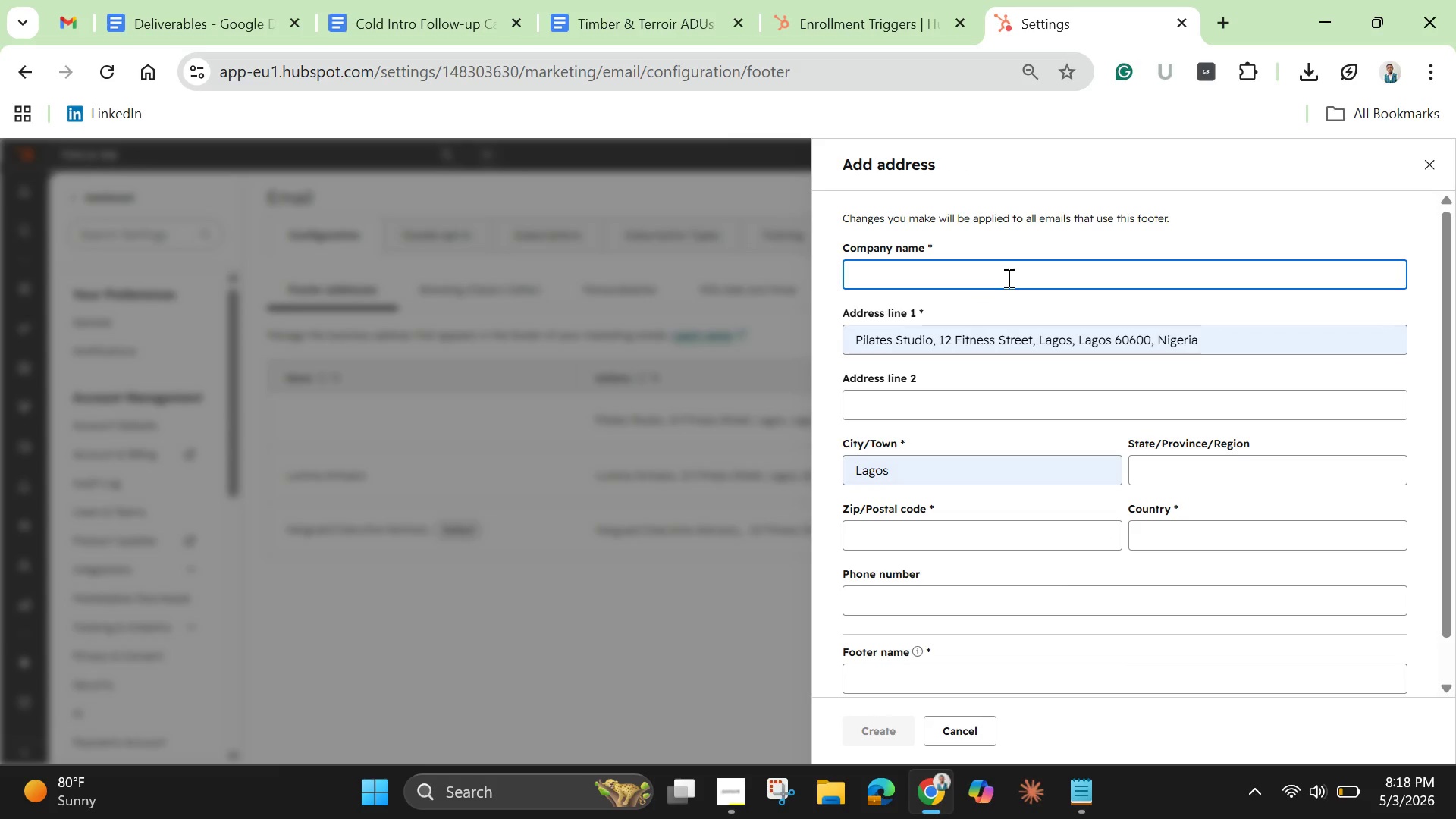 
key(Control+V)
 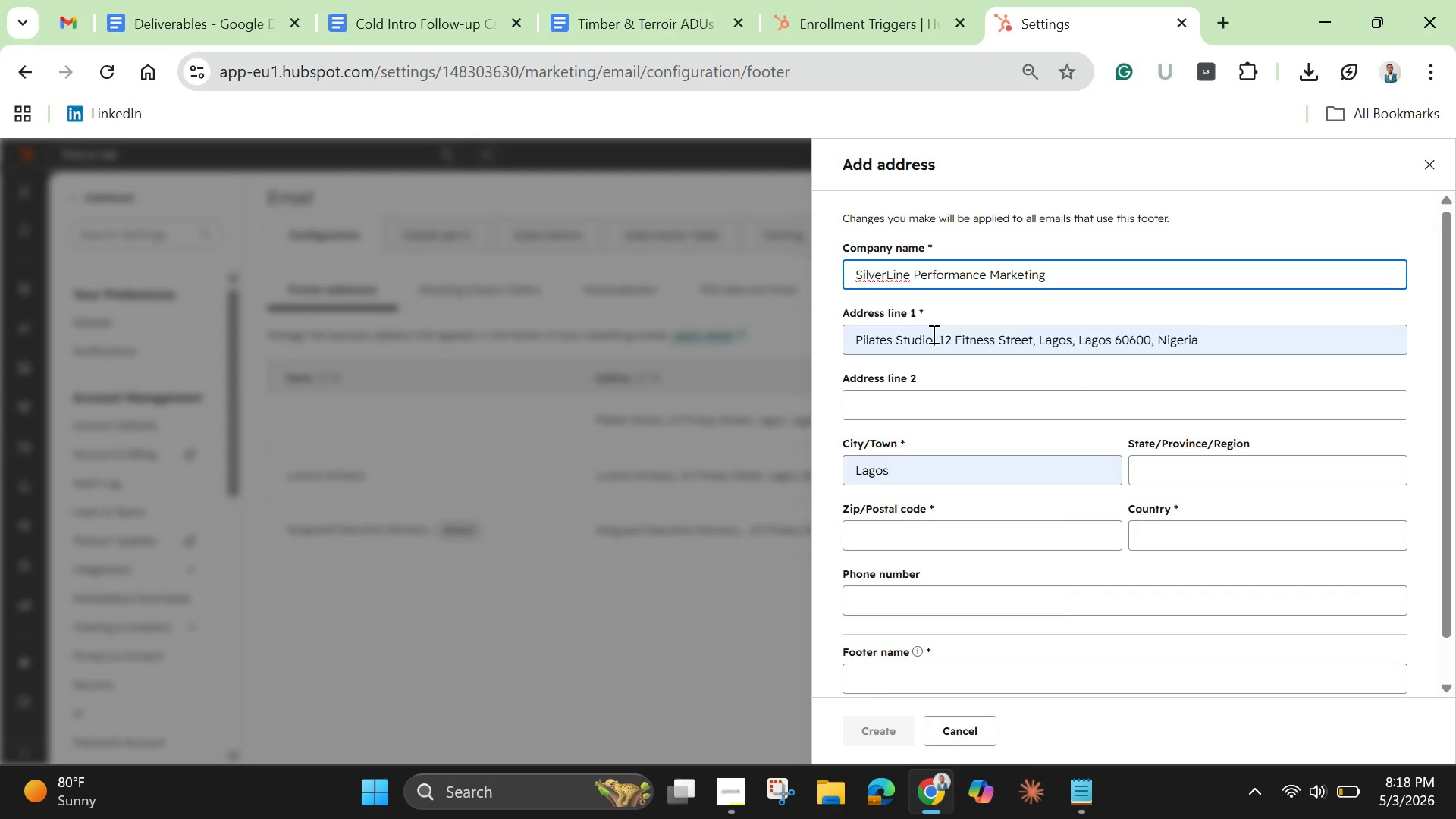 
left_click([932, 335])
 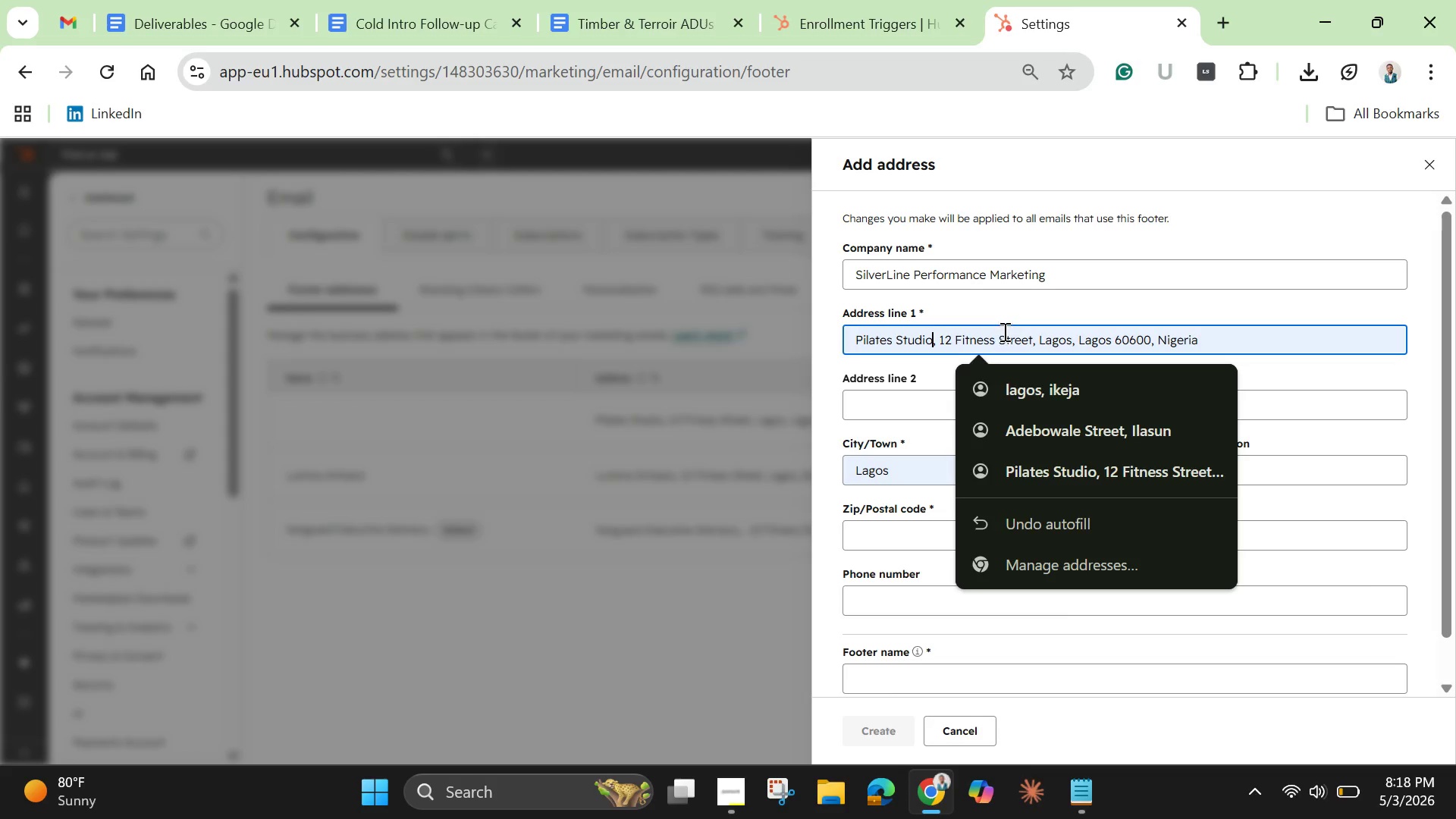 
mouse_move([990, 316])
 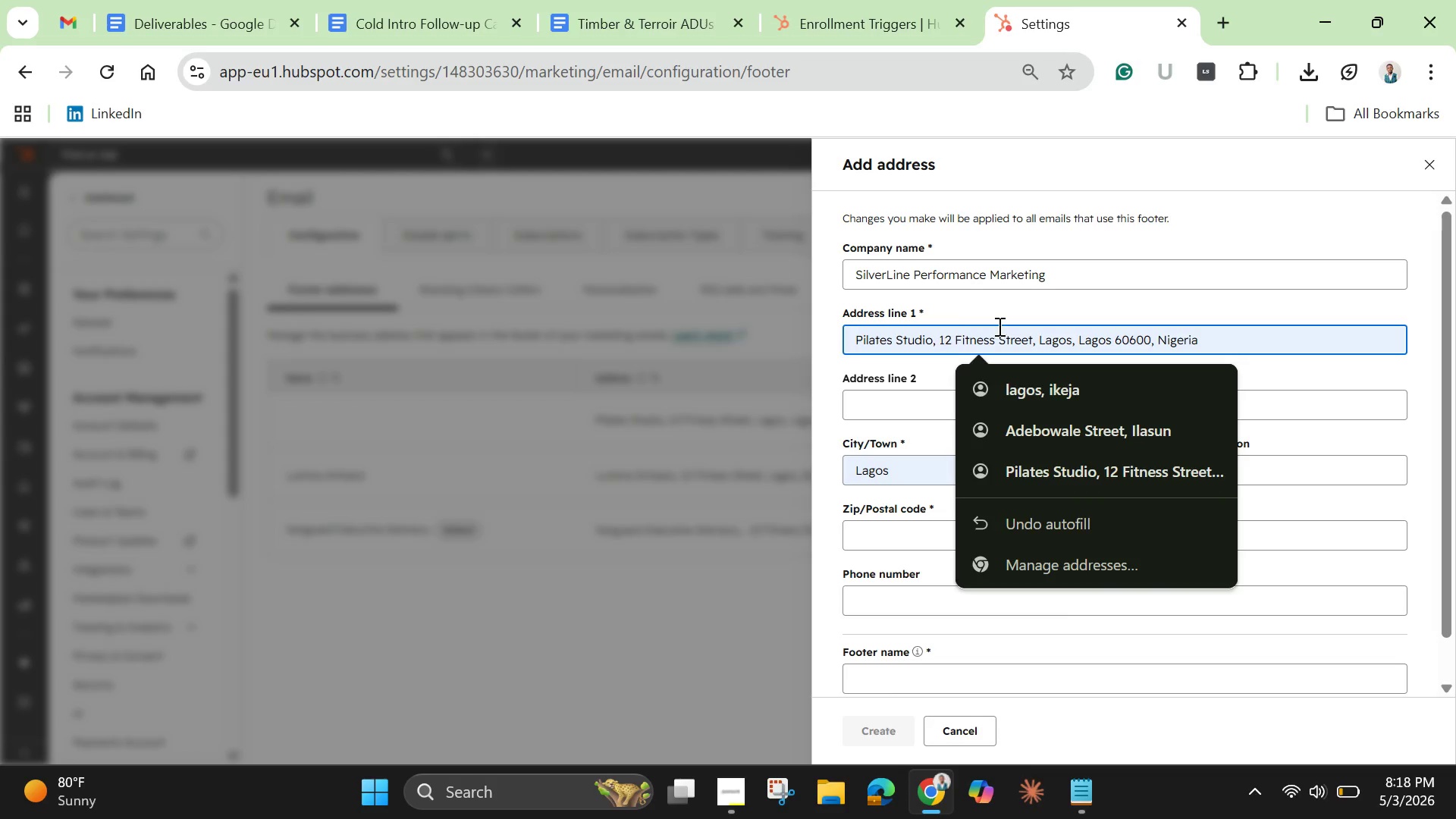 
key(ArrowLeft)
 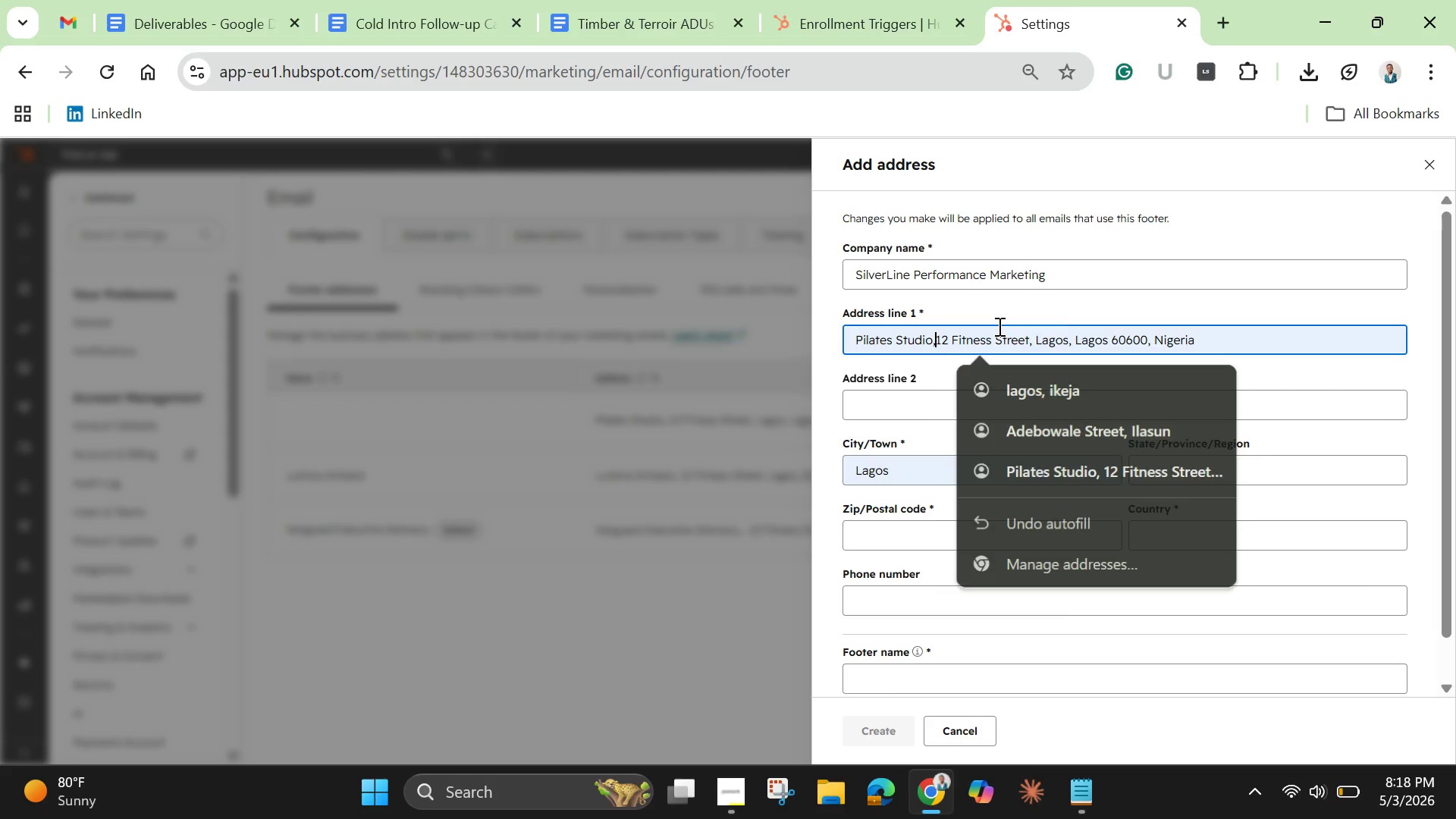 
hold_key(key=Backspace, duration=1.51)
 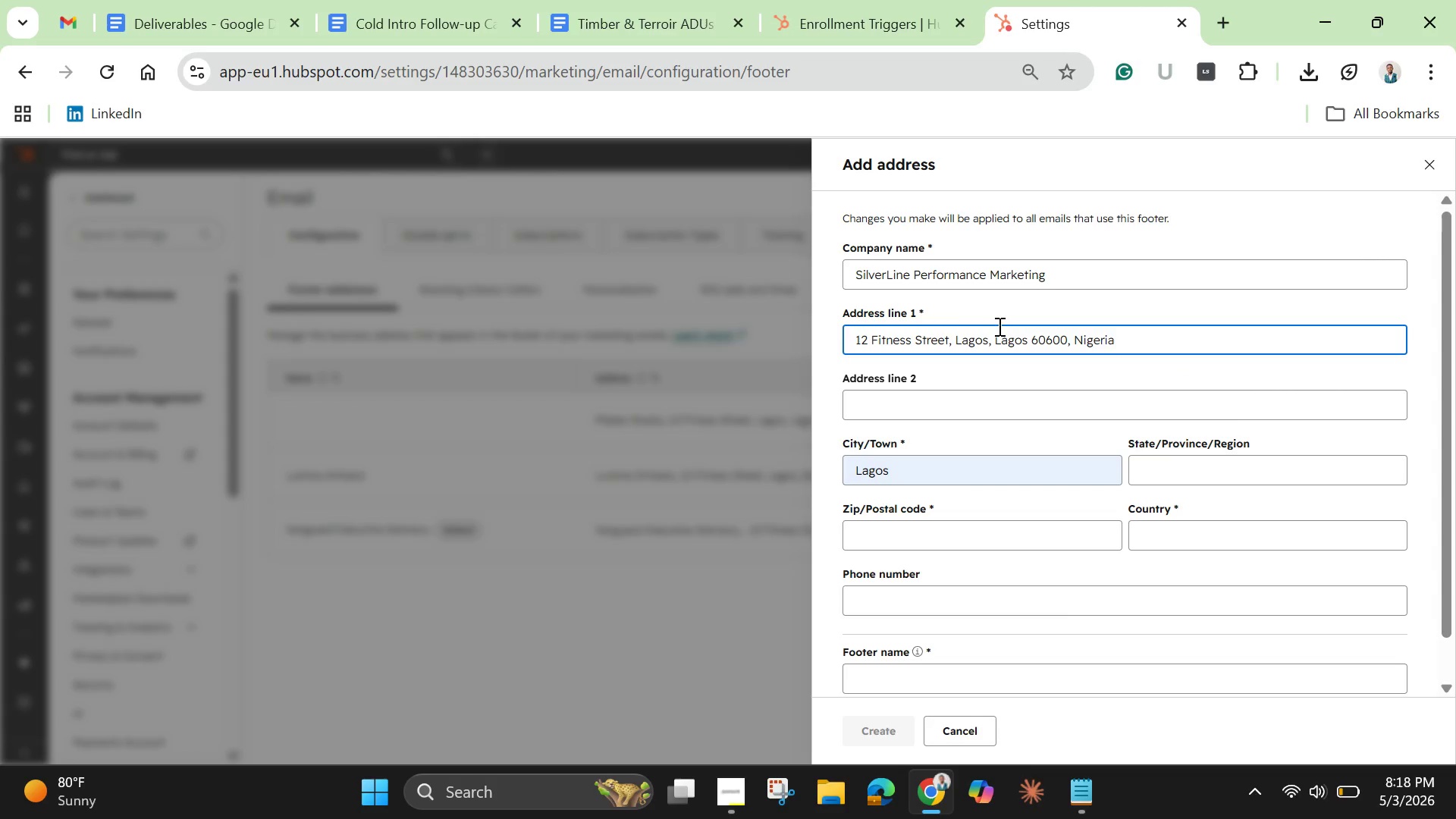 
key(Backspace)
 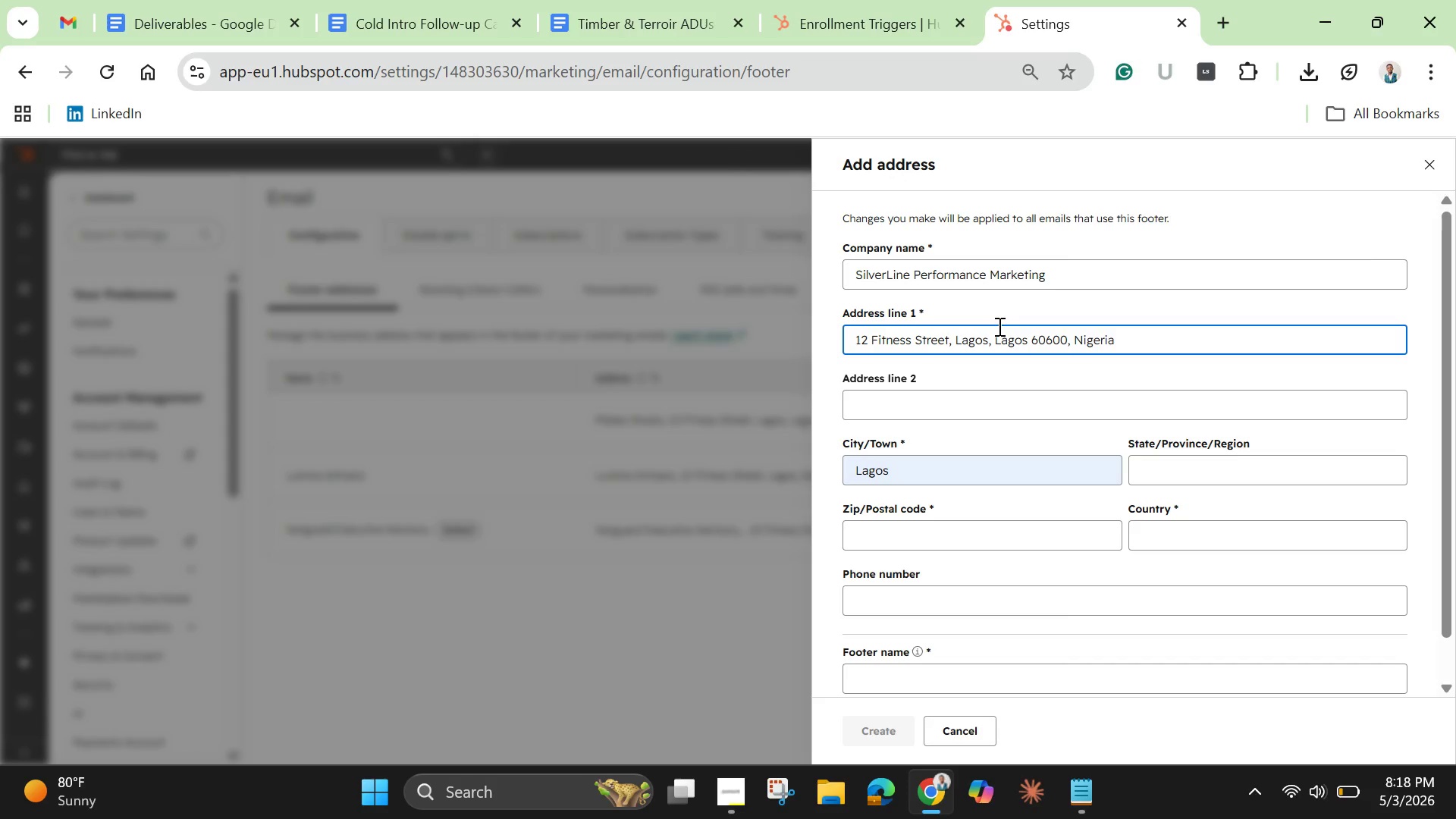 
key(Backspace)
 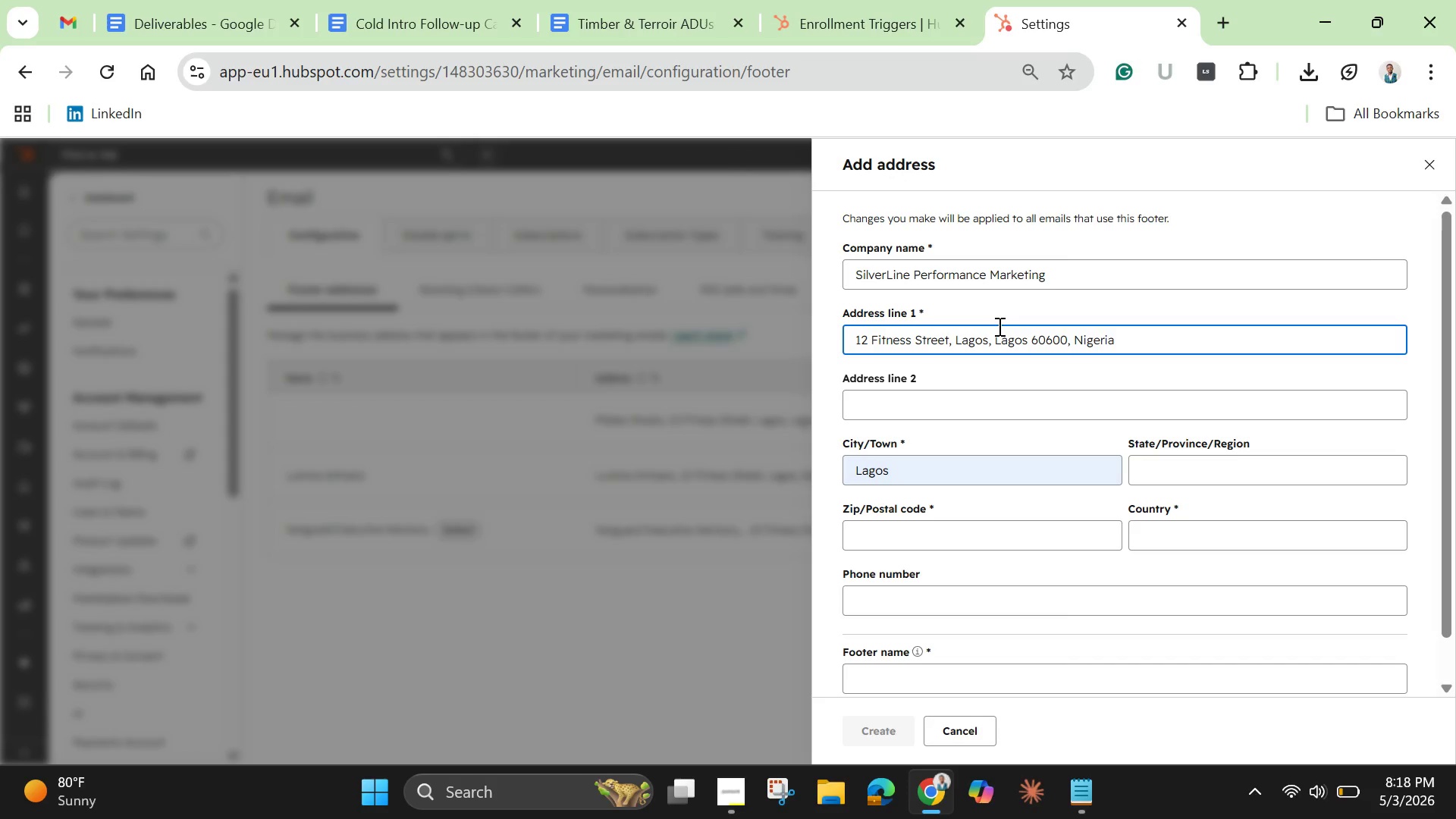 
key(Backspace)
 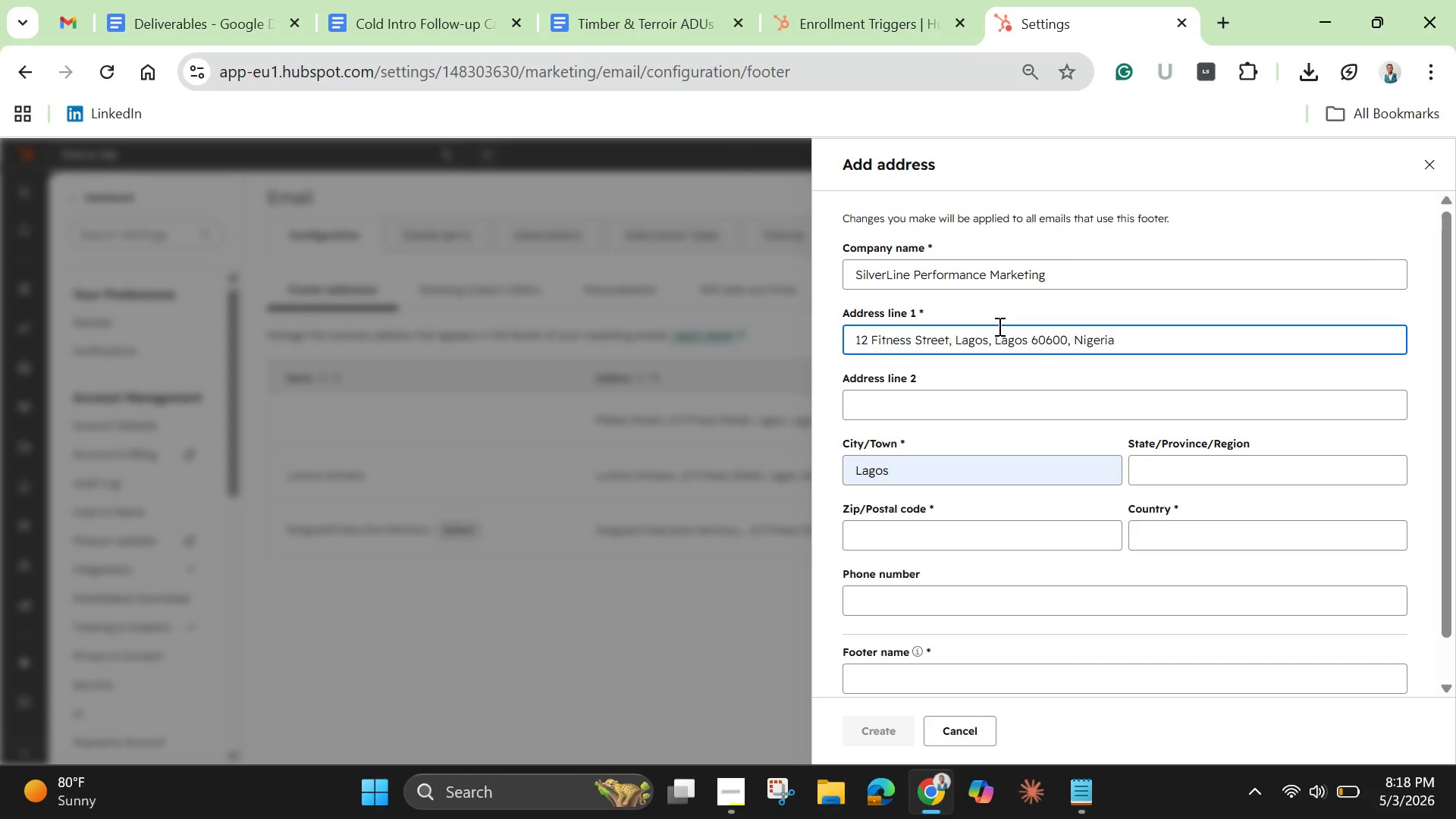 
key(Backspace)
 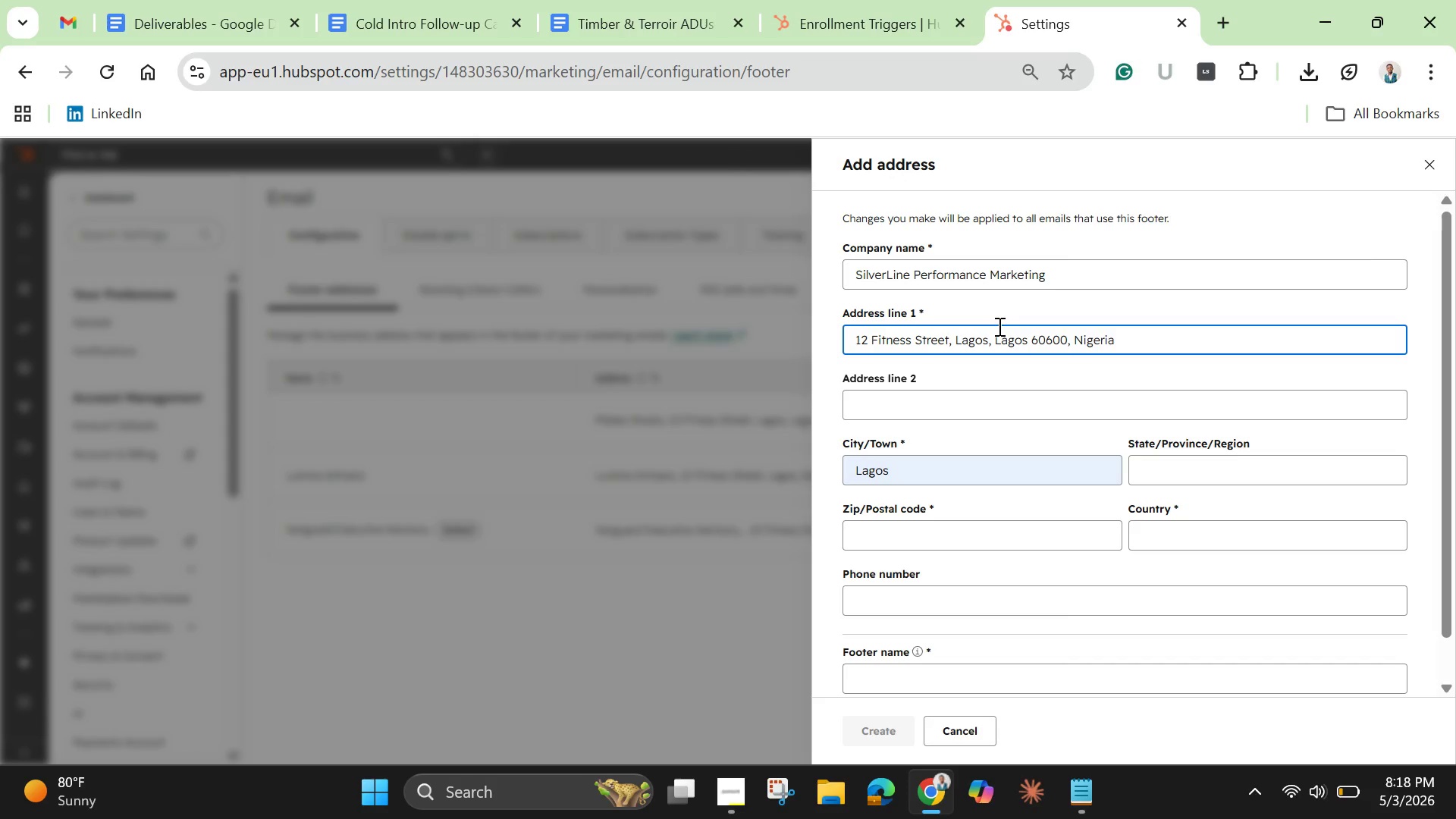 
key(Backspace)
 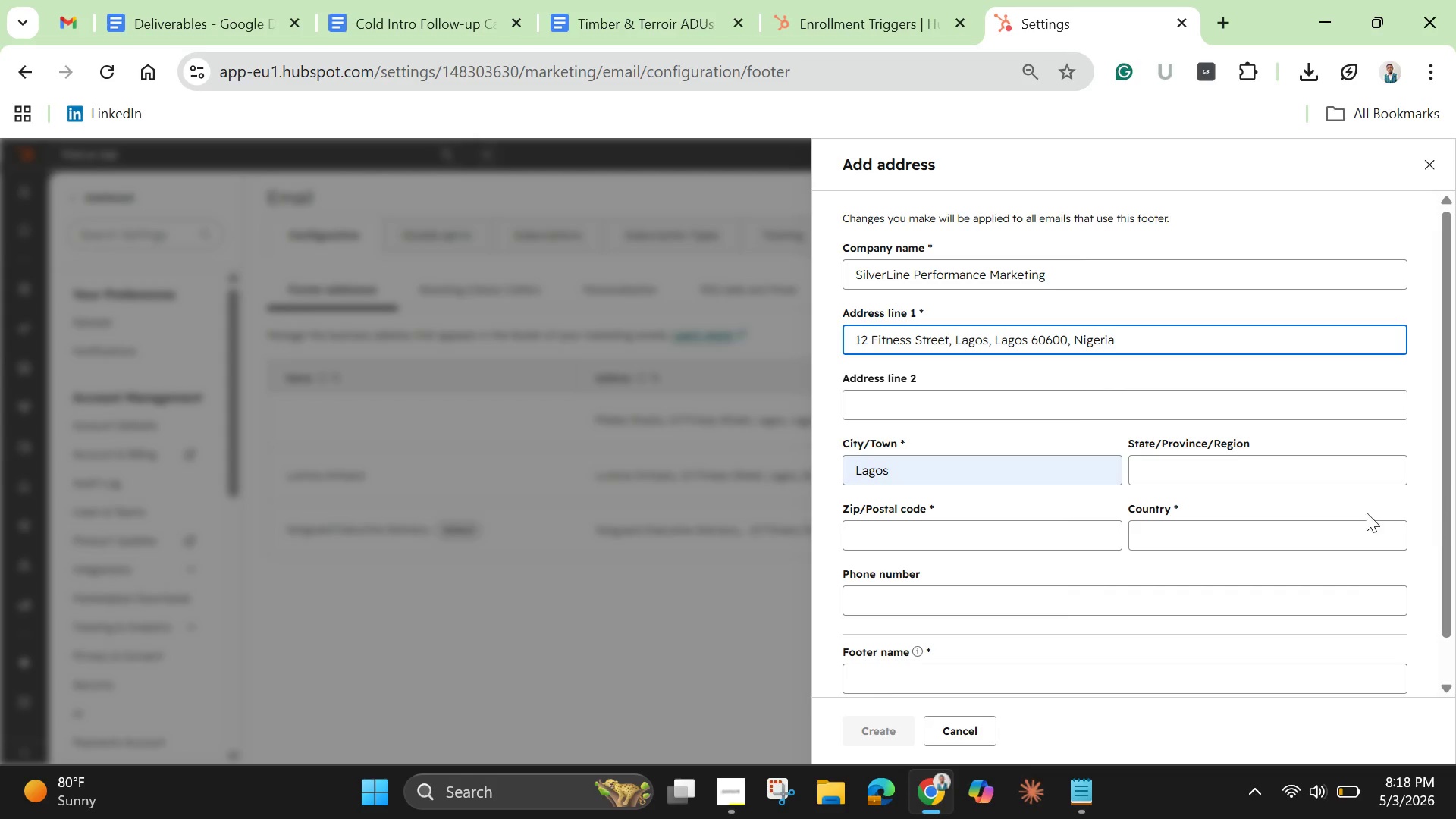 
mouse_move([1264, 507])
 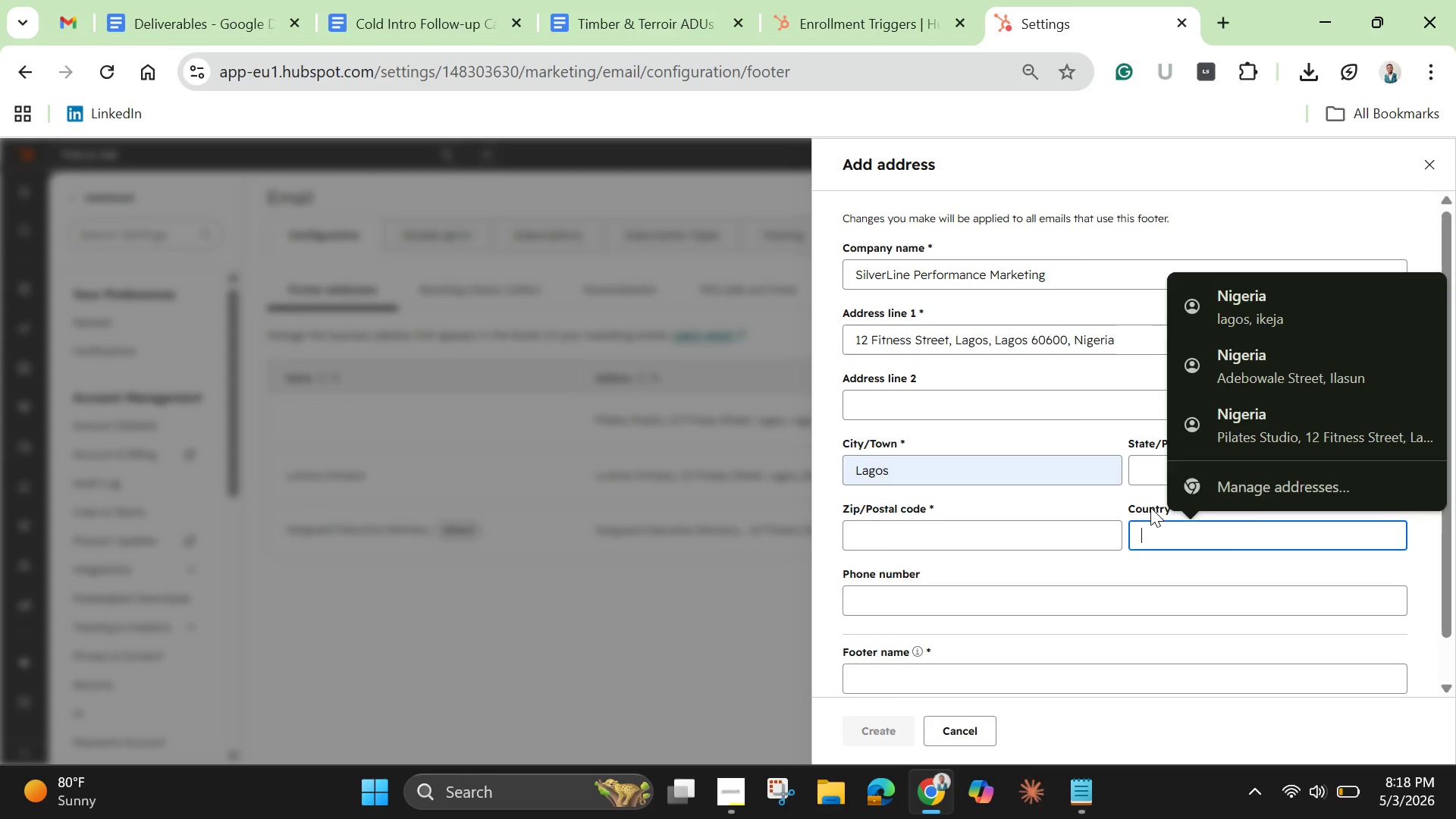 
type(London)
 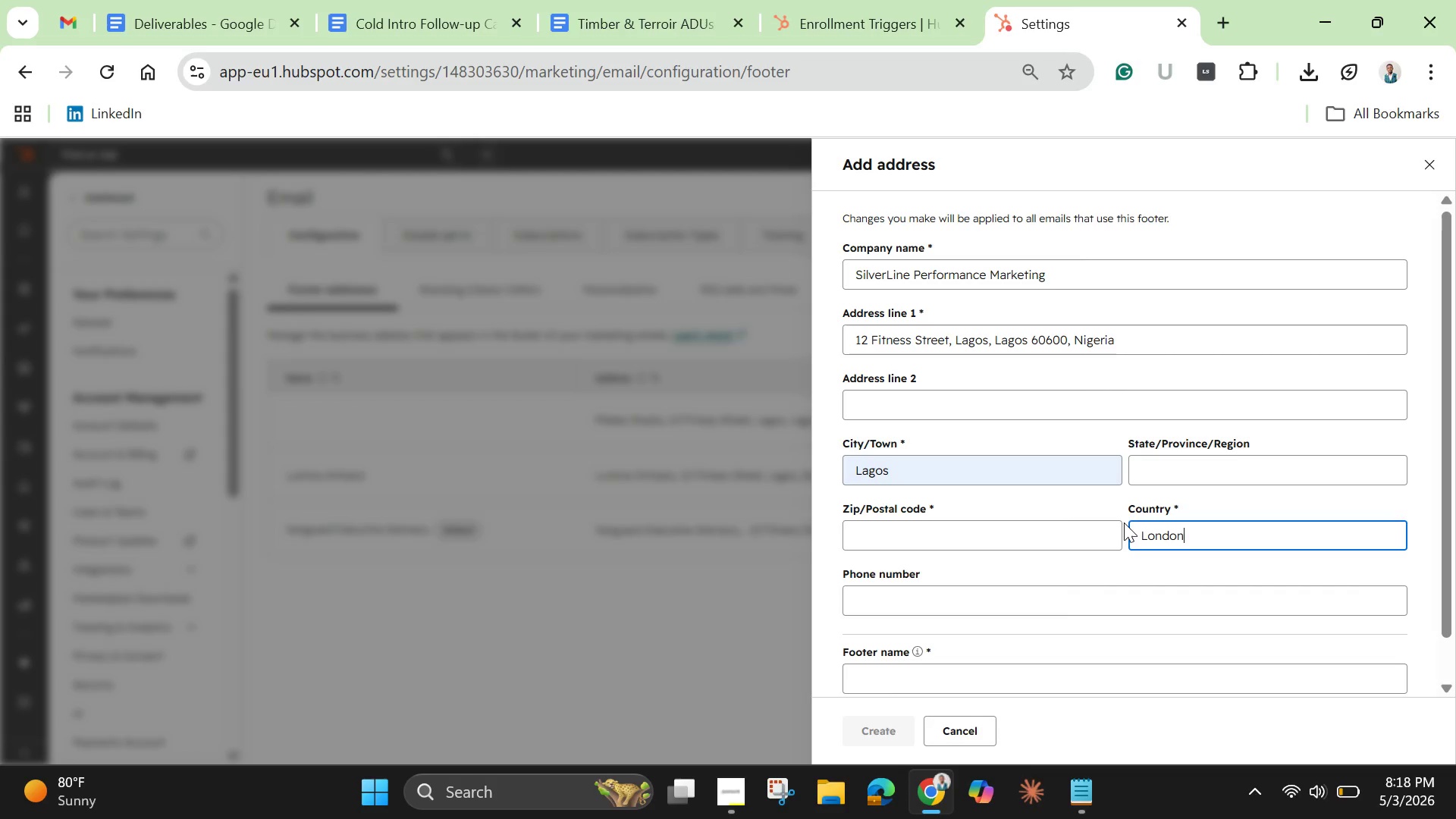 
left_click([1026, 532])
 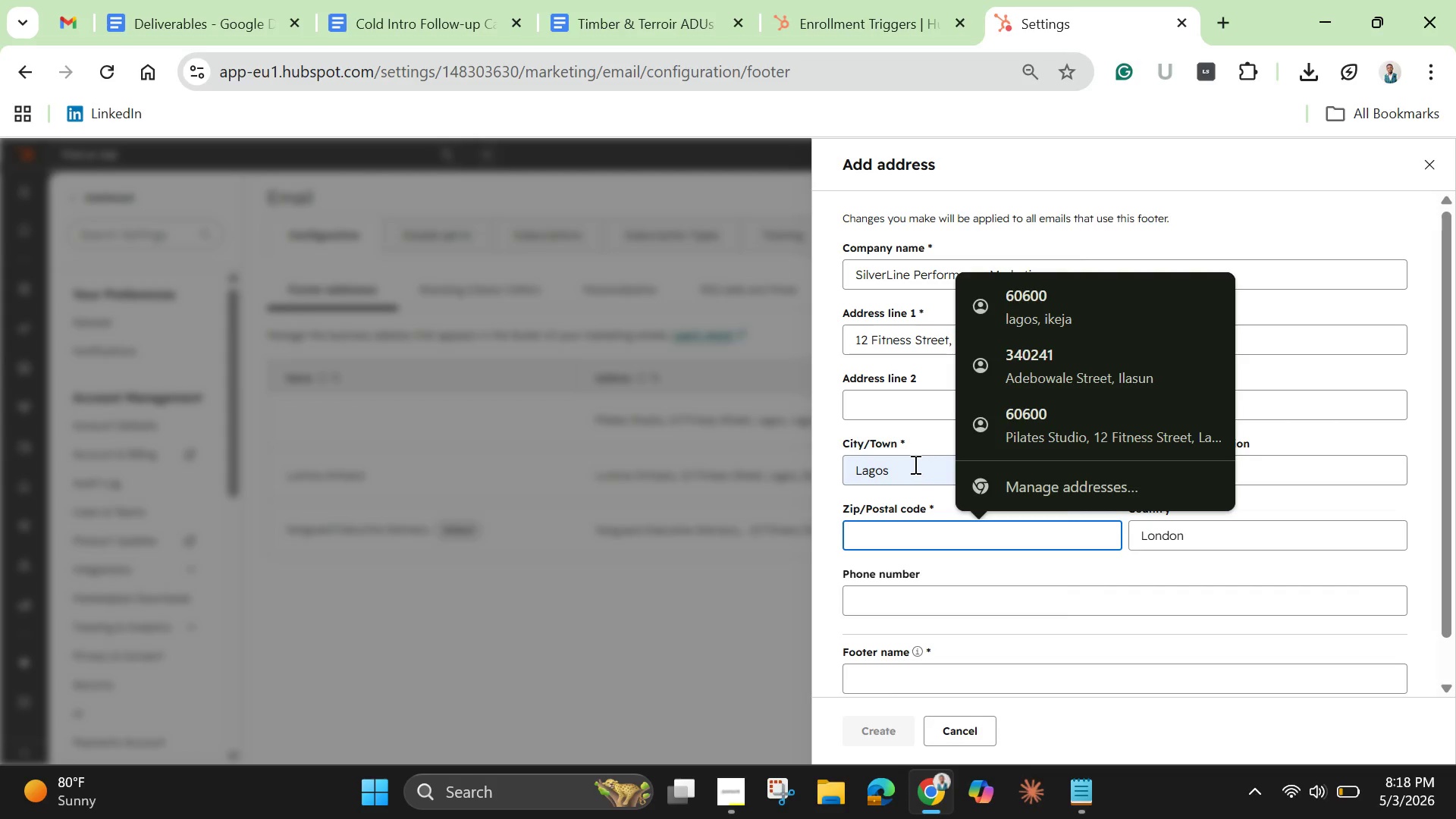 
left_click([912, 463])
 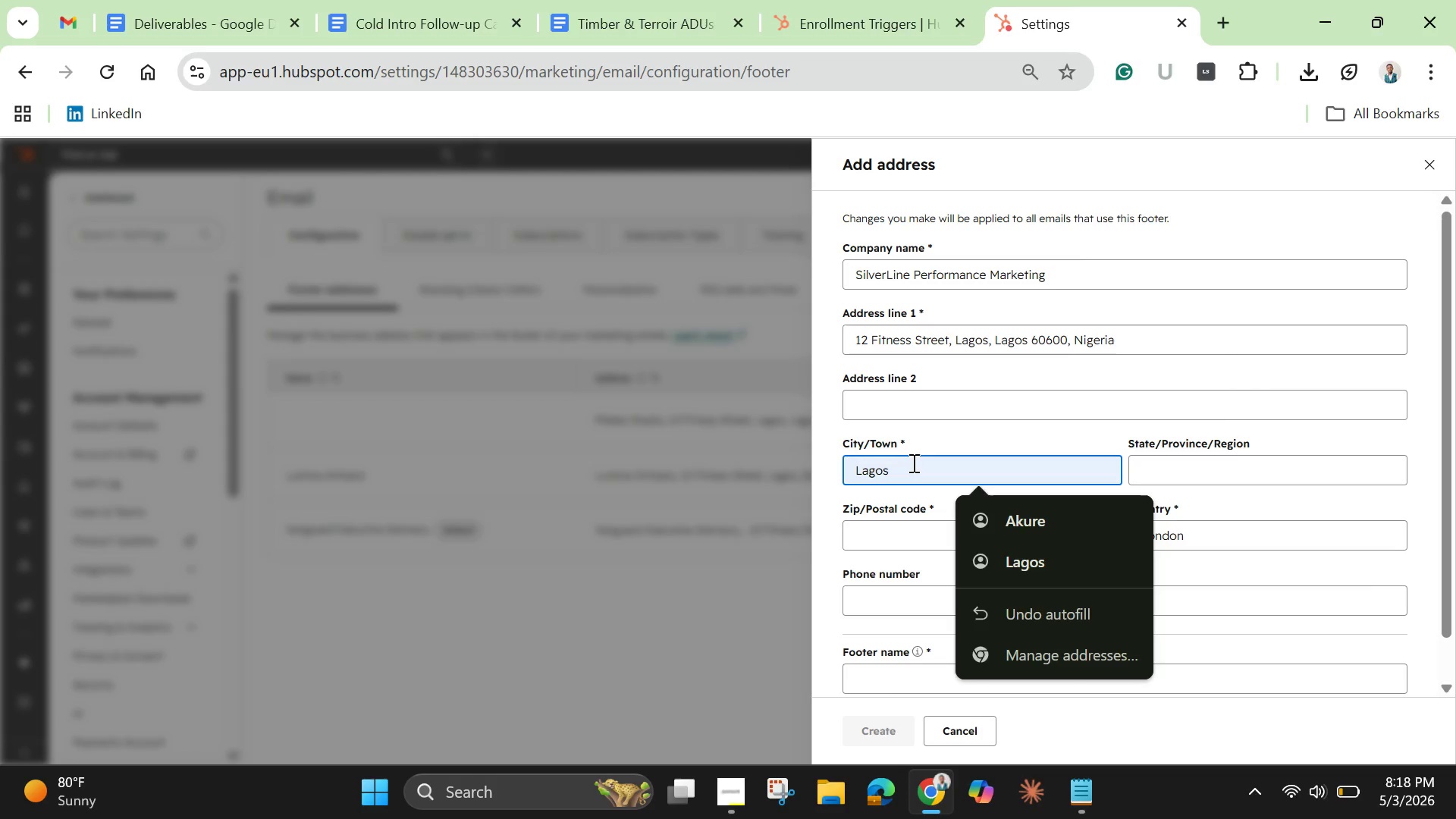 
hold_key(key=Backspace, duration=1.16)
 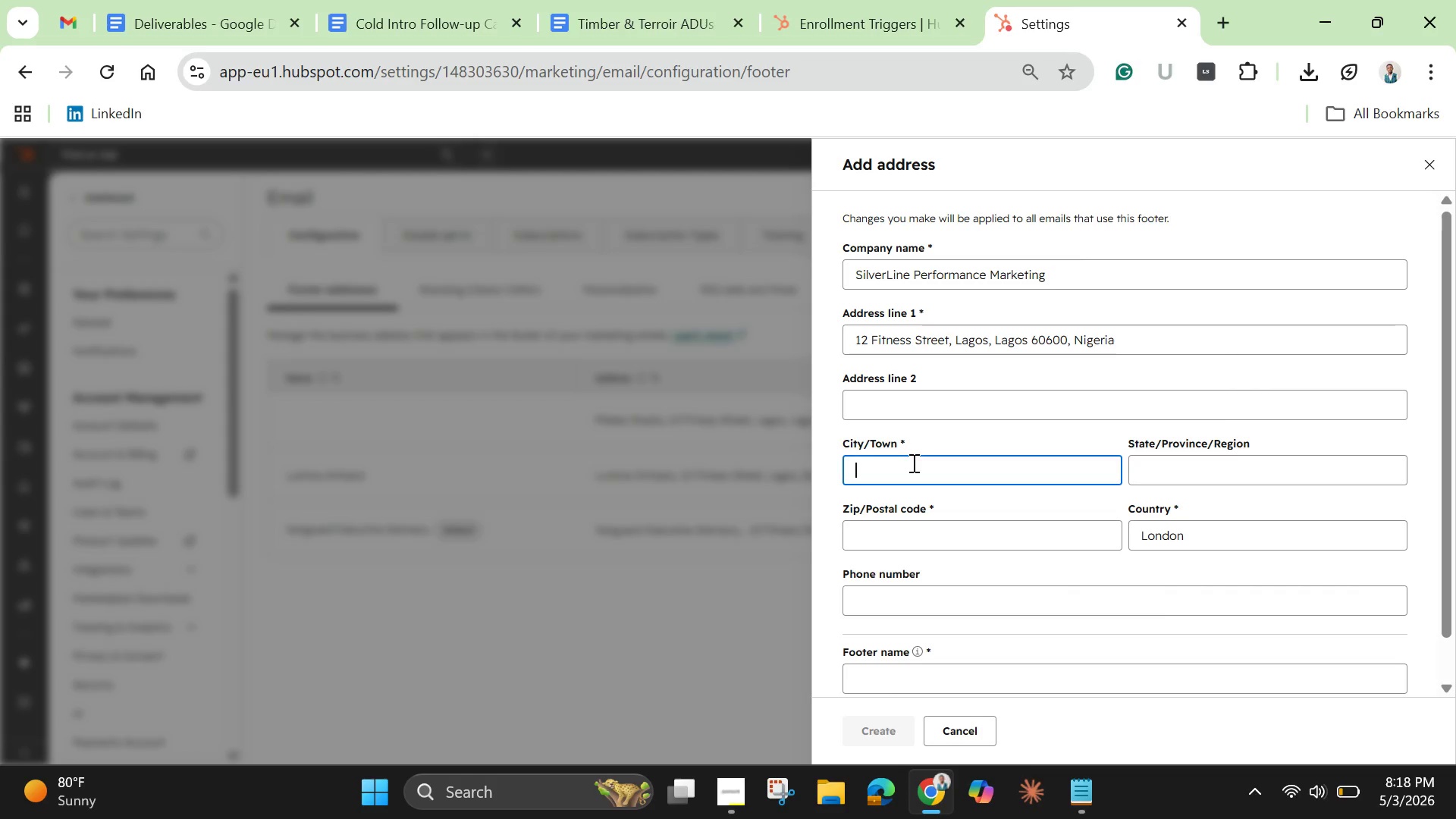 
type(Maschester)
 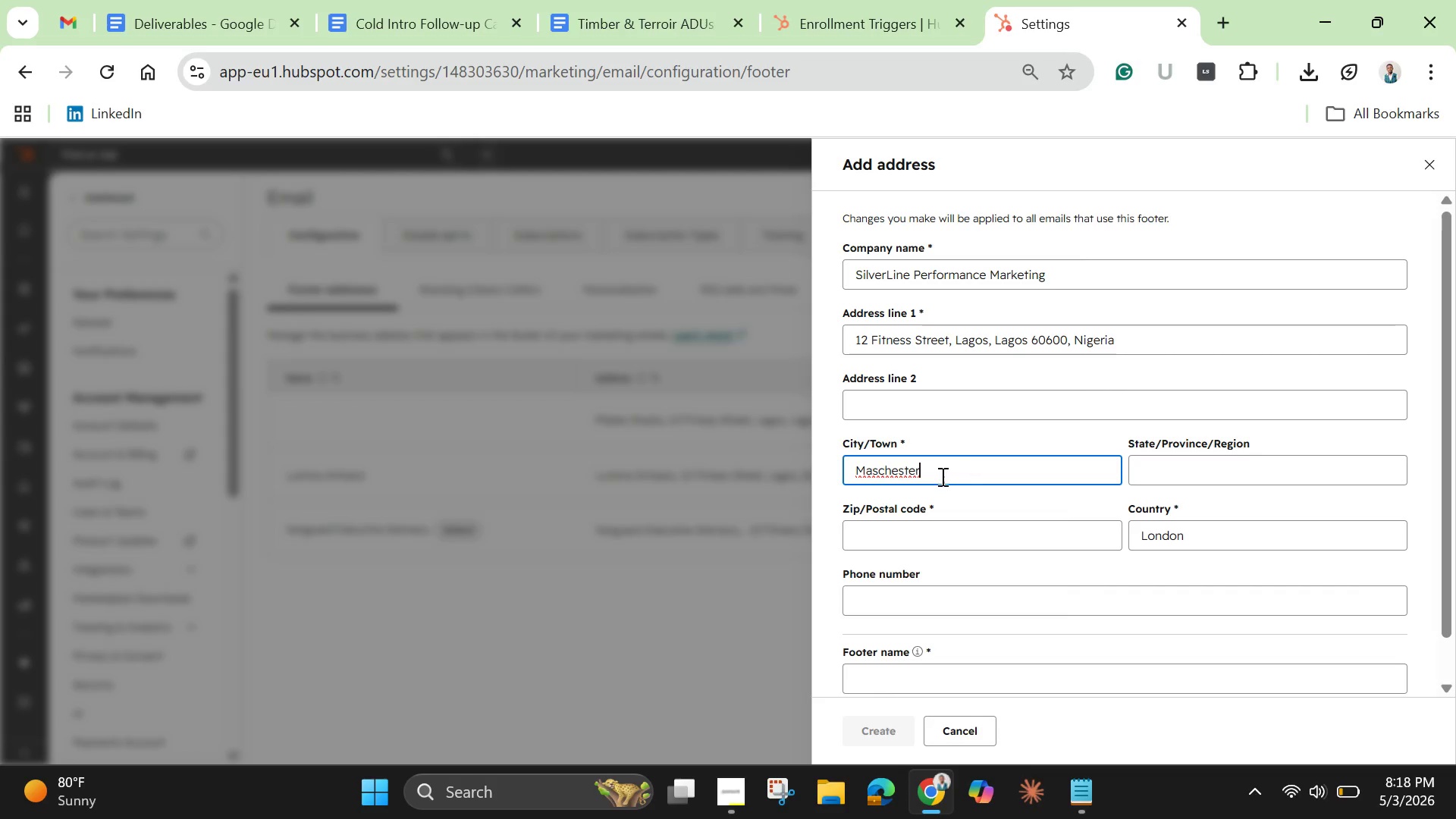 
left_click([891, 465])
 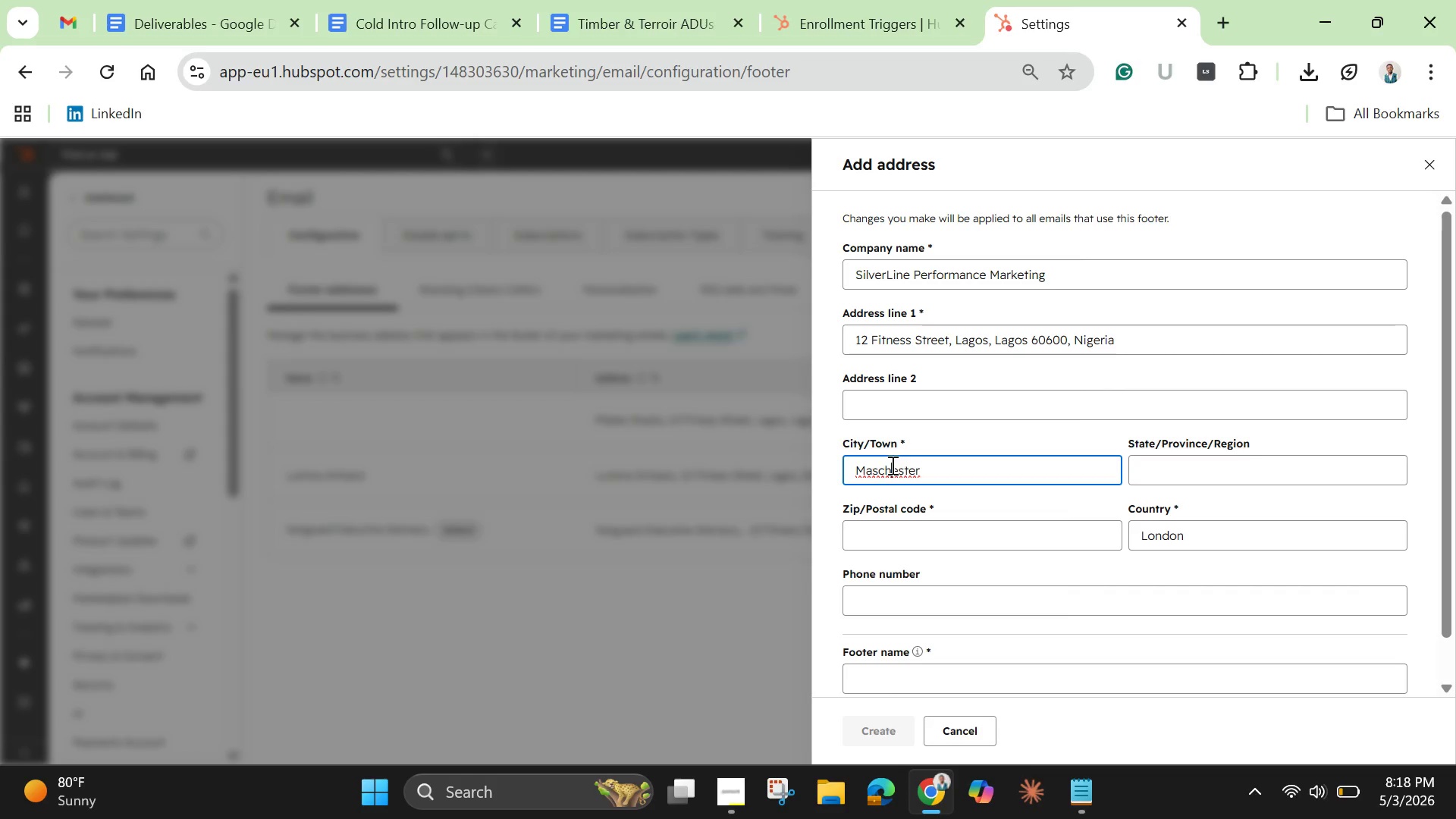 
right_click([891, 465])
 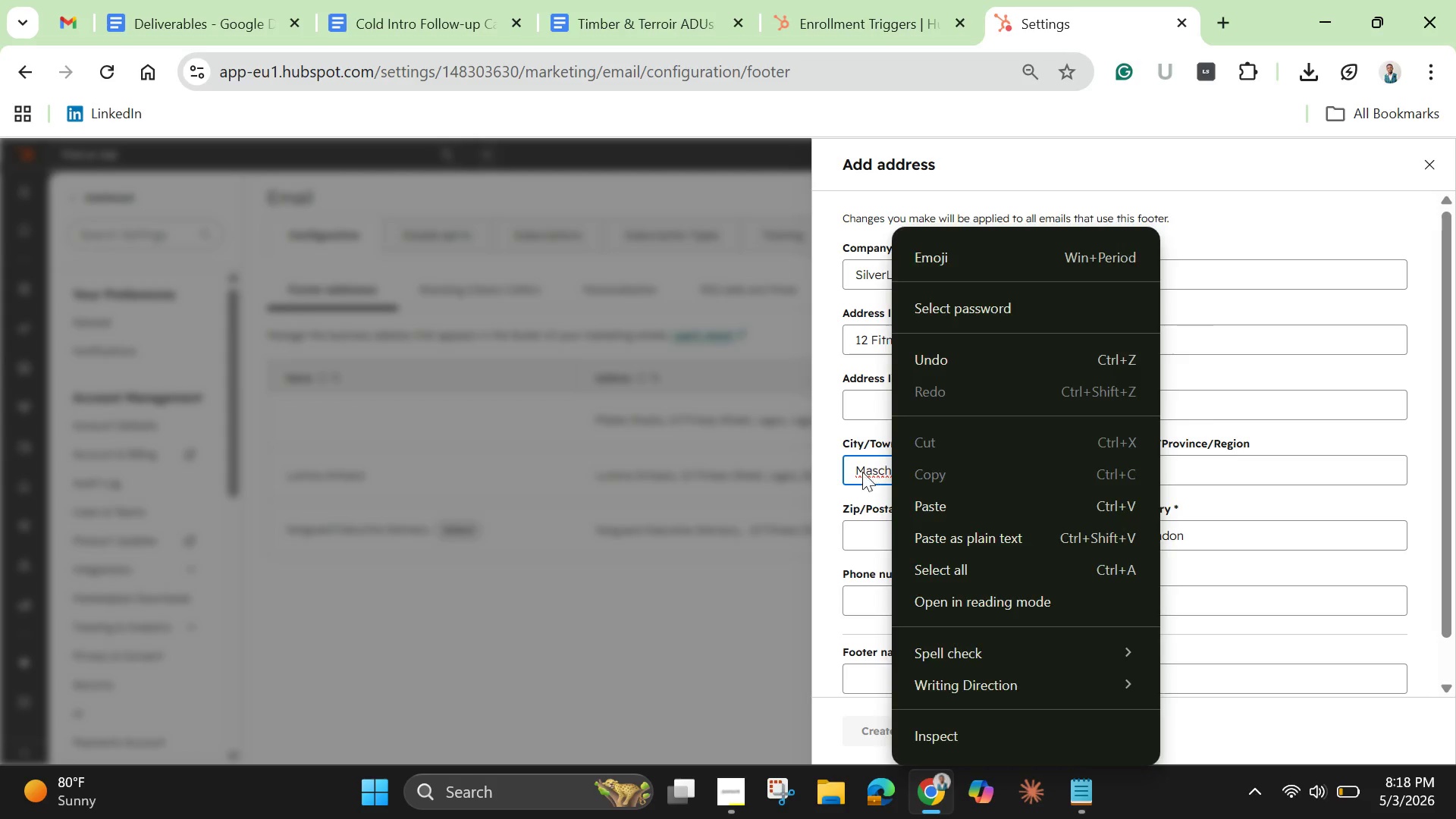 
left_click([859, 472])
 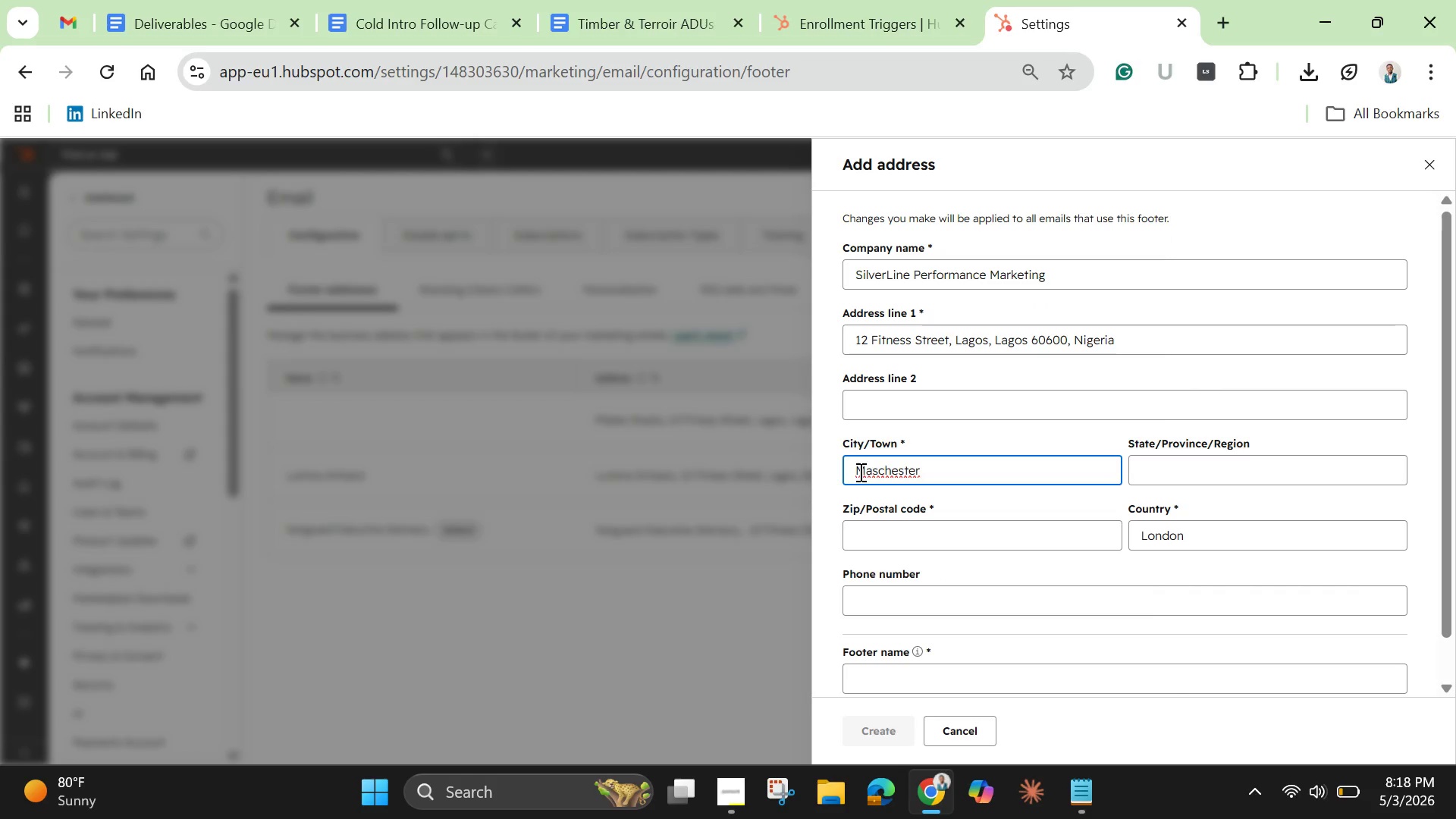 
right_click([859, 472])
 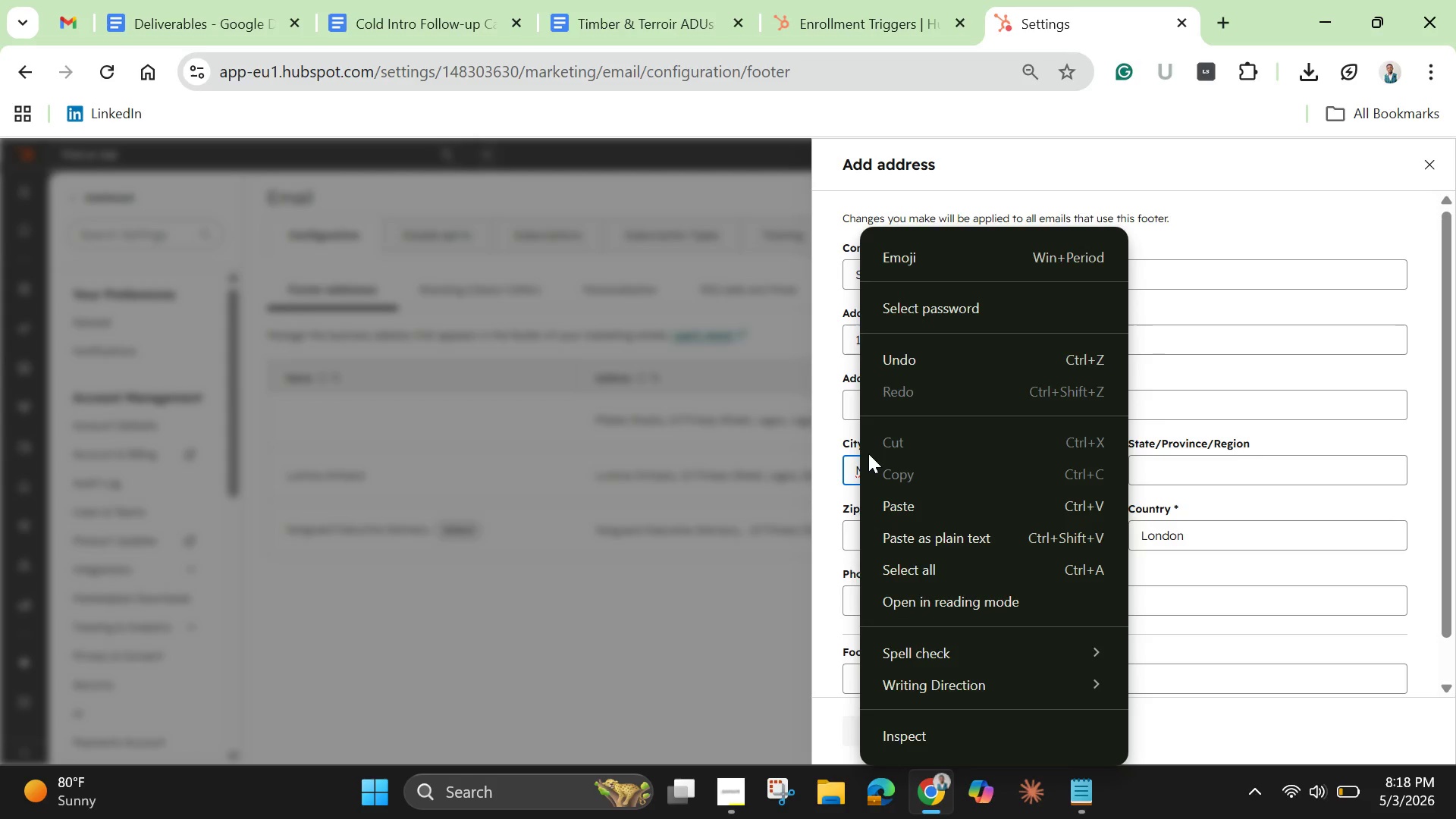 
left_click([867, 453])
 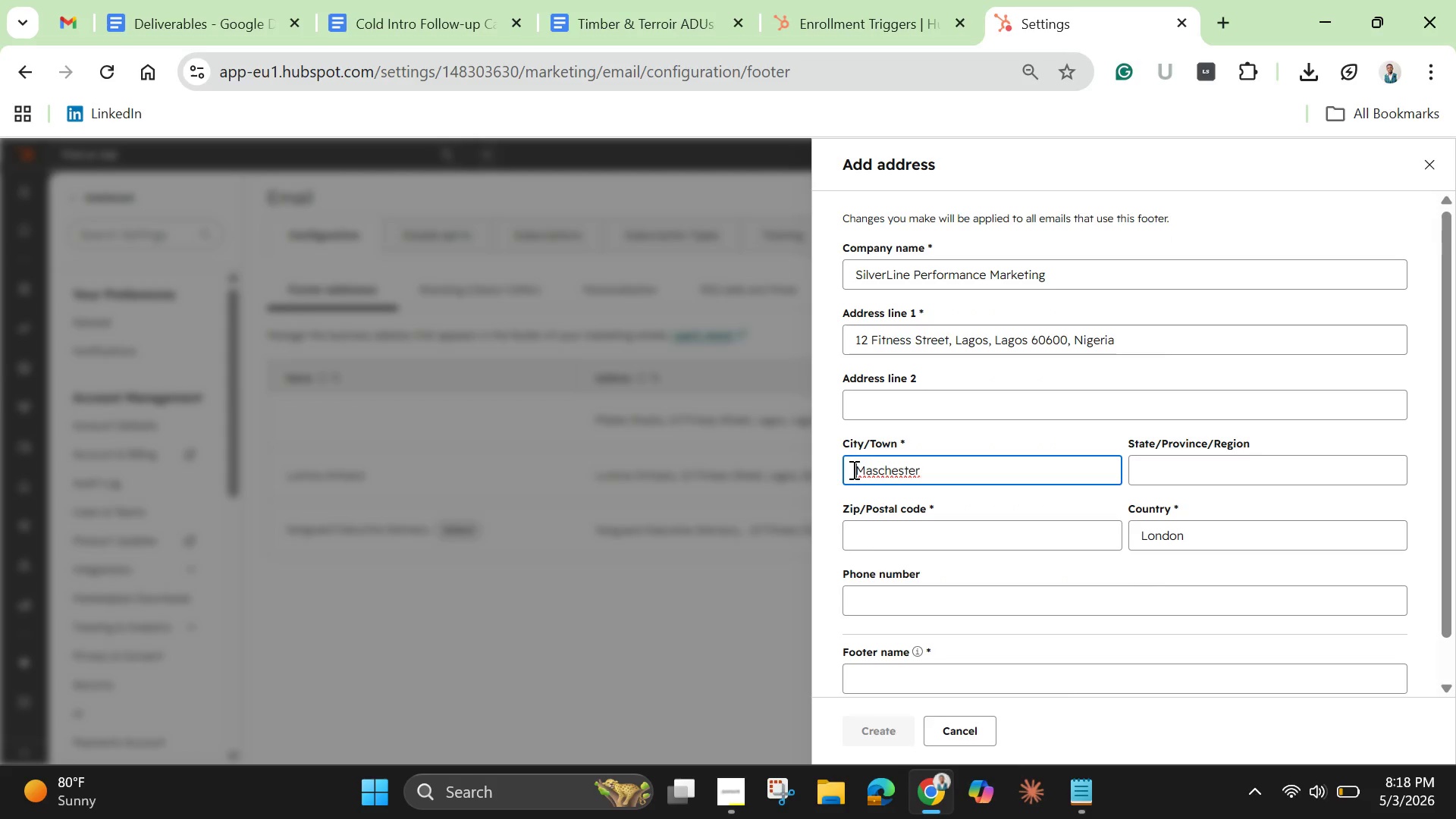 
left_click([852, 469])
 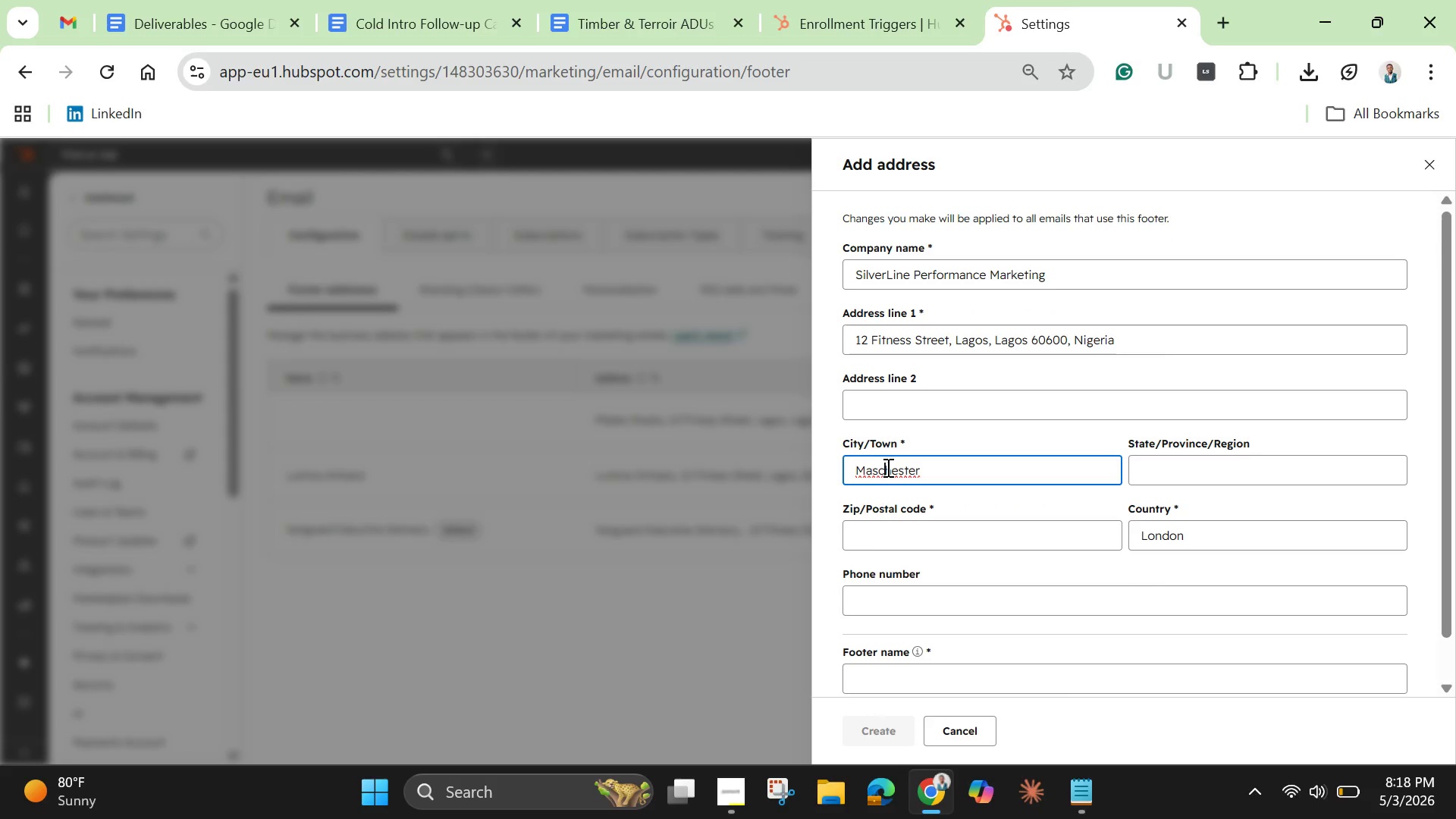 
left_click([886, 467])
 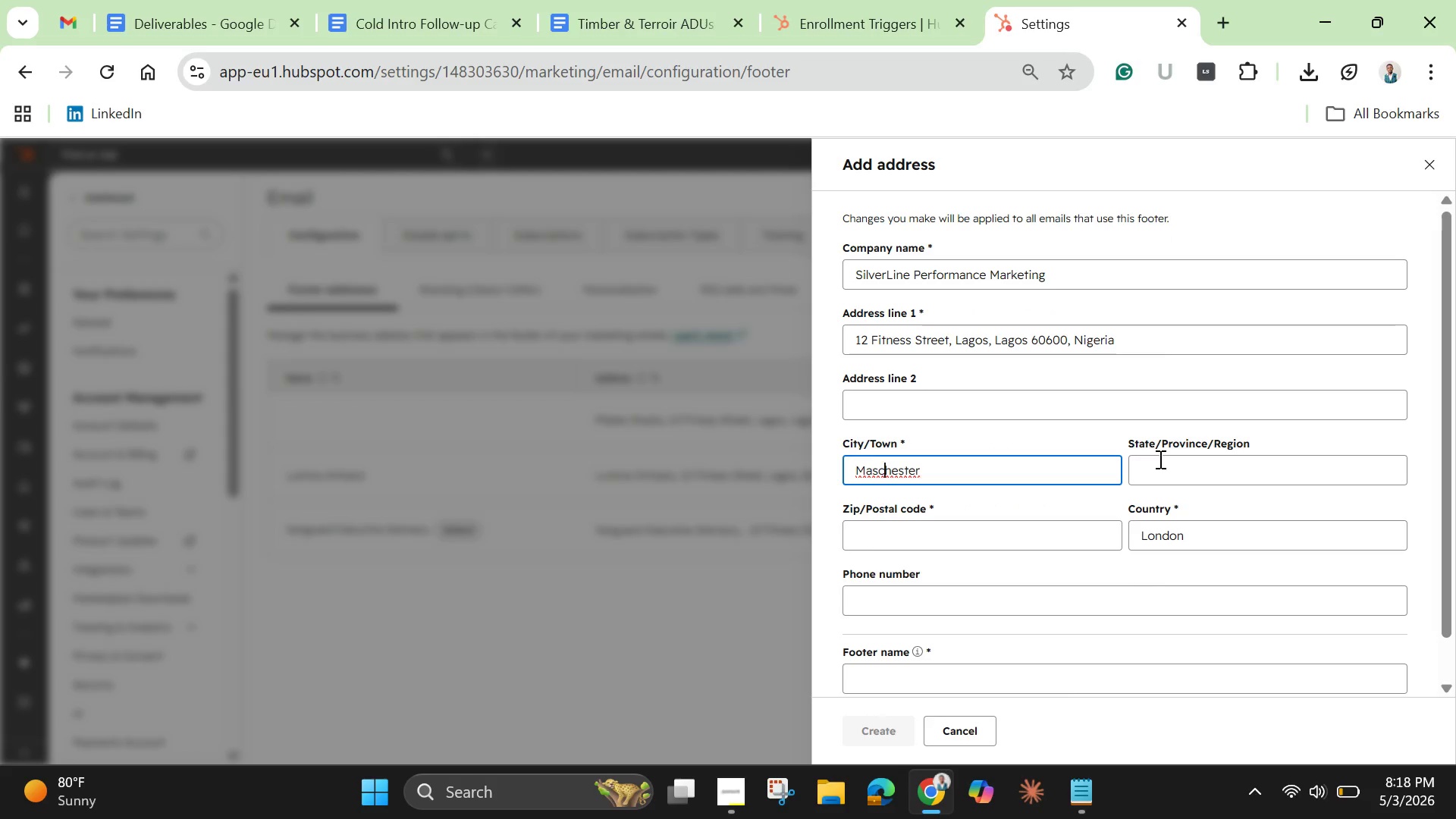 
left_click([1159, 459])
 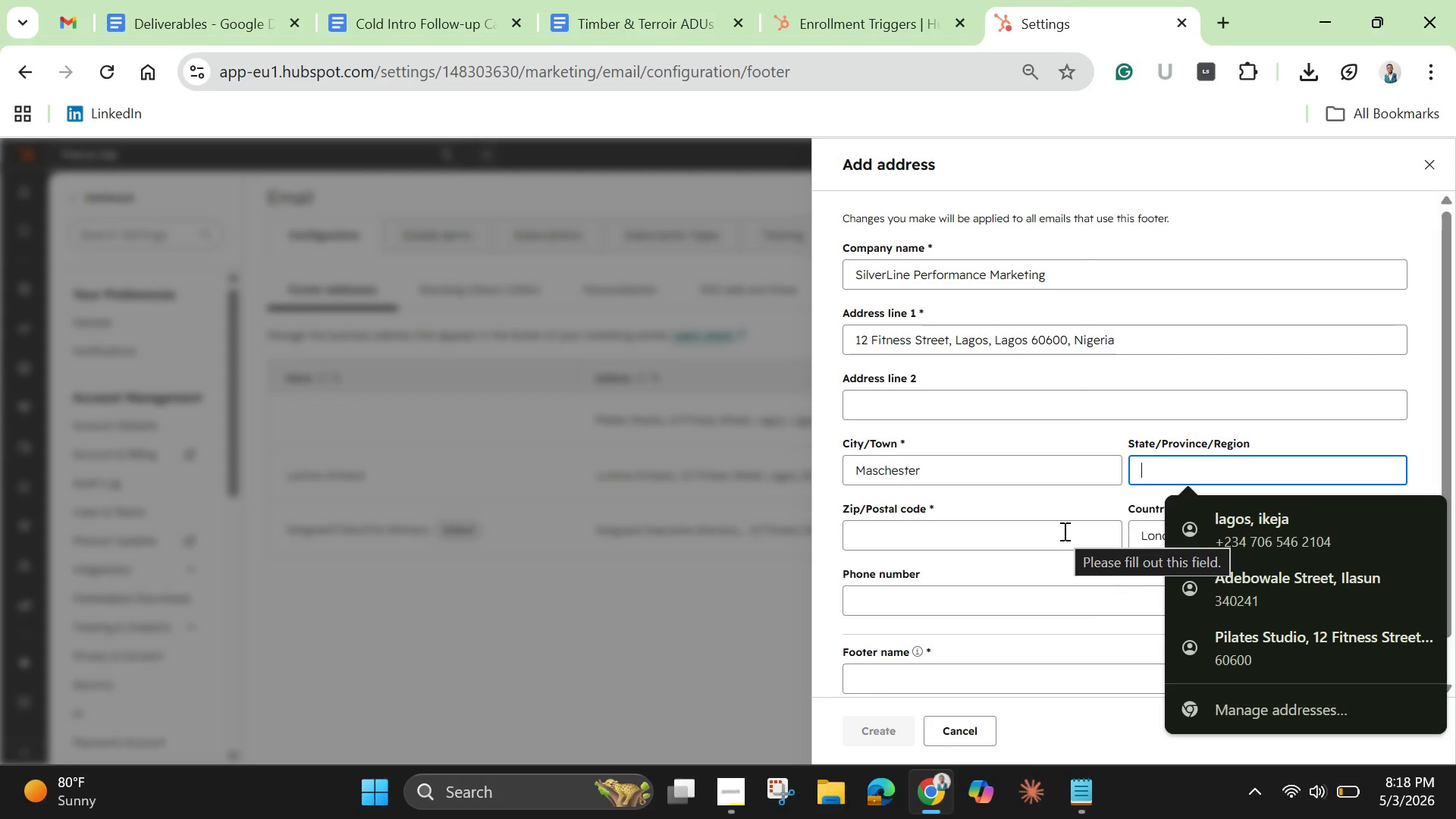 
wait(6.41)
 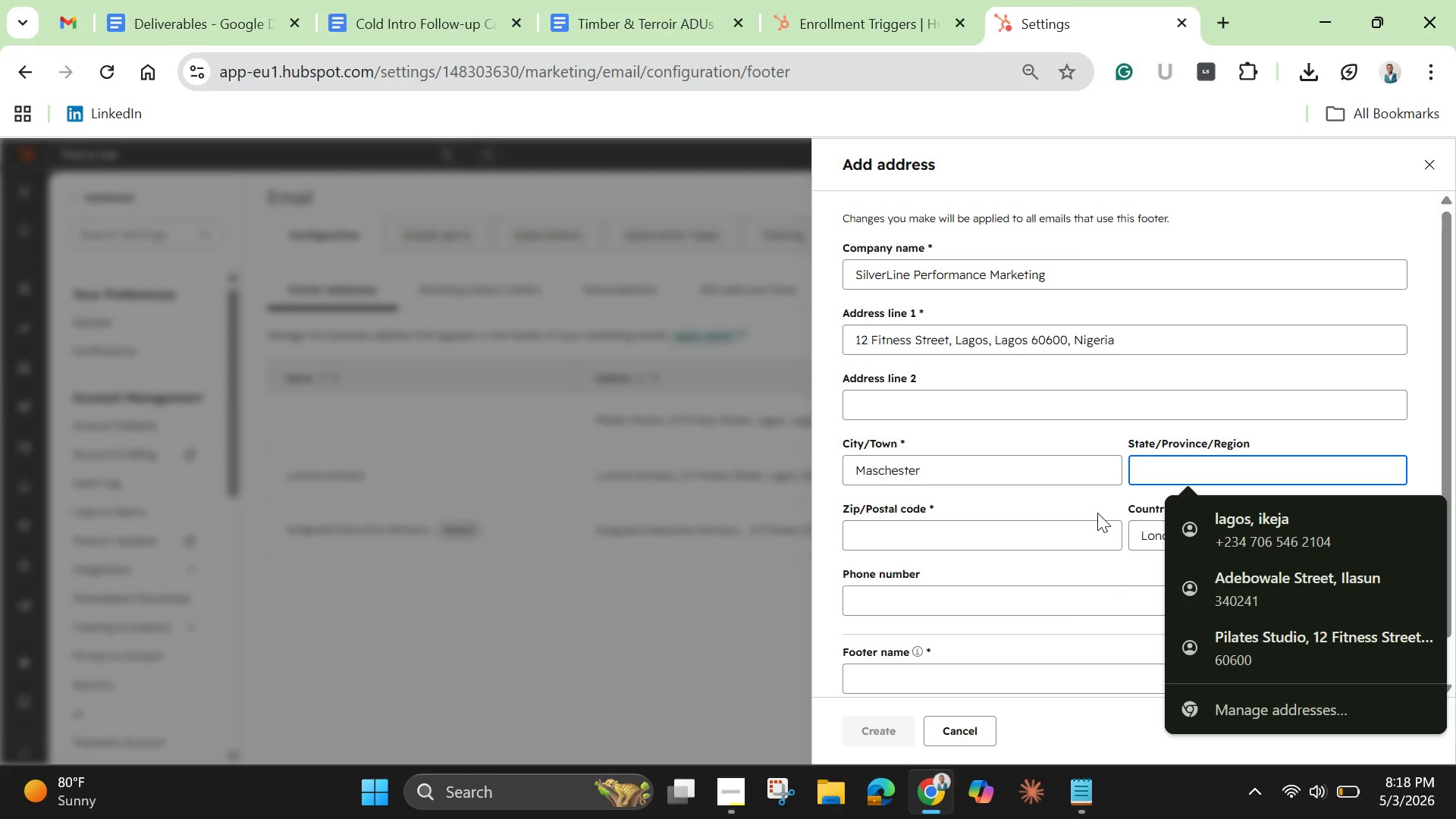 
type(New Yourk)
key(Backspace)
key(Backspace)
key(Backspace)
key(Backspace)
type(ork)
 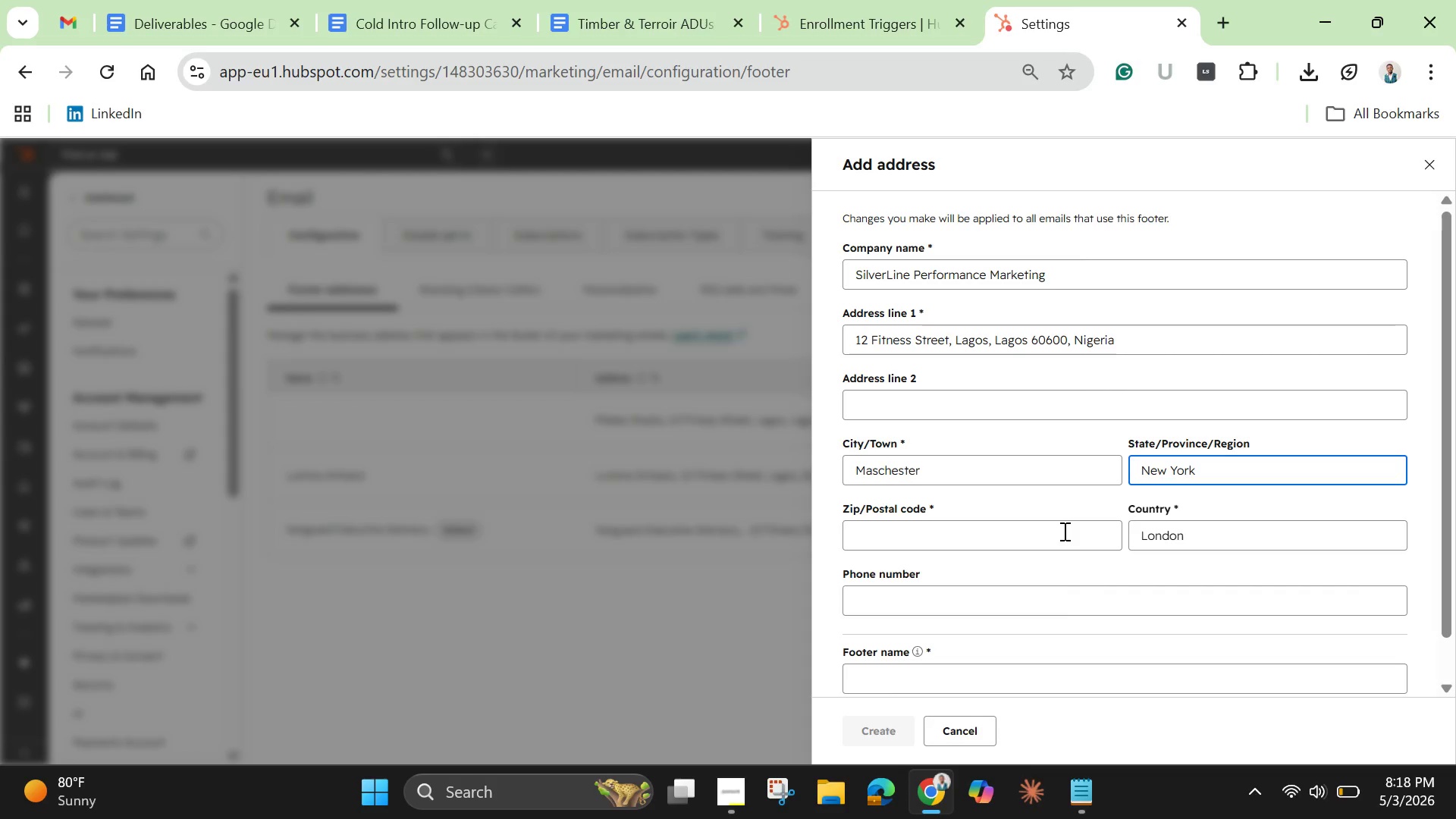 
left_click([1063, 531])
 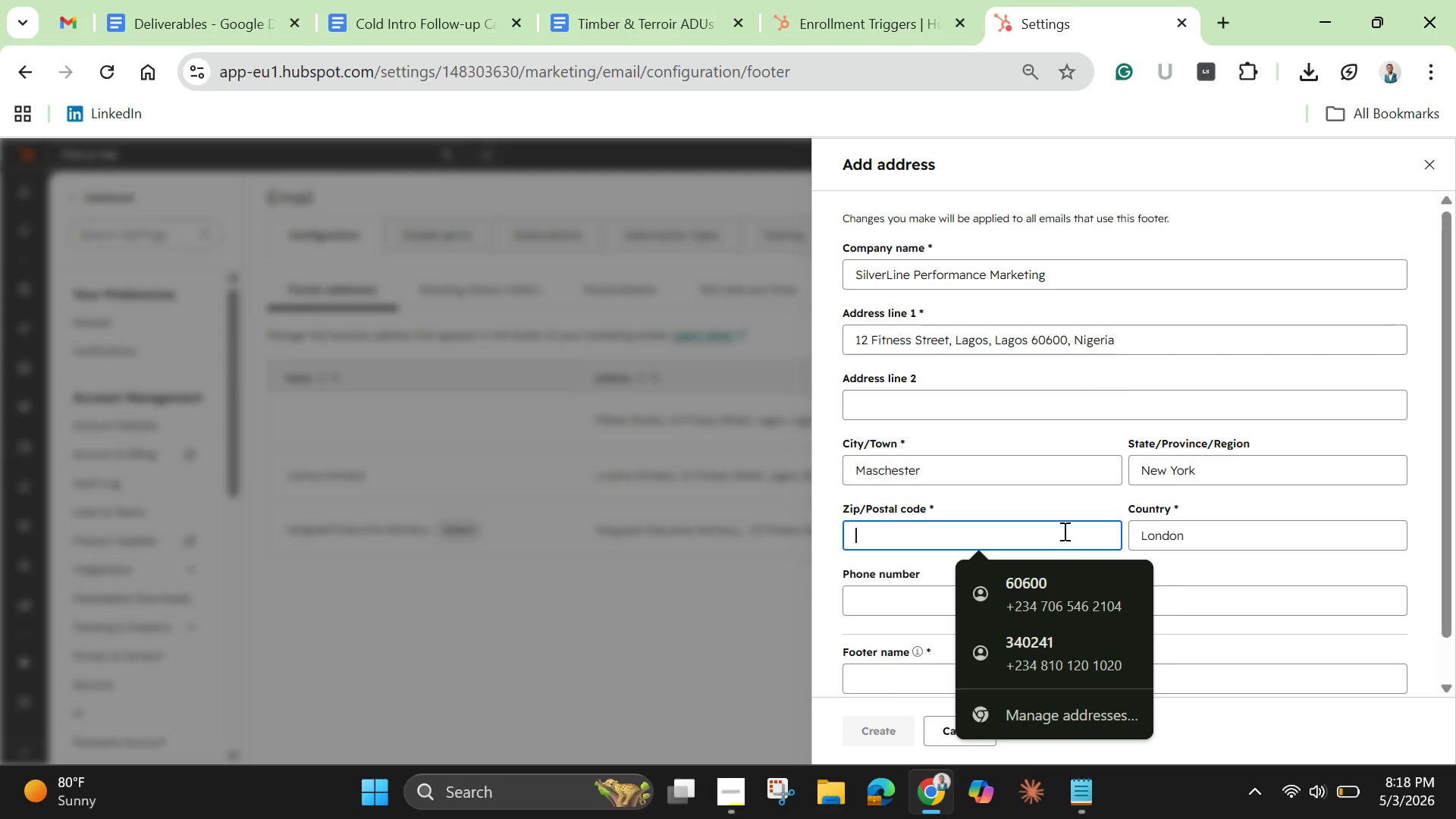 
type(45678)
 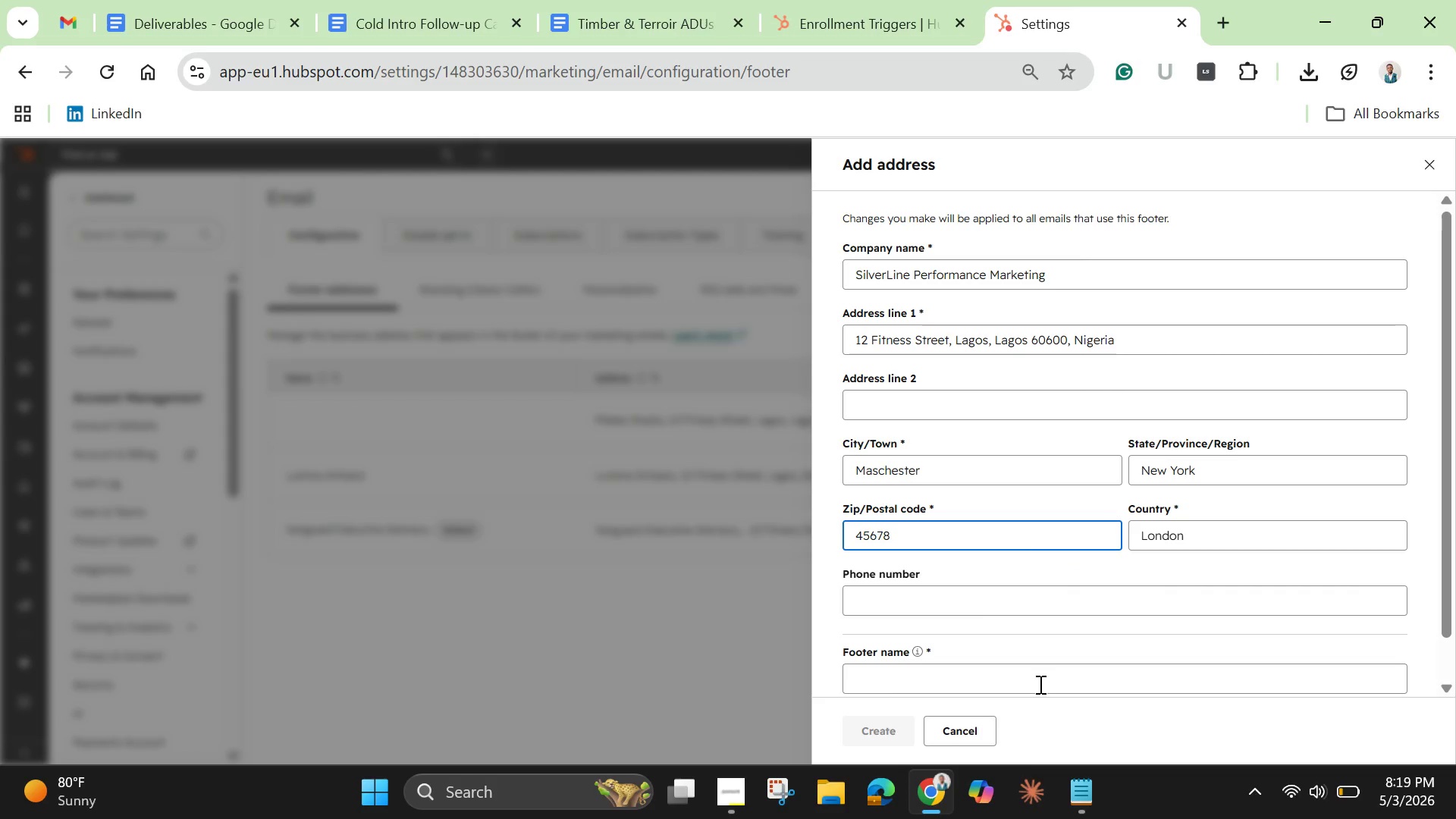 
left_click([1037, 682])
 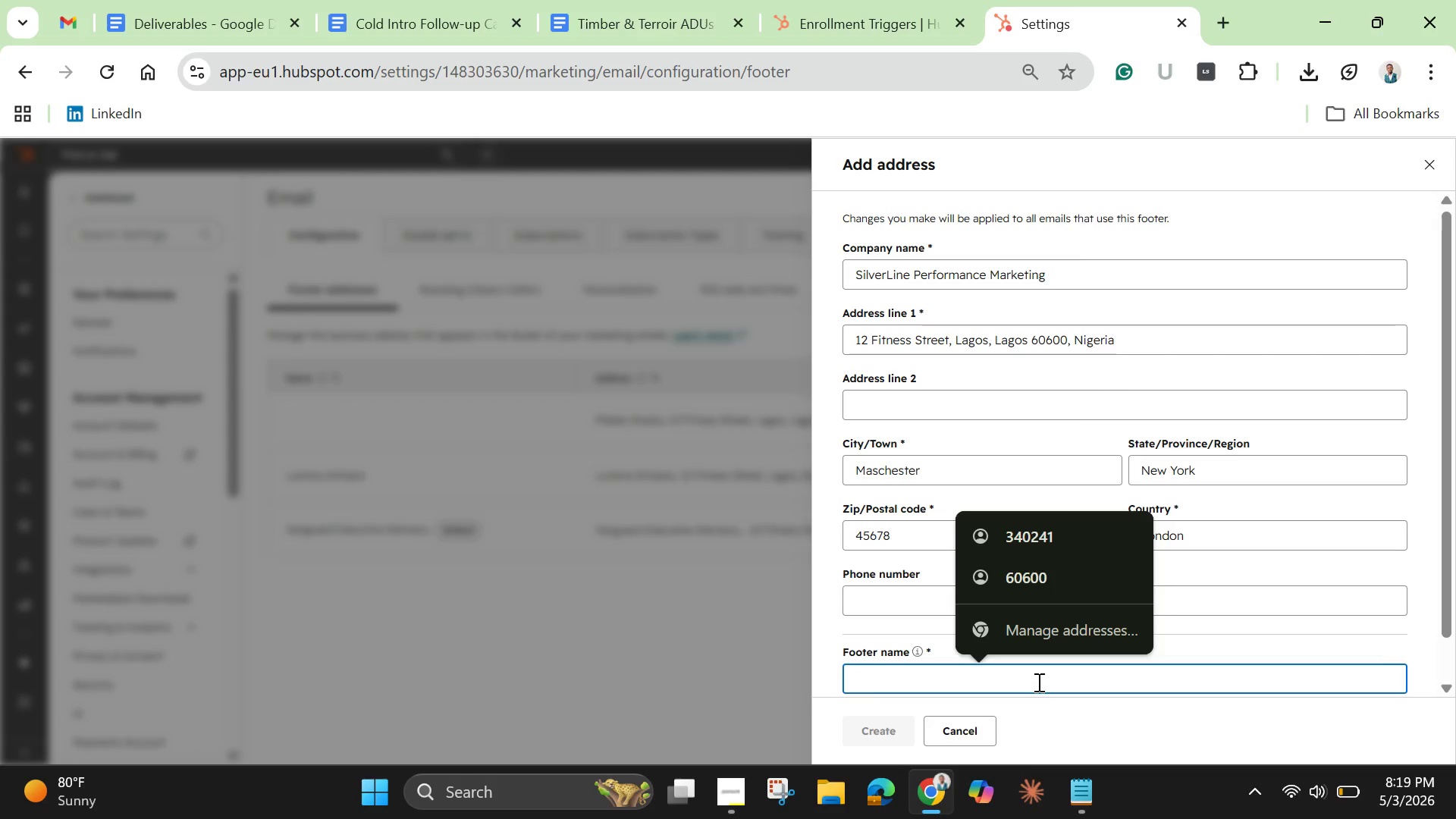 
key(Control+V)
 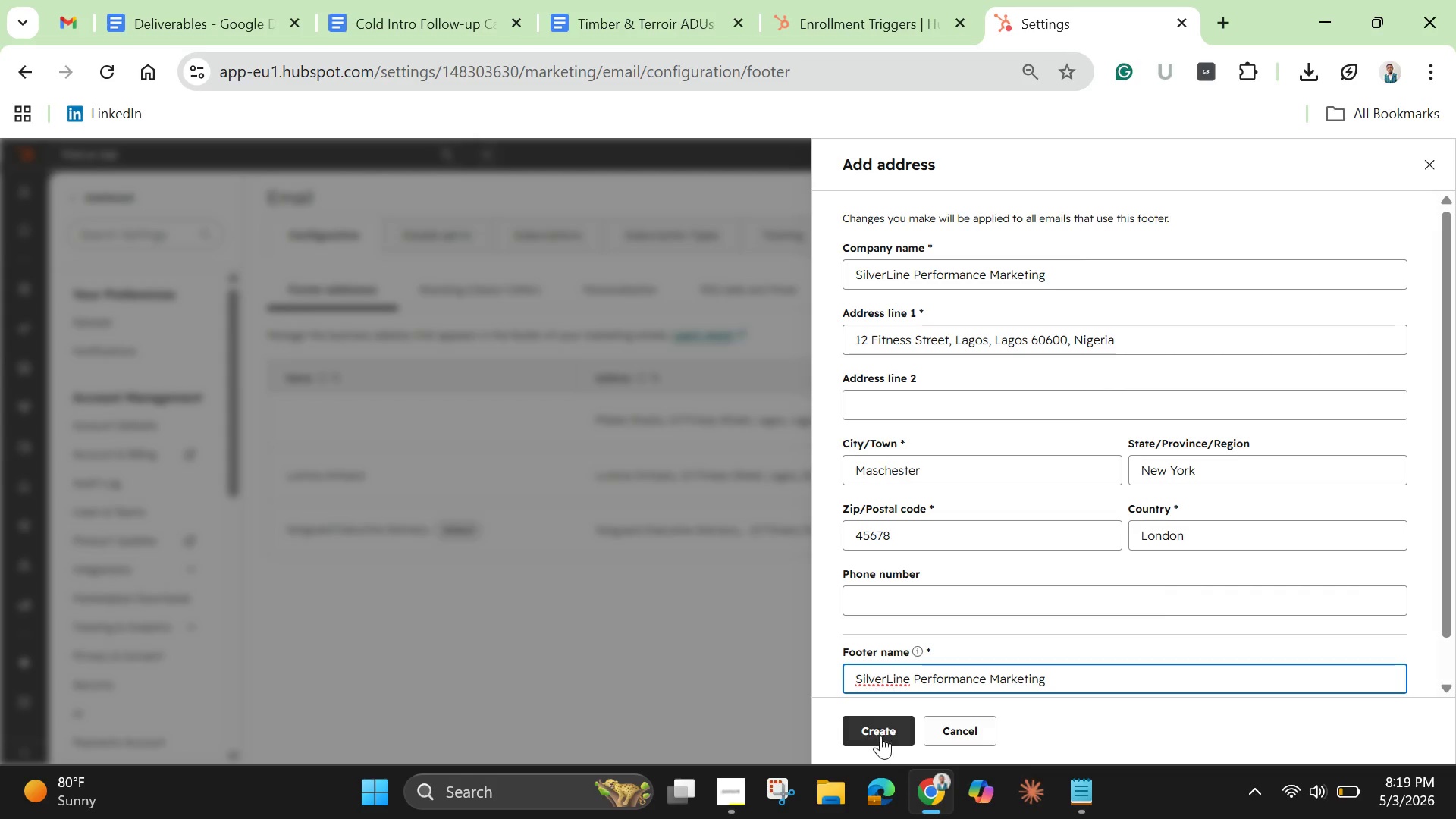 
left_click([876, 730])
 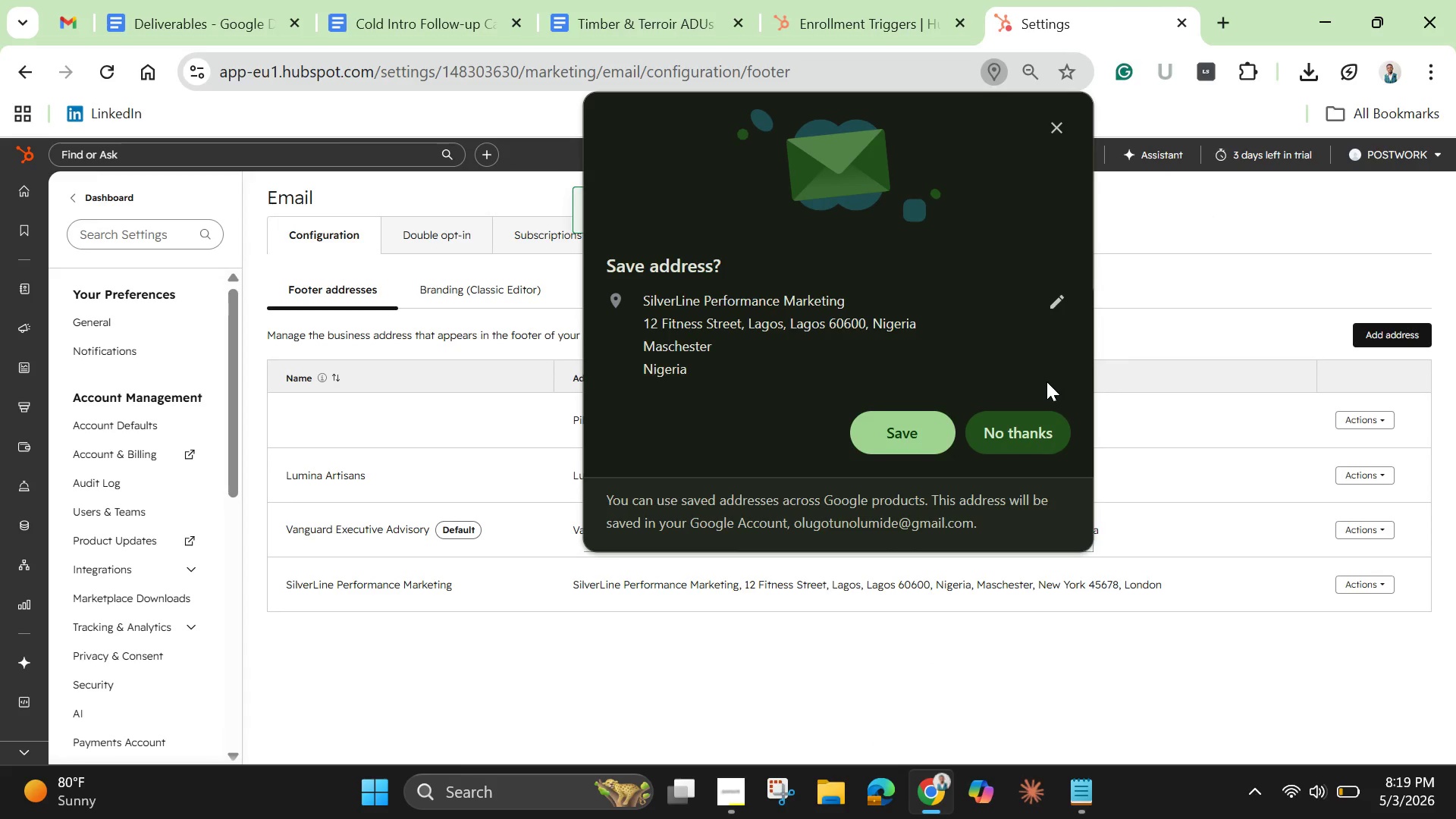 
left_click([1023, 427])
 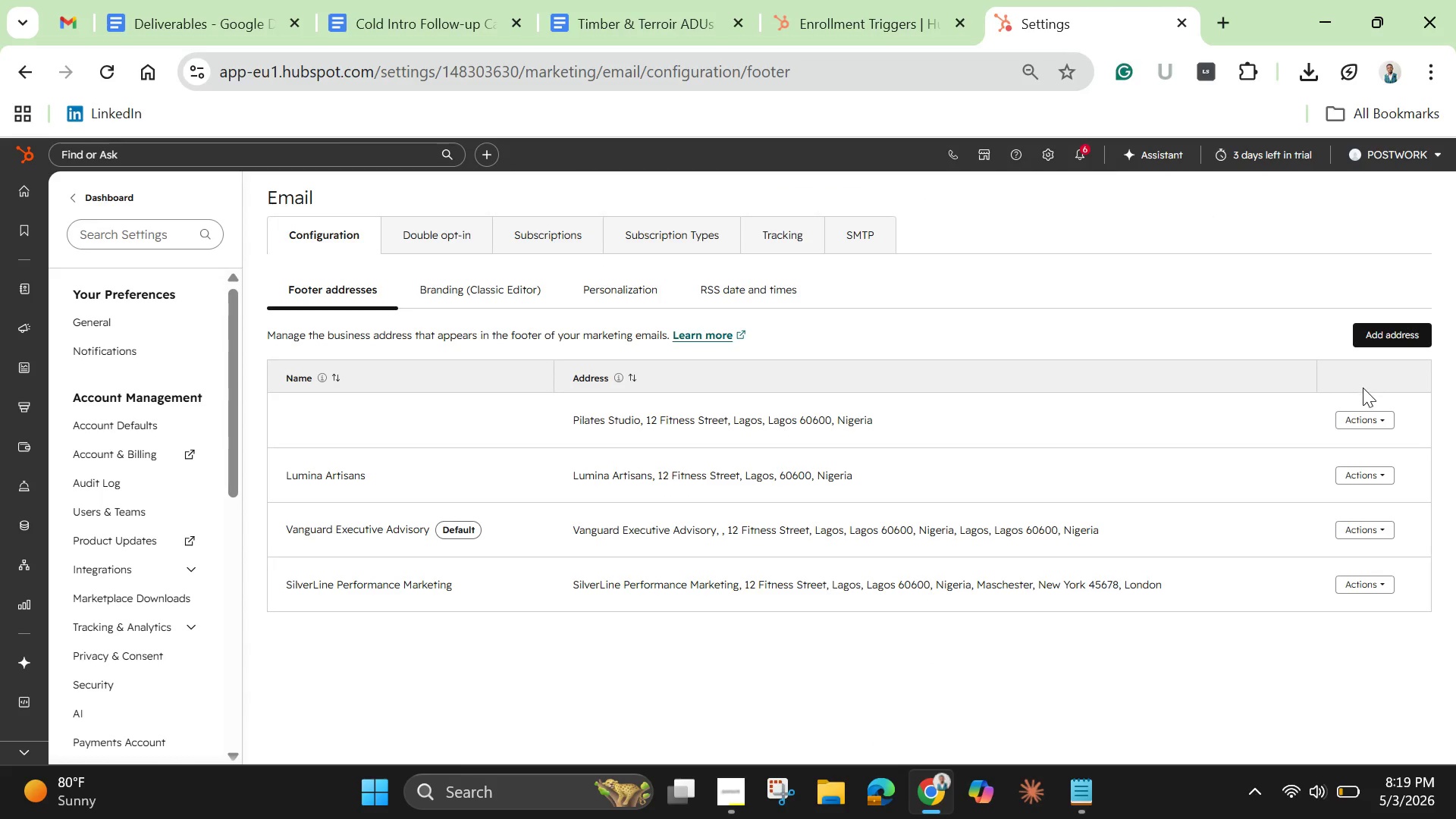 
wait(6.53)
 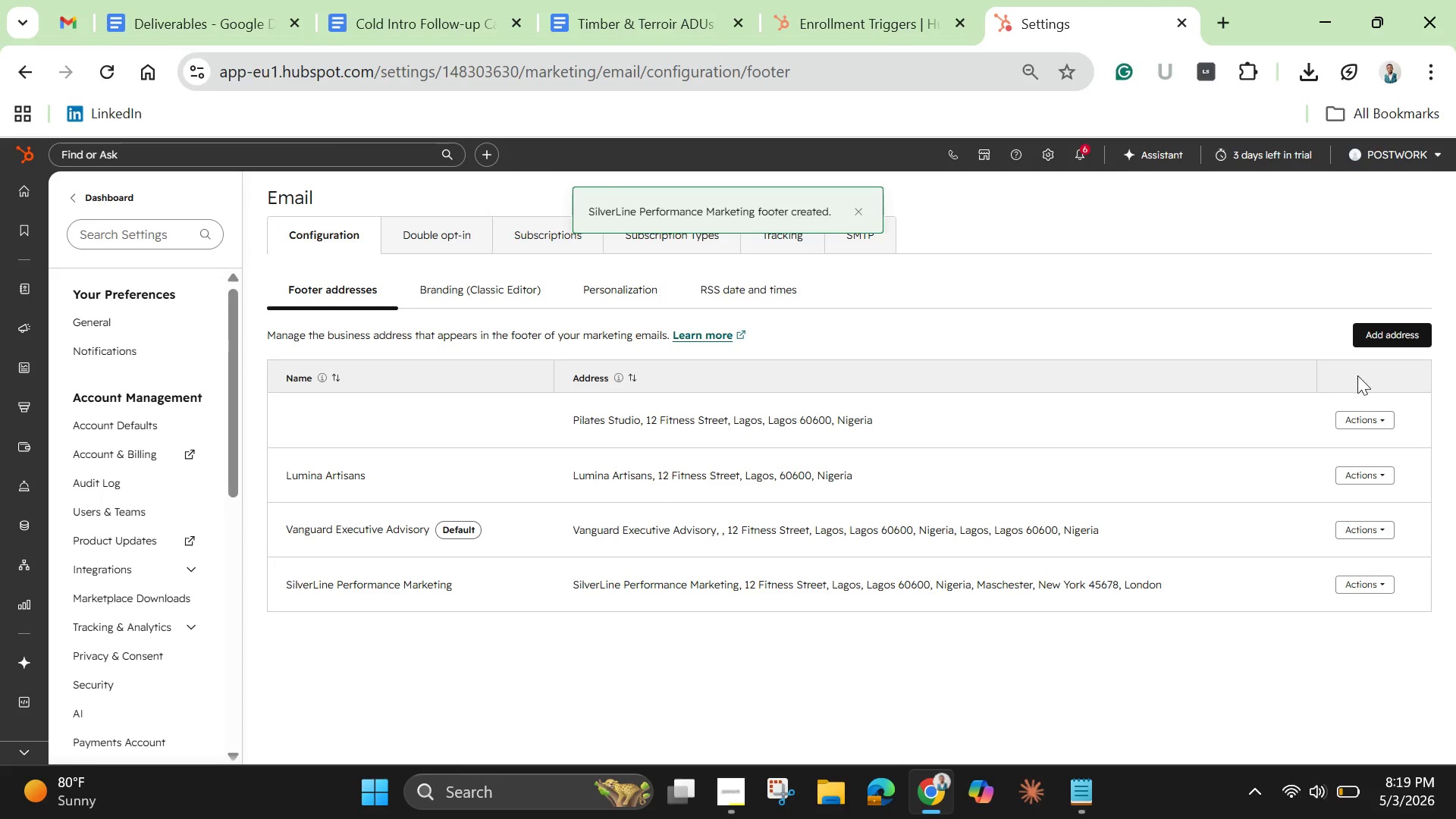 
left_click([1379, 588])
 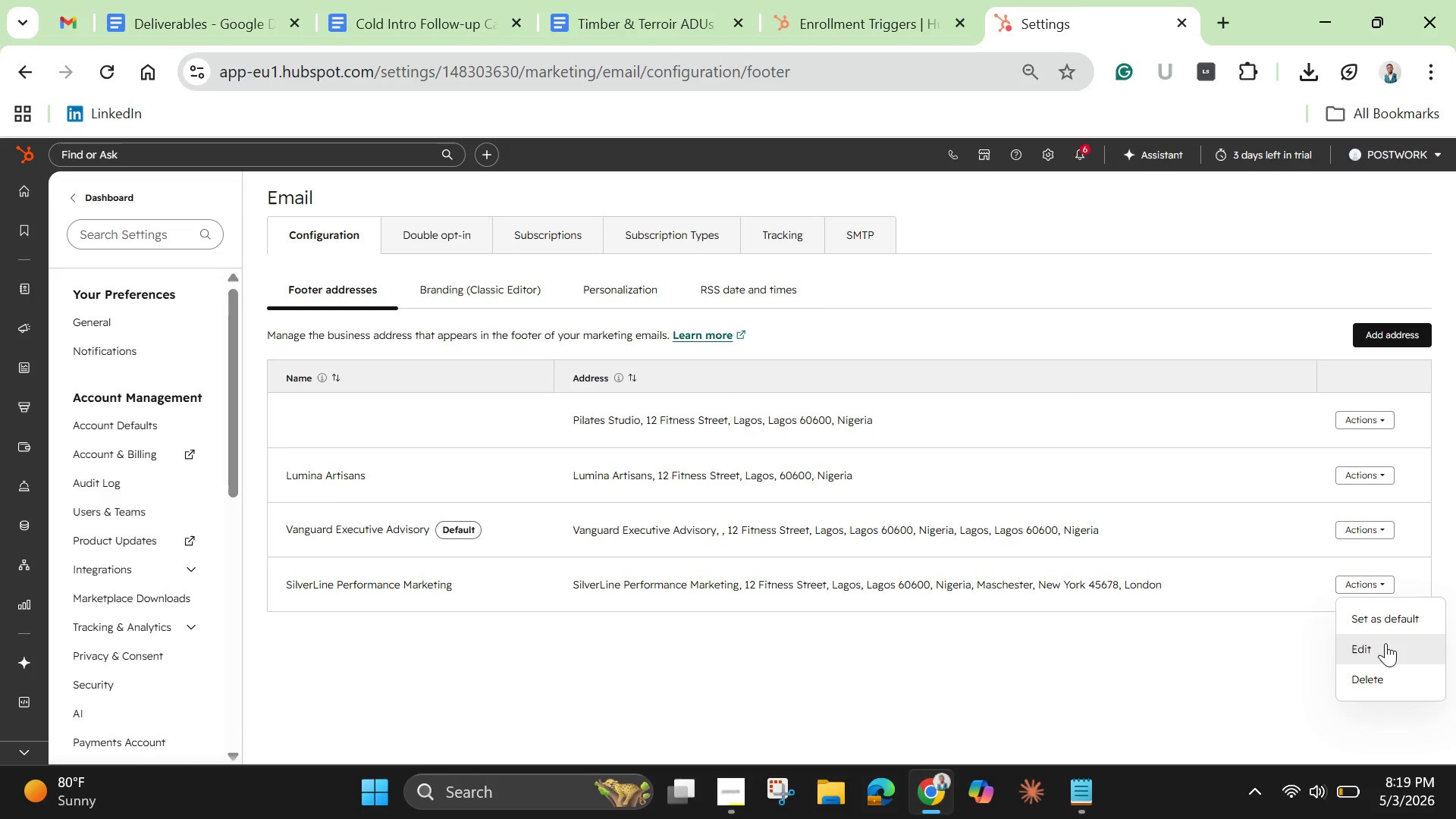 
left_click([1384, 627])
 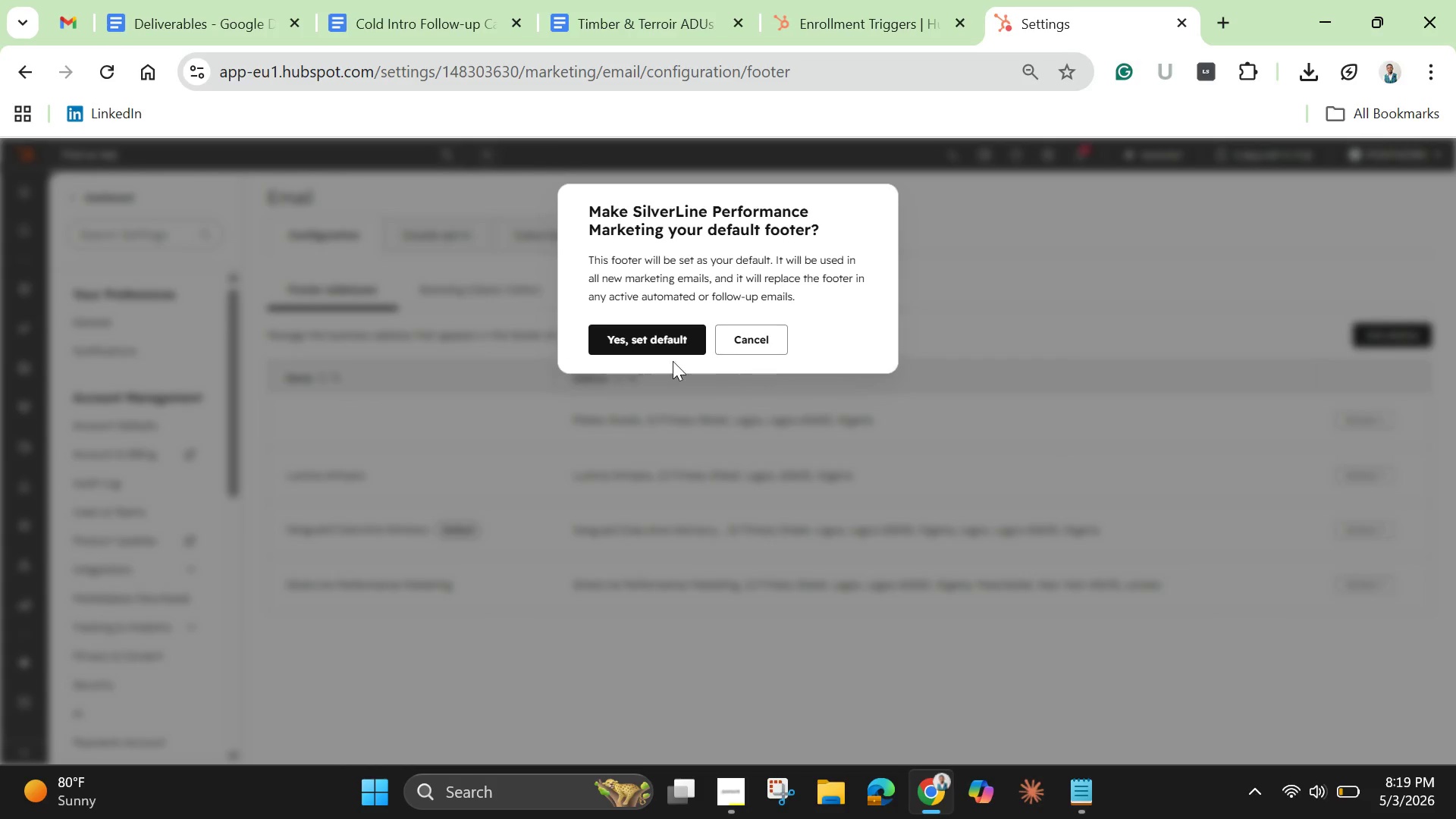 
left_click([634, 327])
 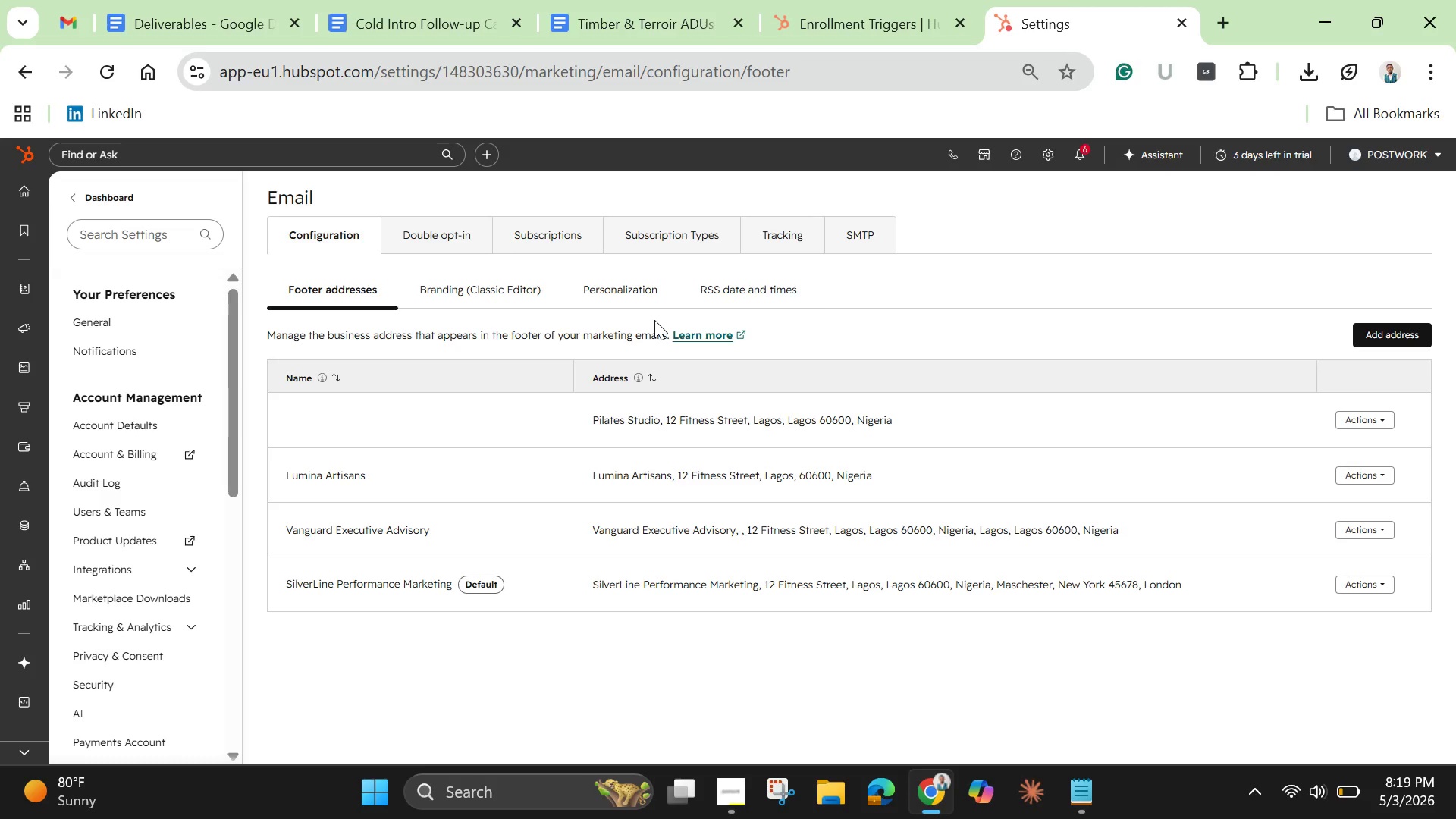 
wait(15.67)
 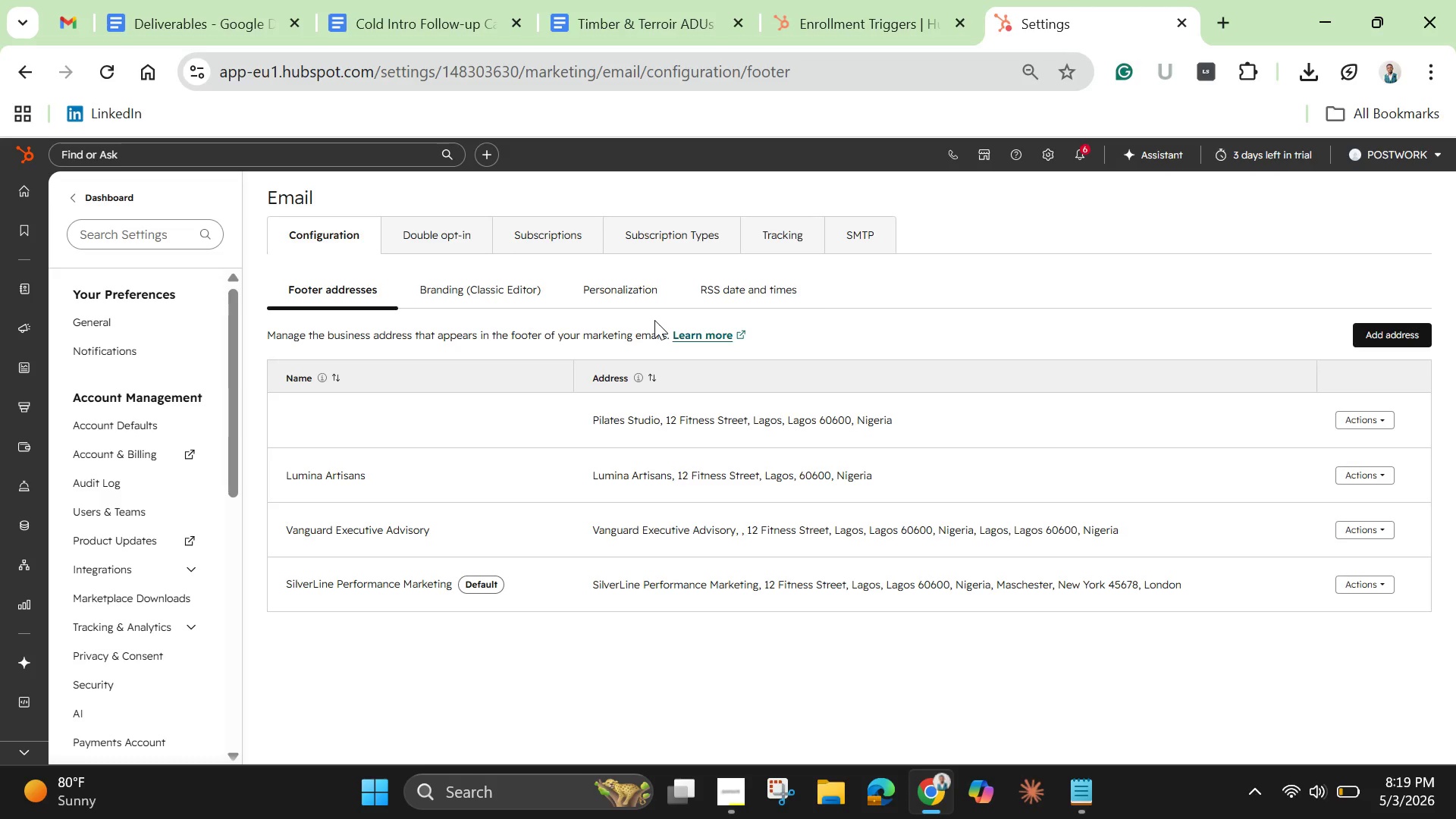 
left_click([846, 4])
 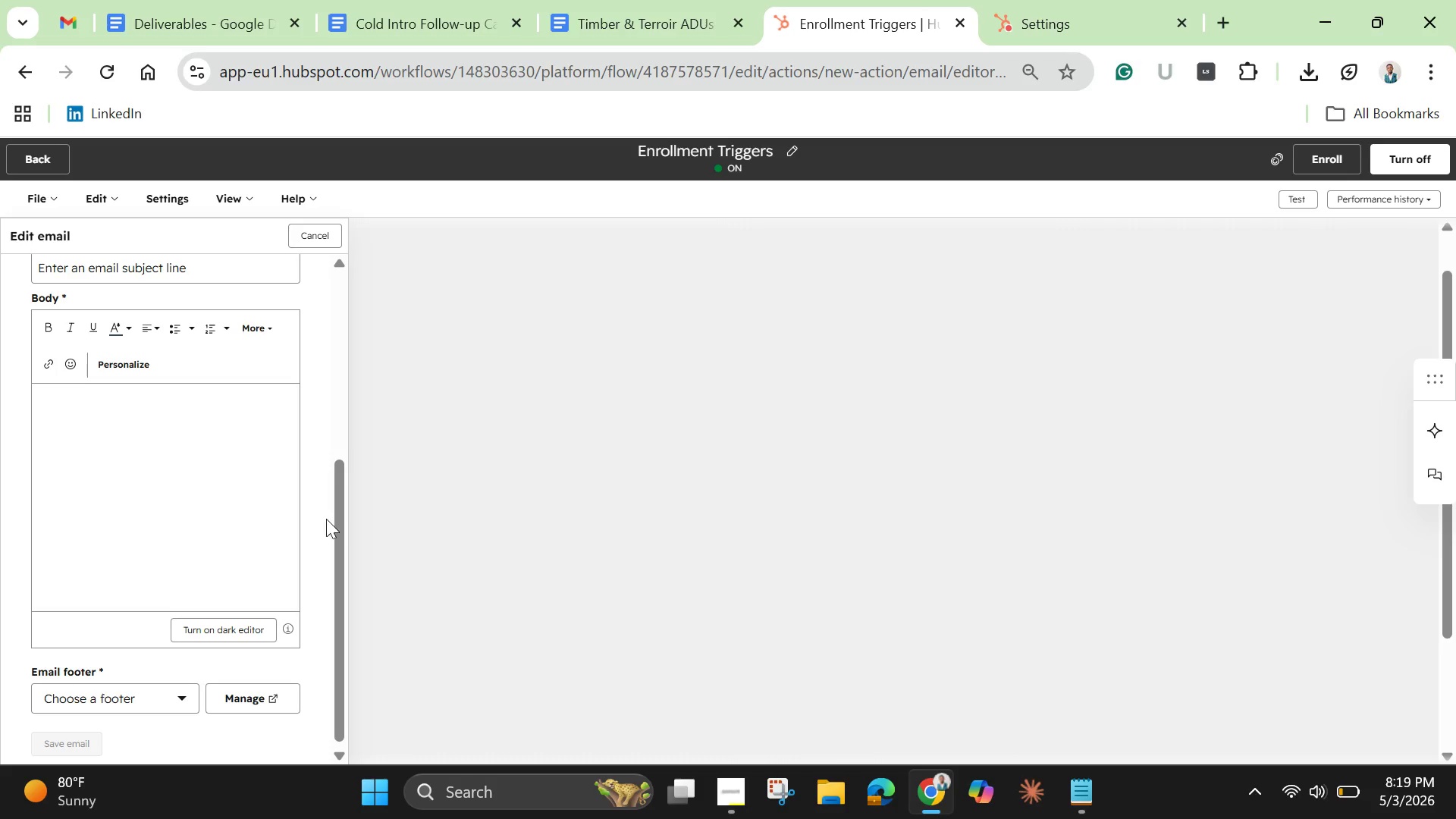 
left_click_drag(start_coordinate=[337, 511], to_coordinate=[350, 249])
 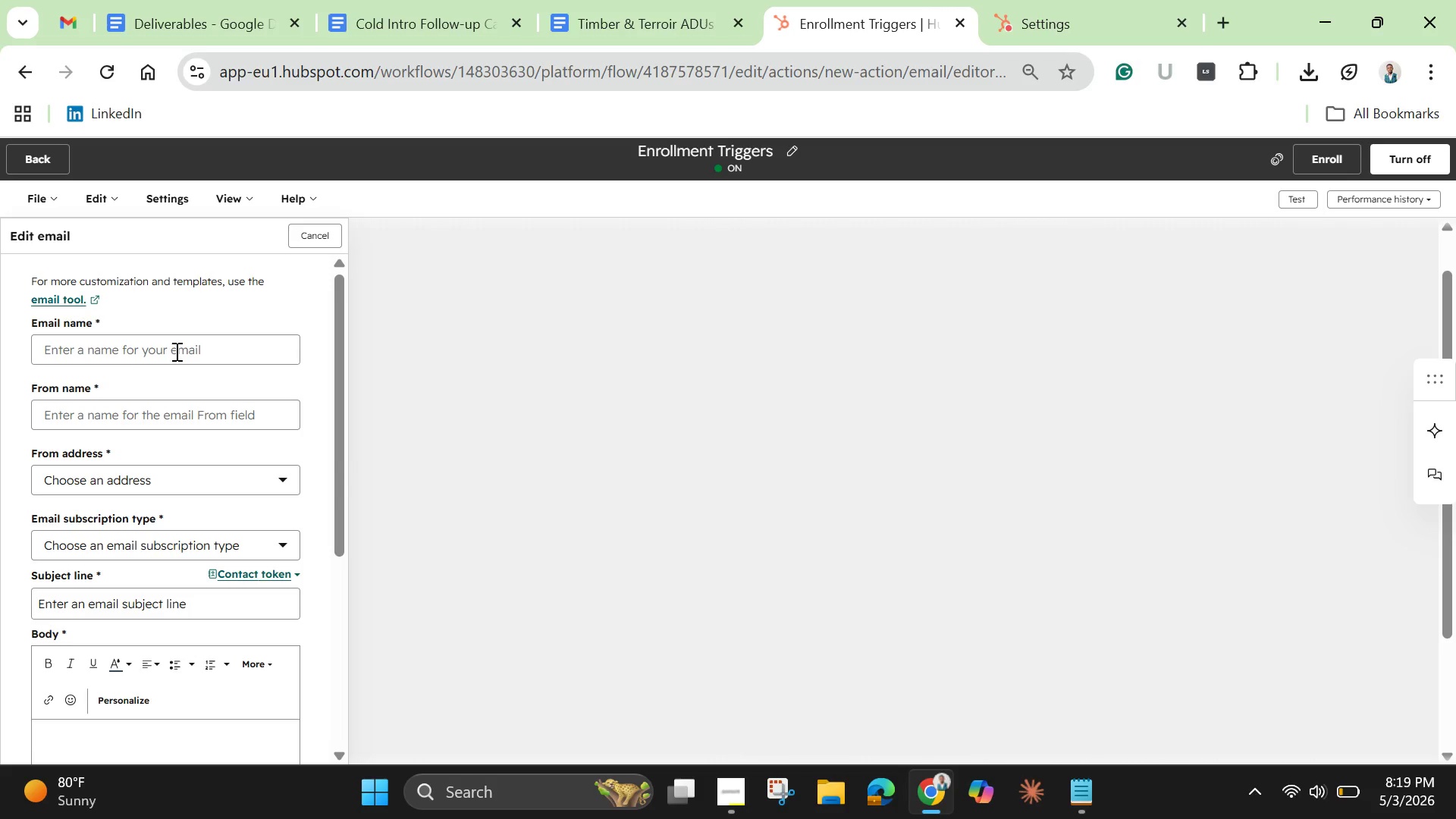 
left_click([175, 351])
 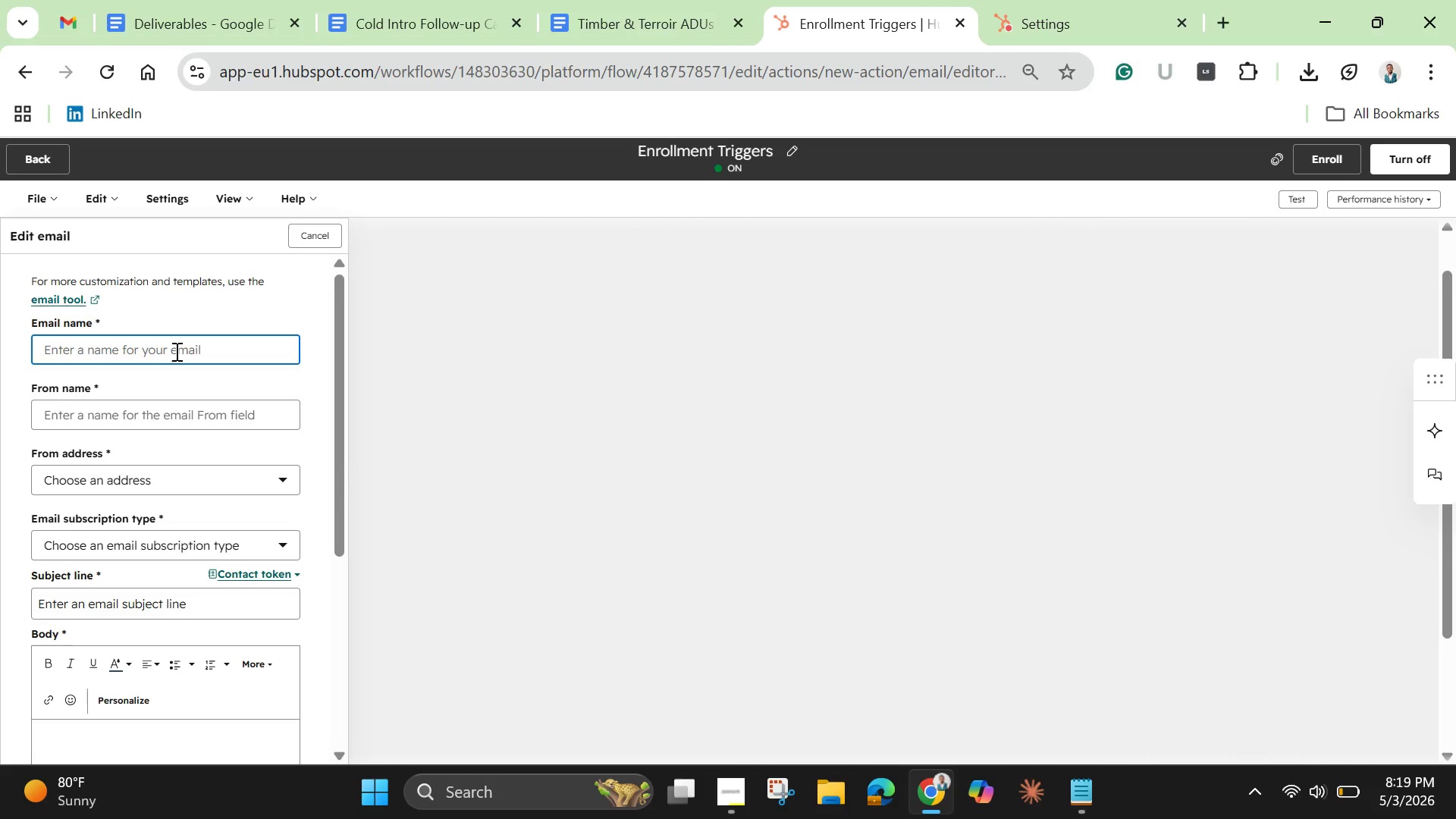 
hold_key(key=ShiftLeft, duration=1.5)
 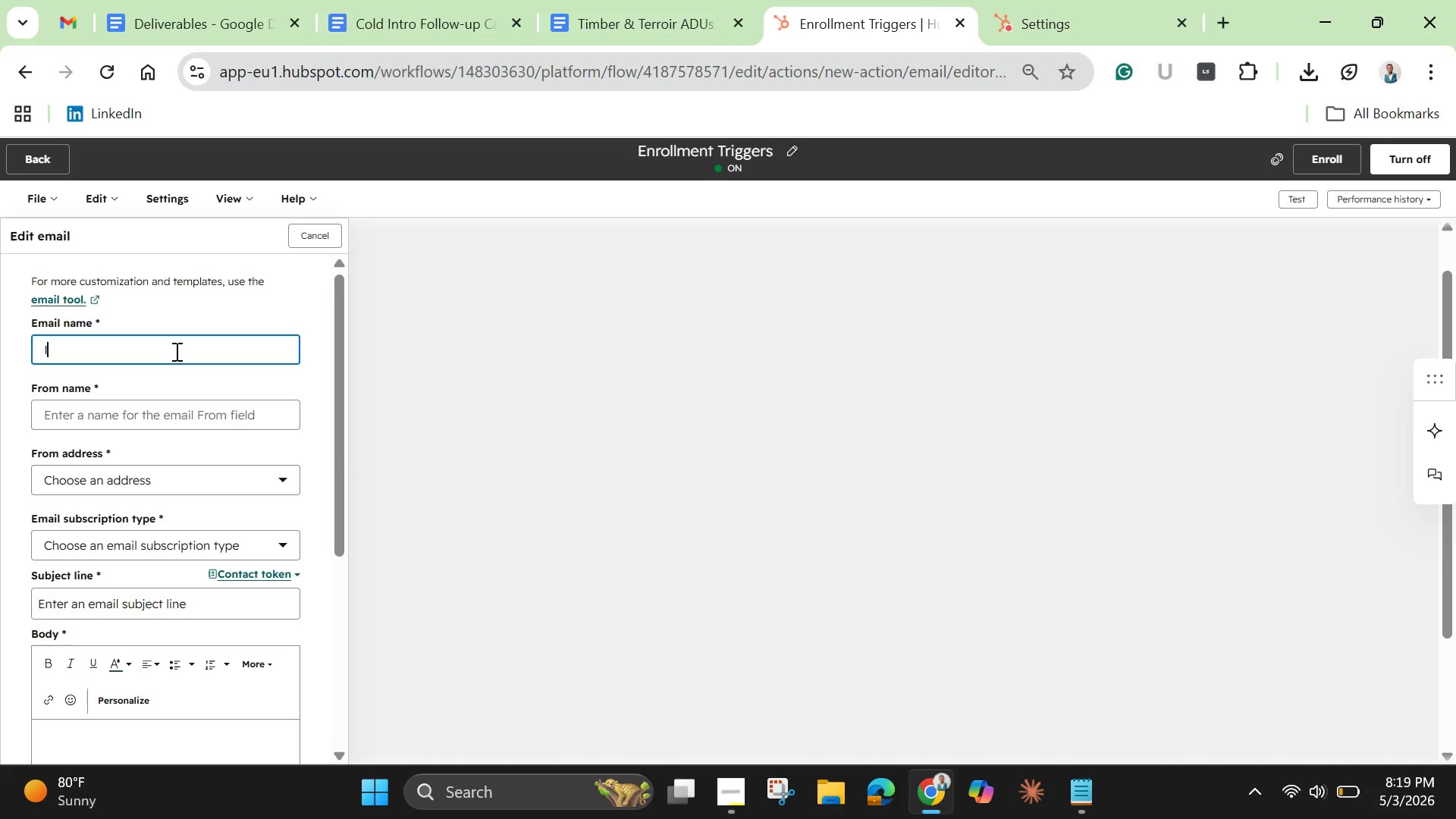 
type(Internal)
 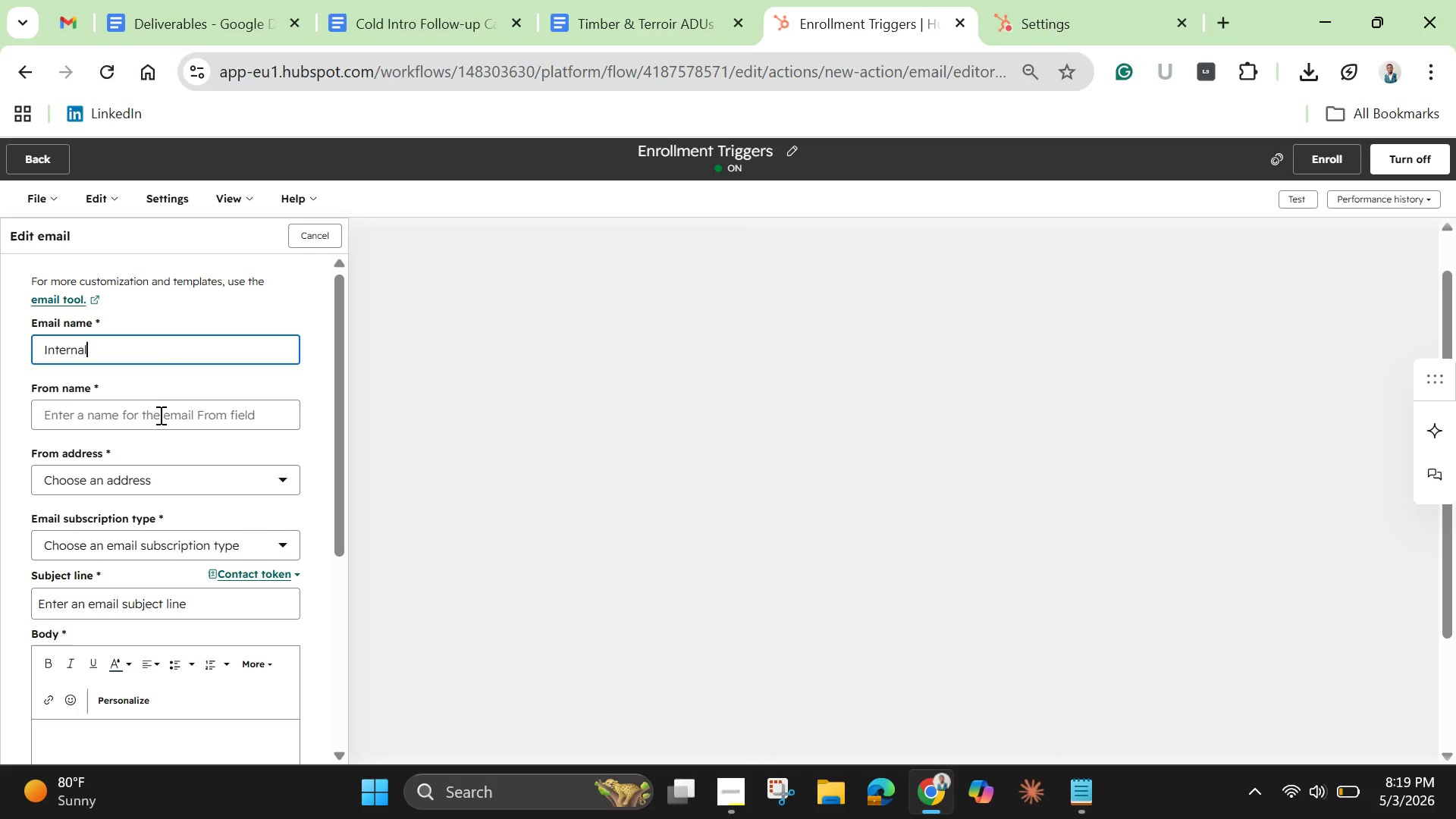 
left_click([159, 416])
 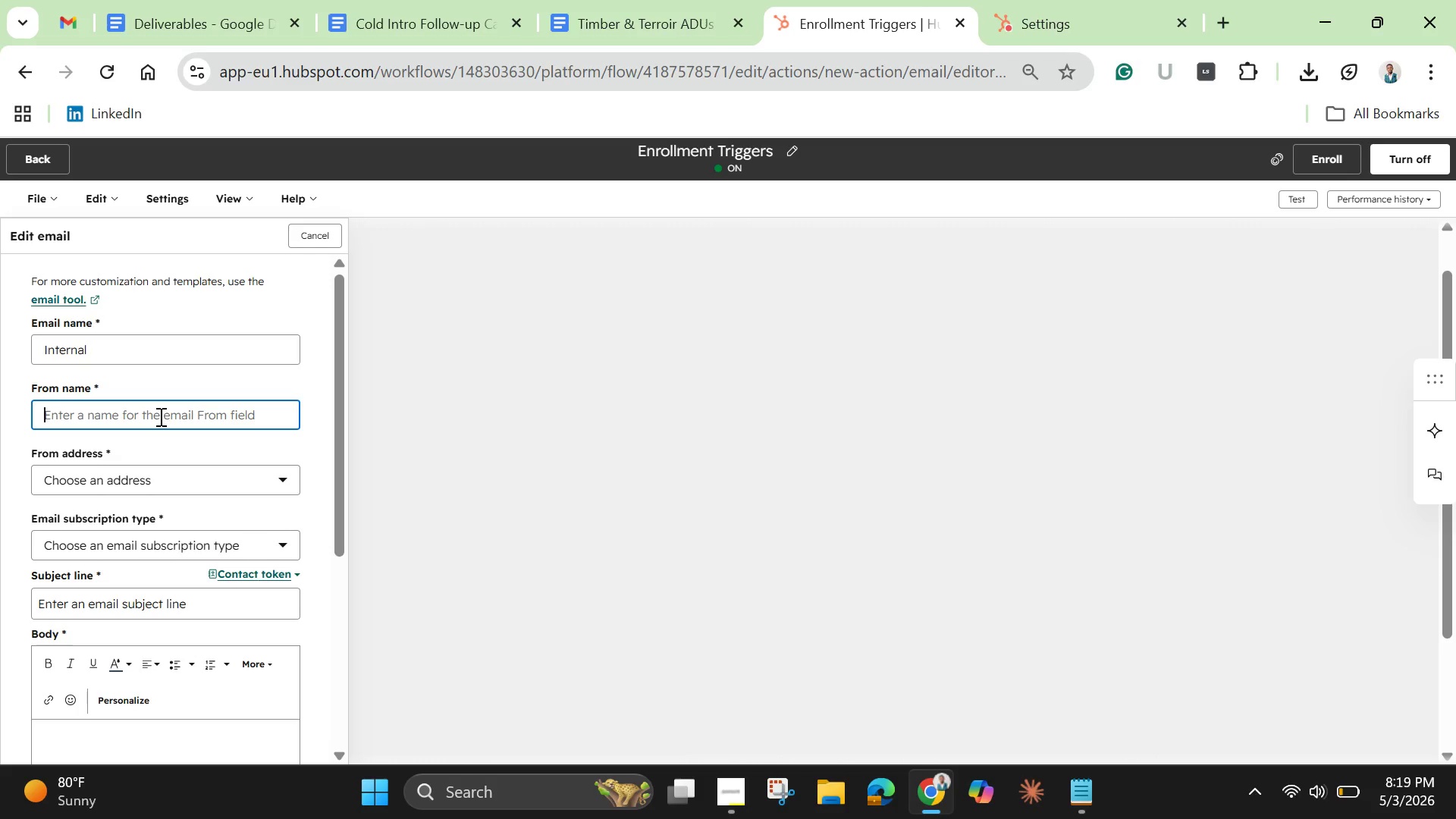 
wait(9.02)
 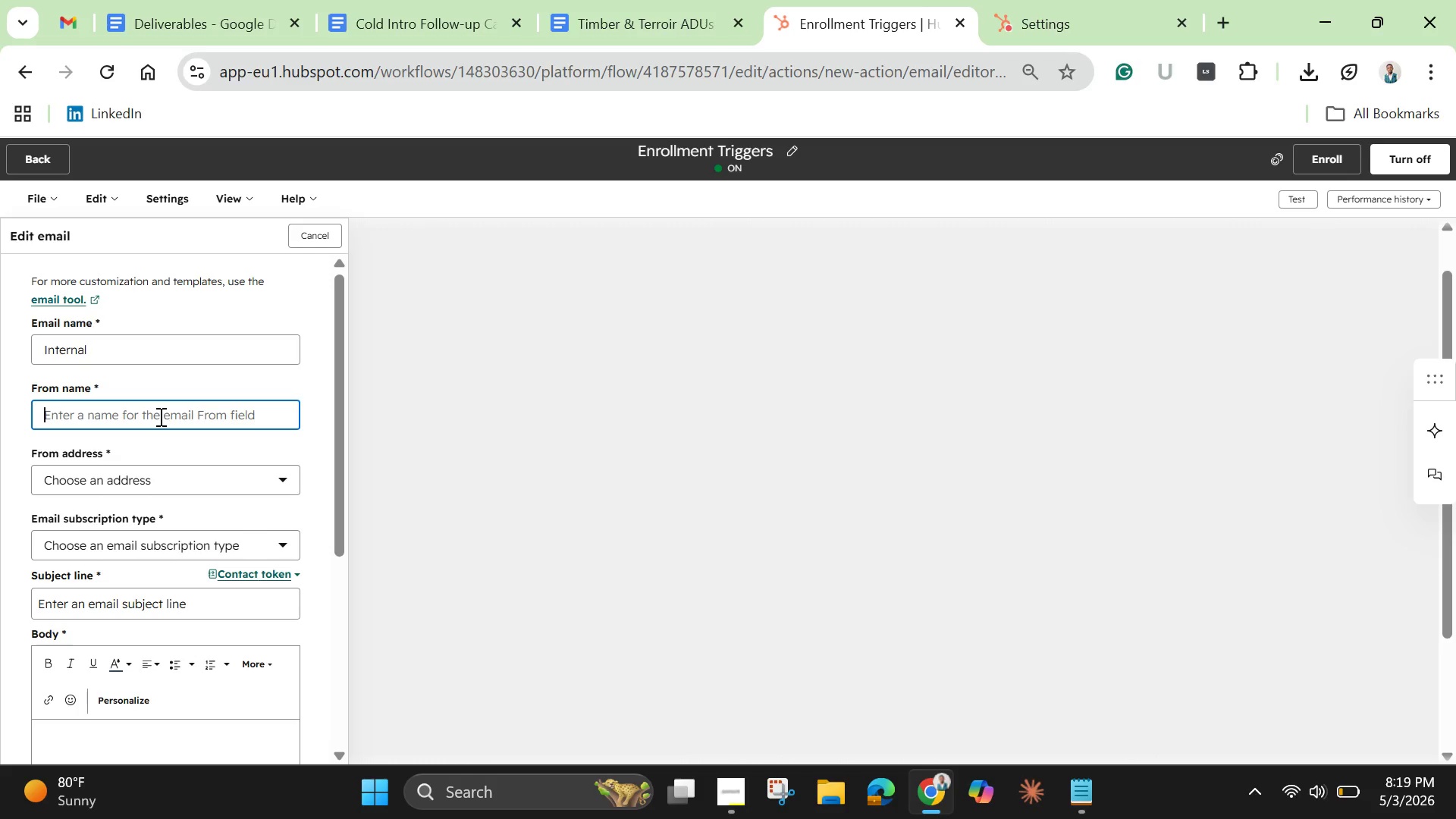 
hold_key(key=ShiftLeft, duration=1.53)
 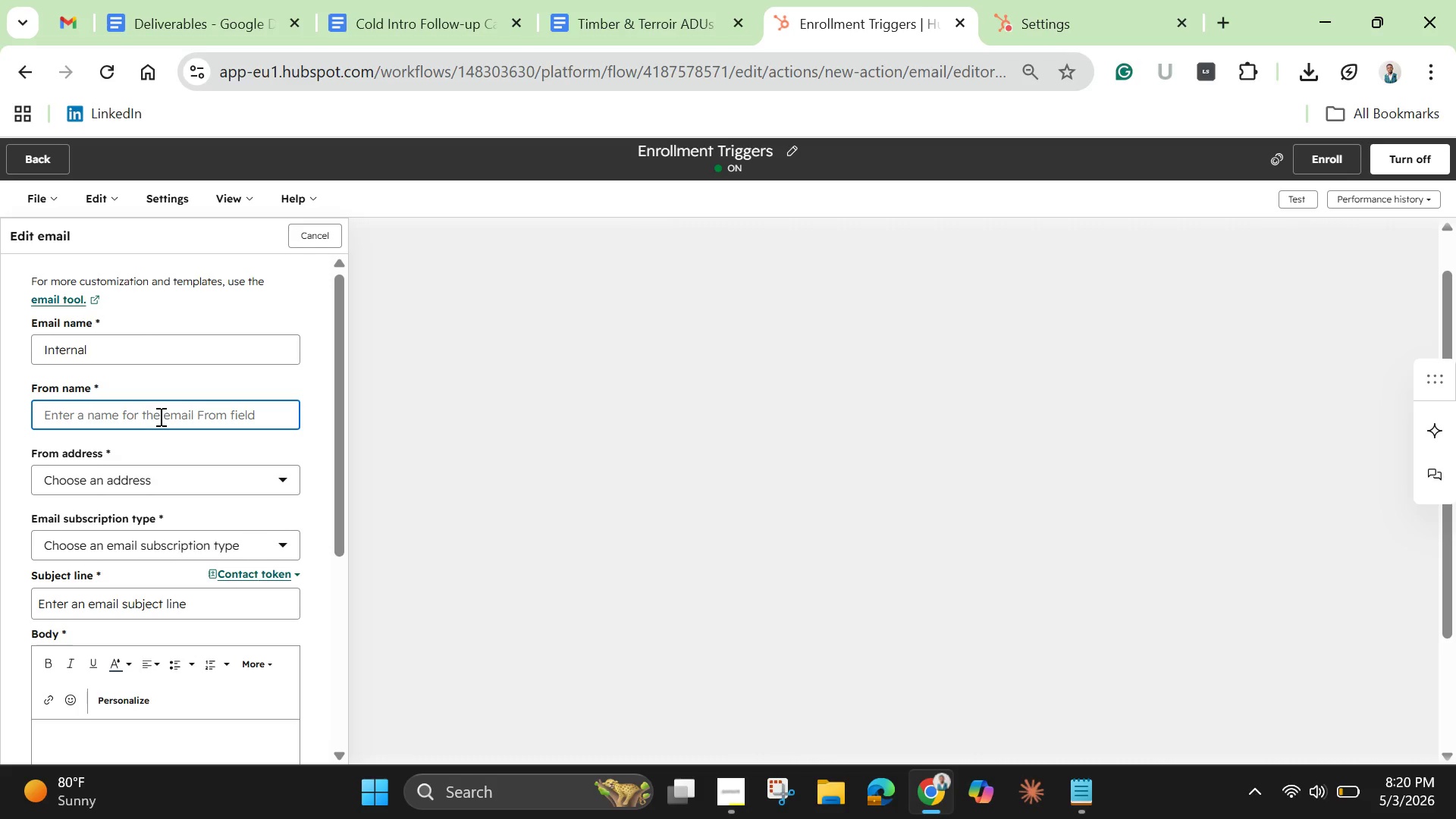 
type(David)
 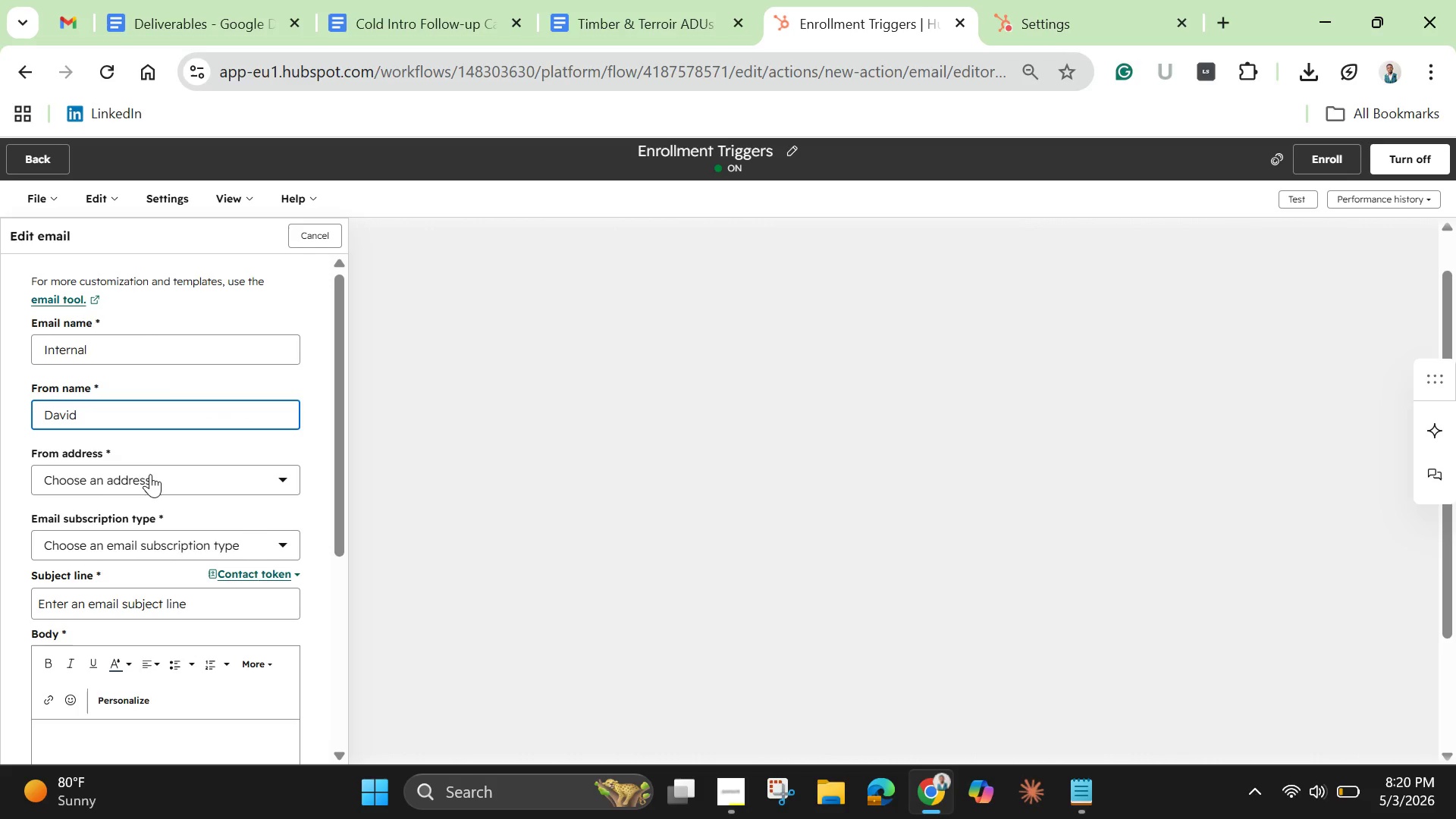 
wait(6.36)
 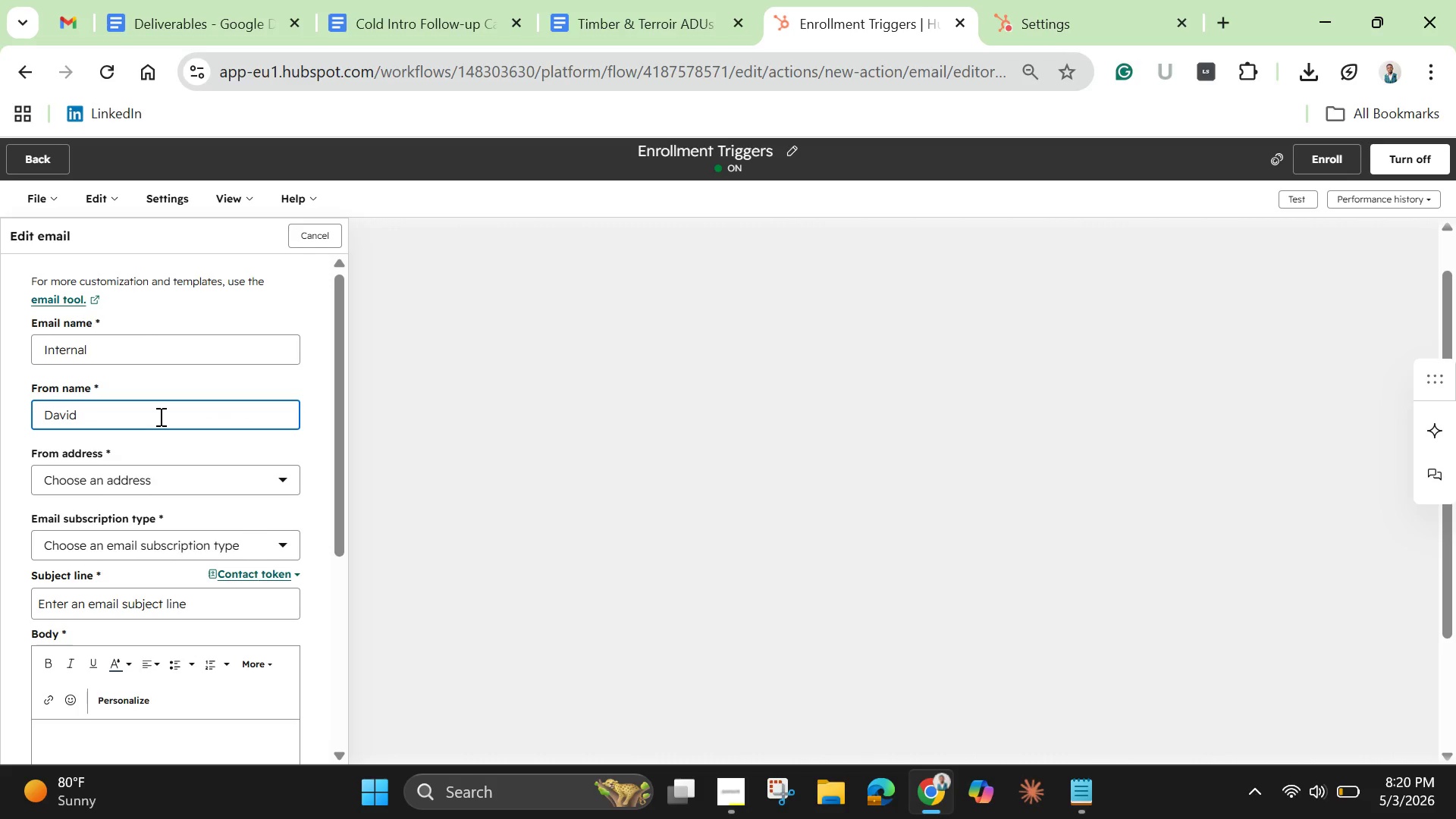 
left_click([151, 475])
 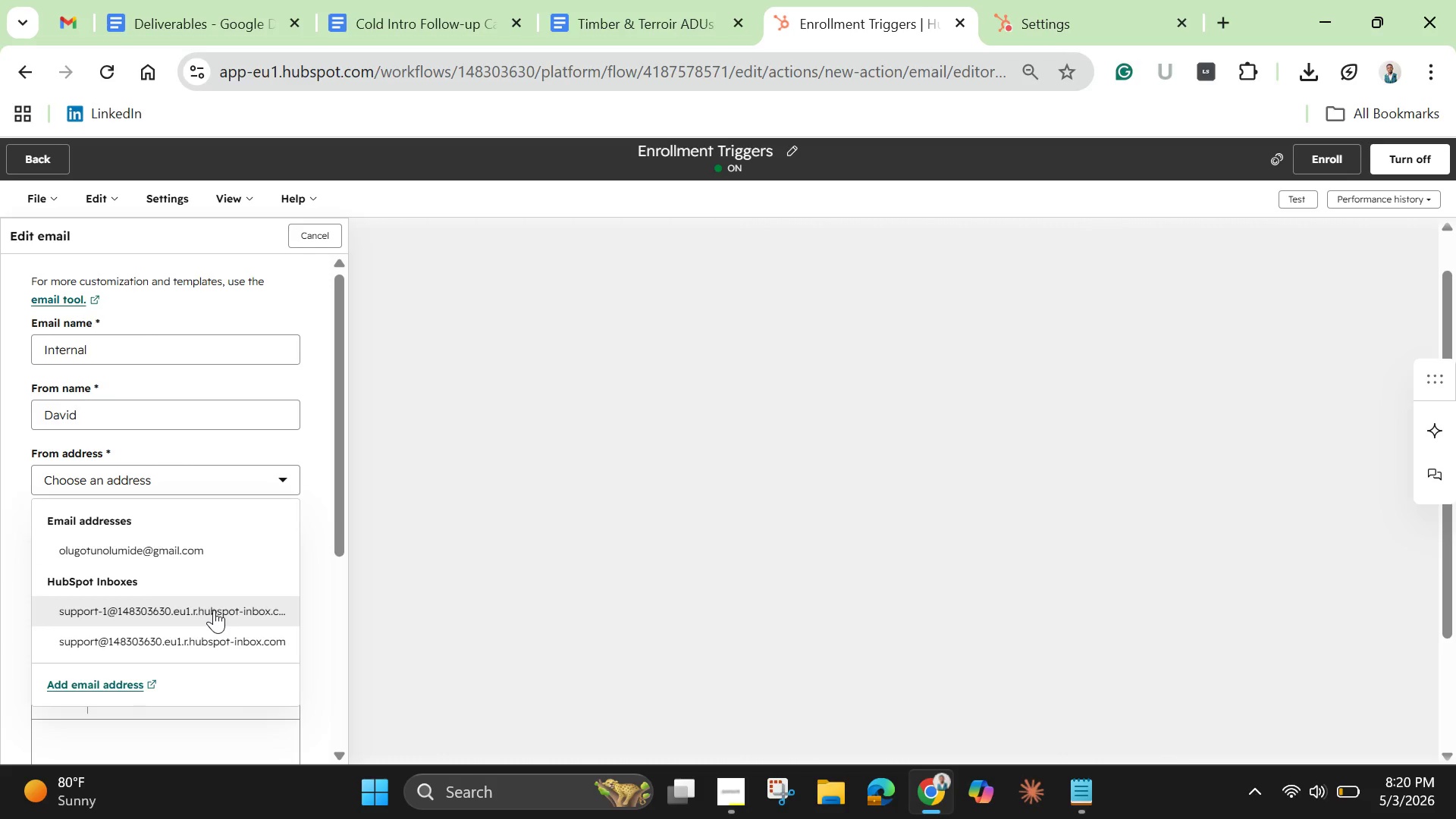 
left_click([214, 610])
 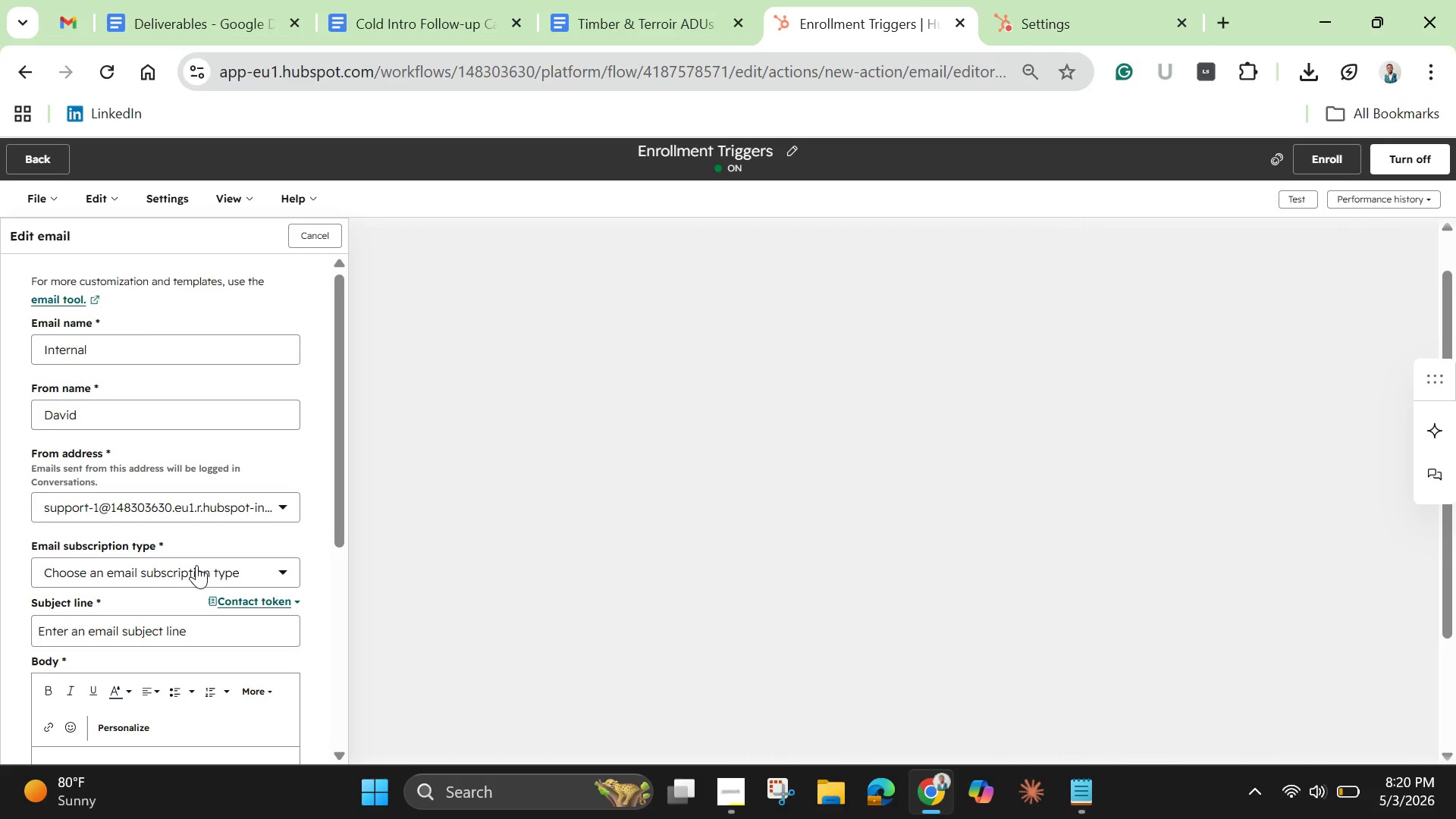 
left_click([193, 570])
 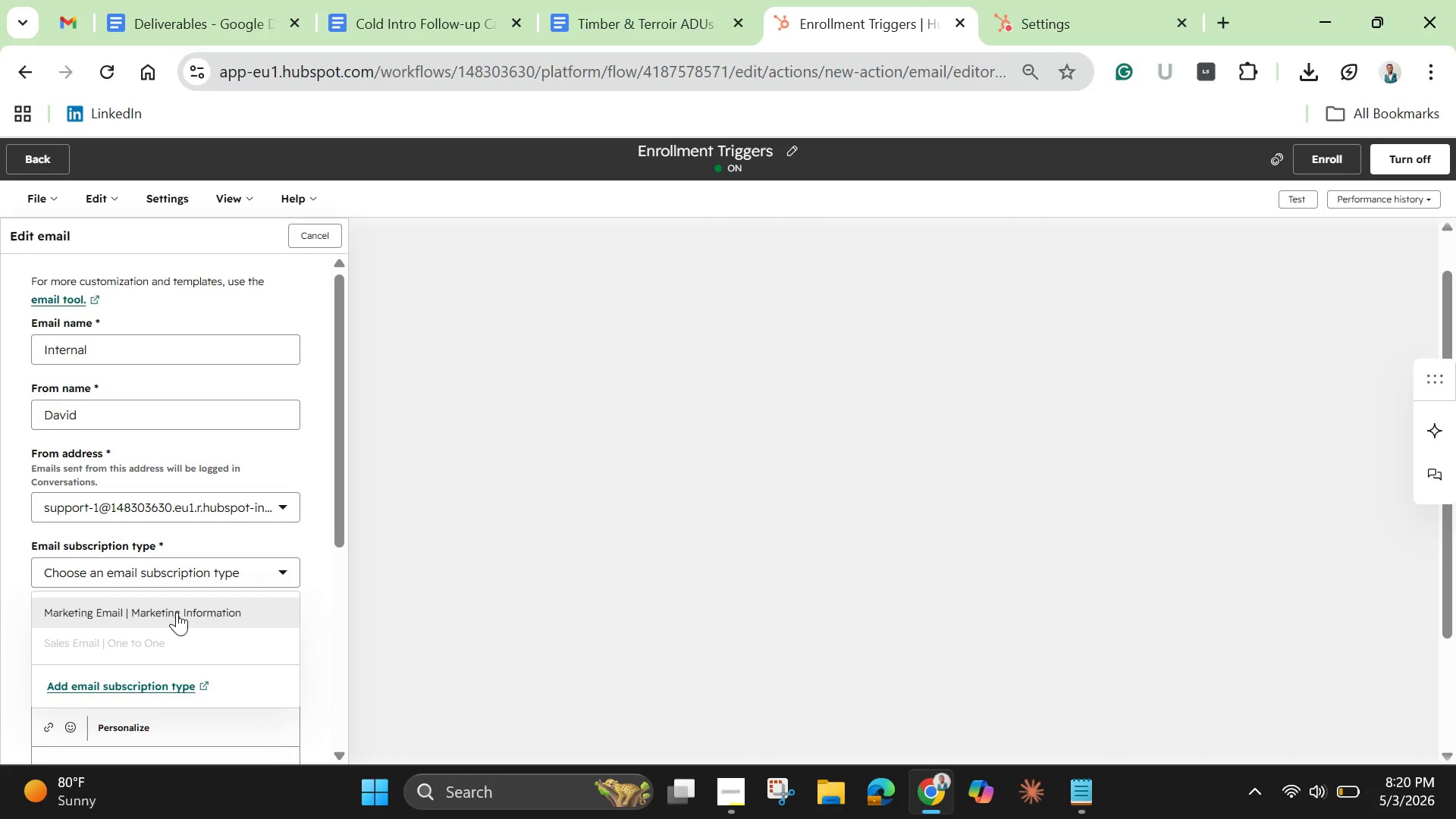 
left_click([177, 612])
 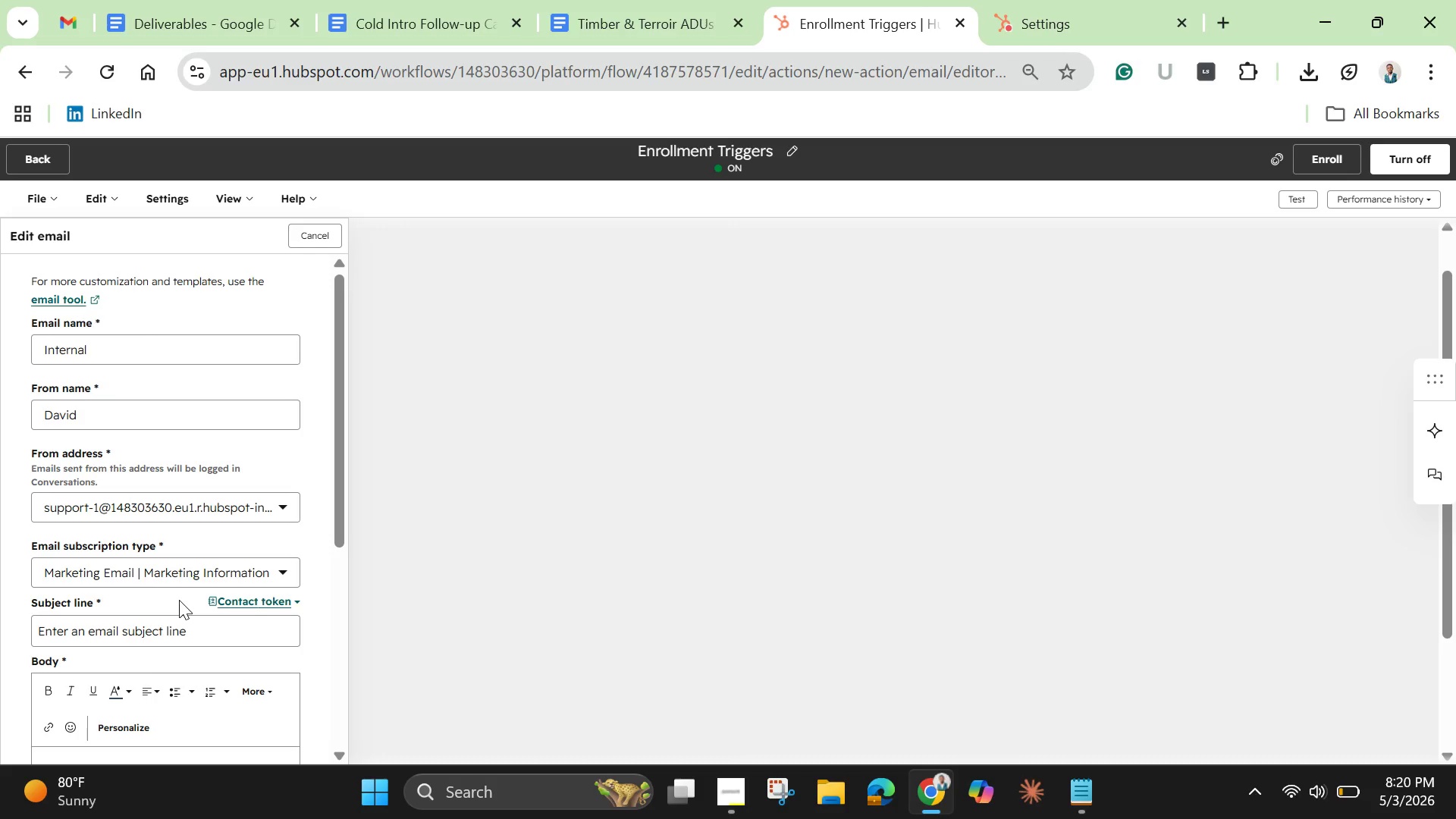 
wait(6.59)
 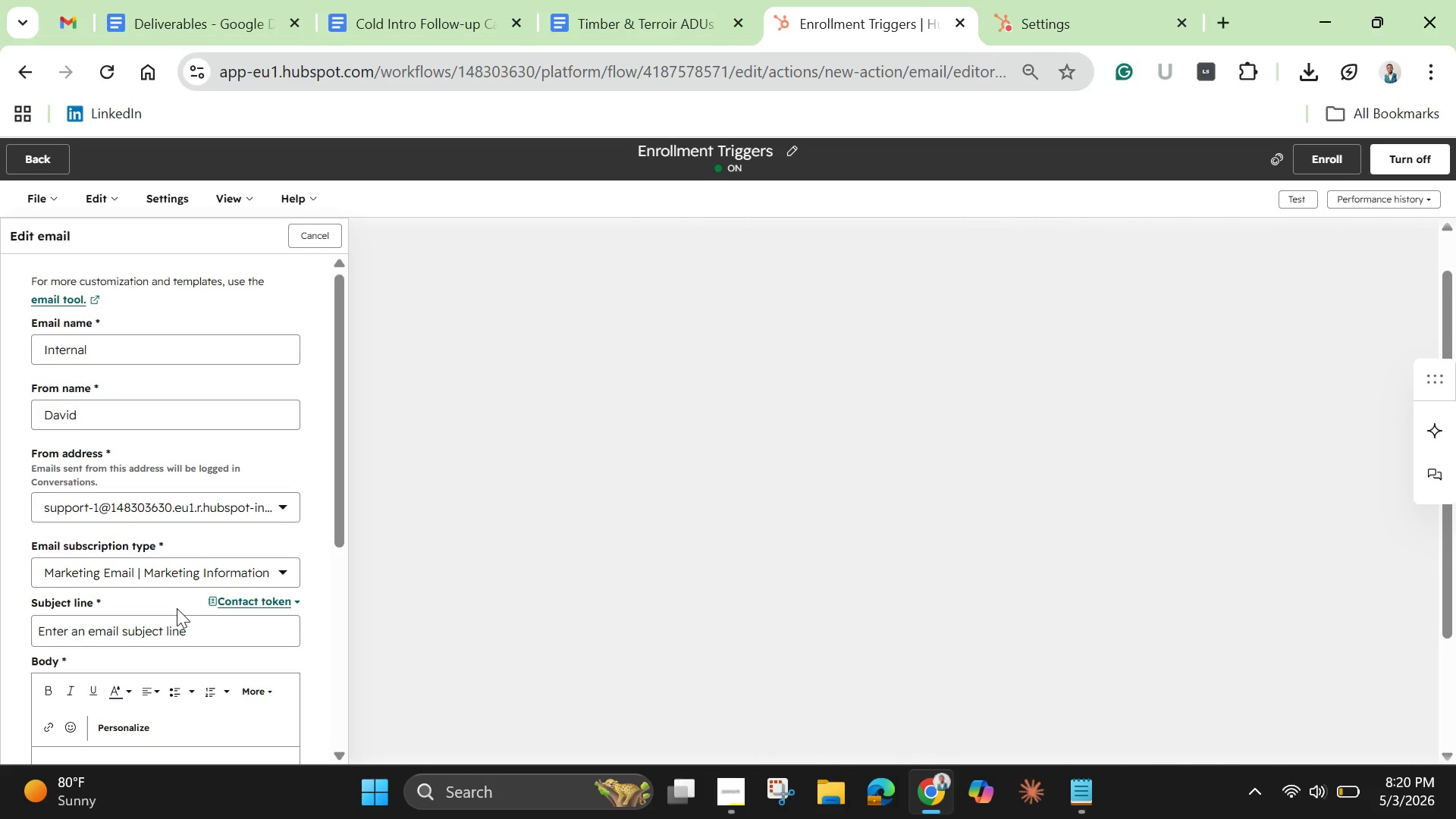 
left_click([165, 640])
 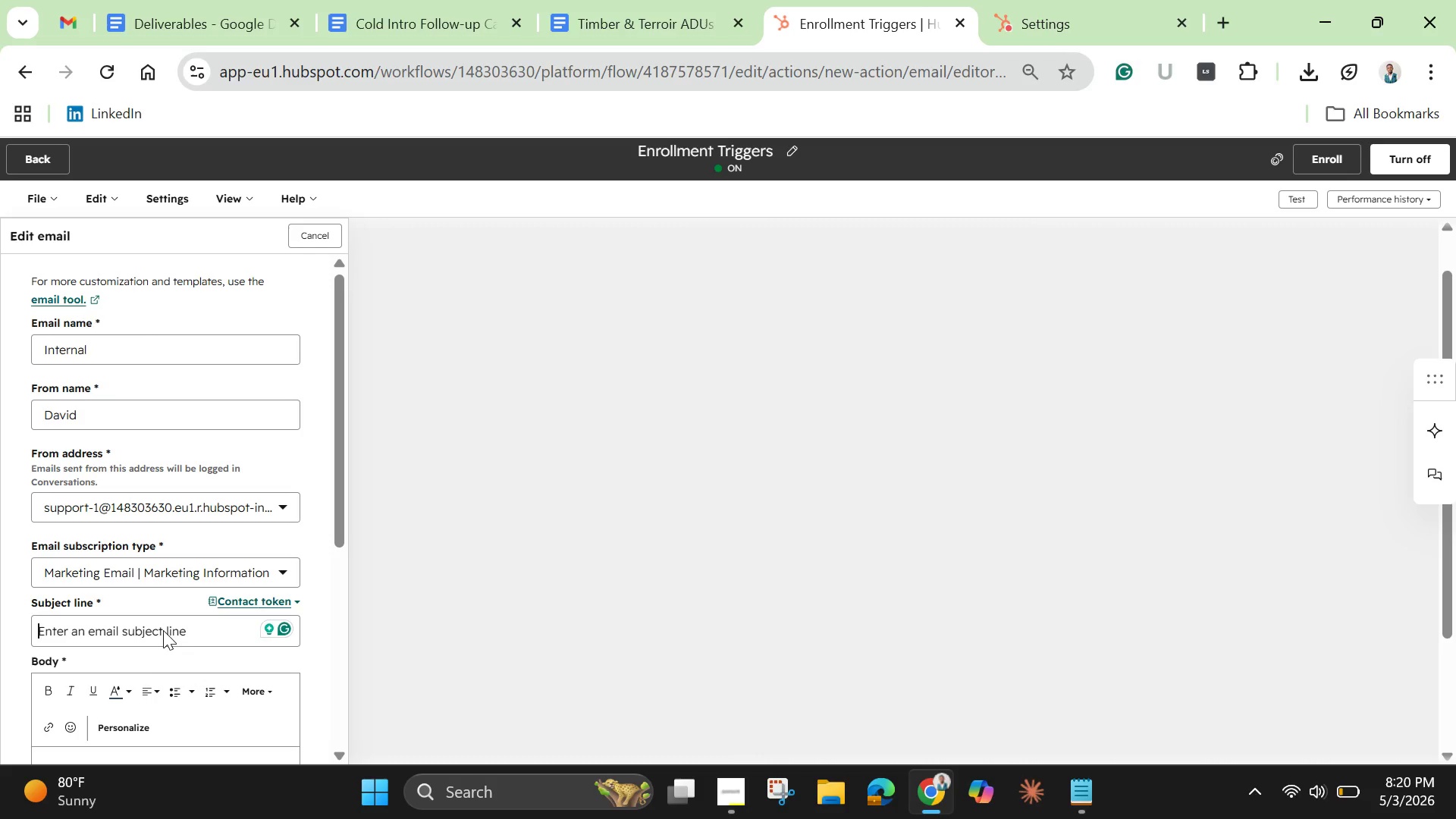 
wait(5.48)
 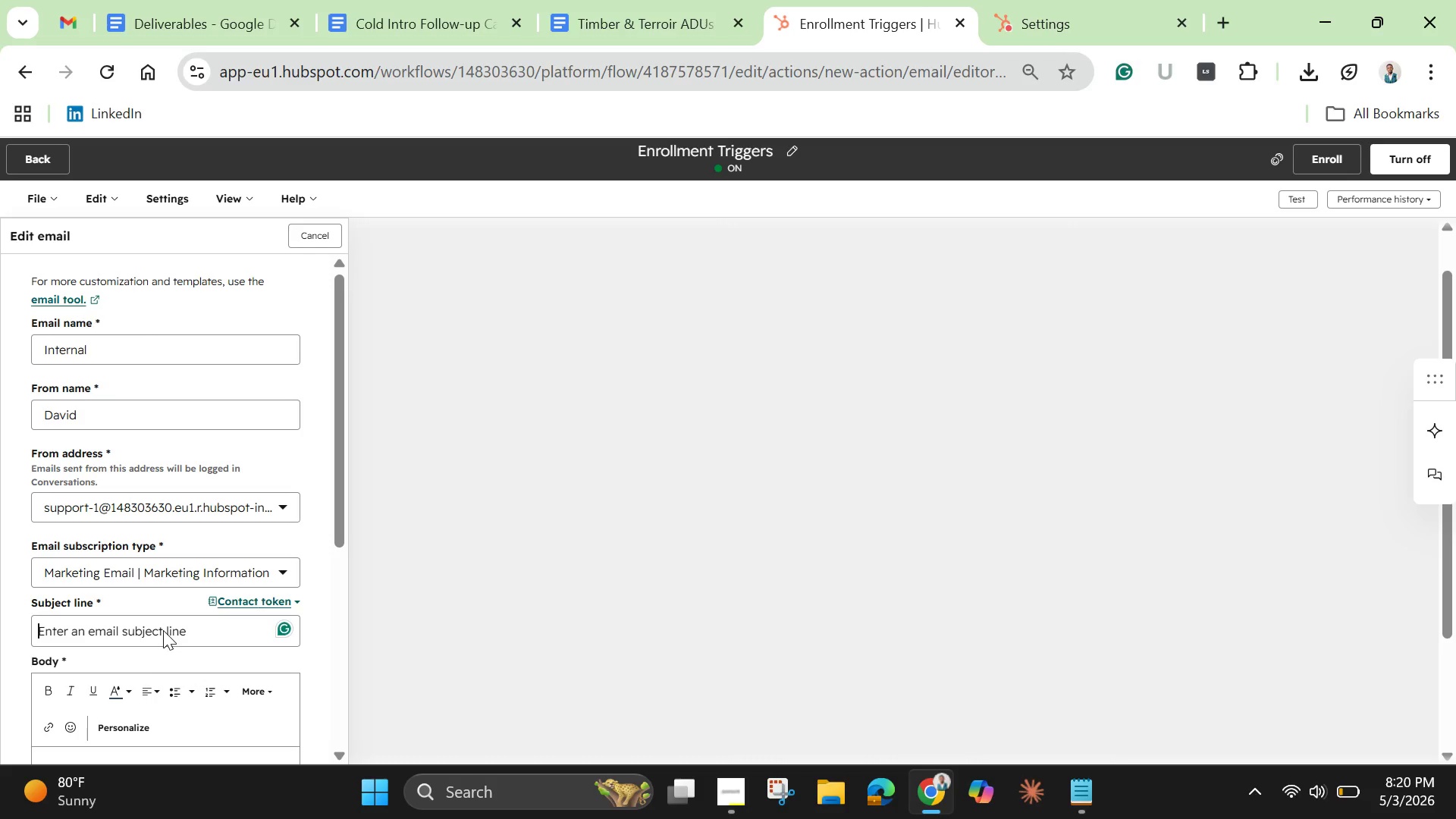 
type(Quick follow-up on tour )
 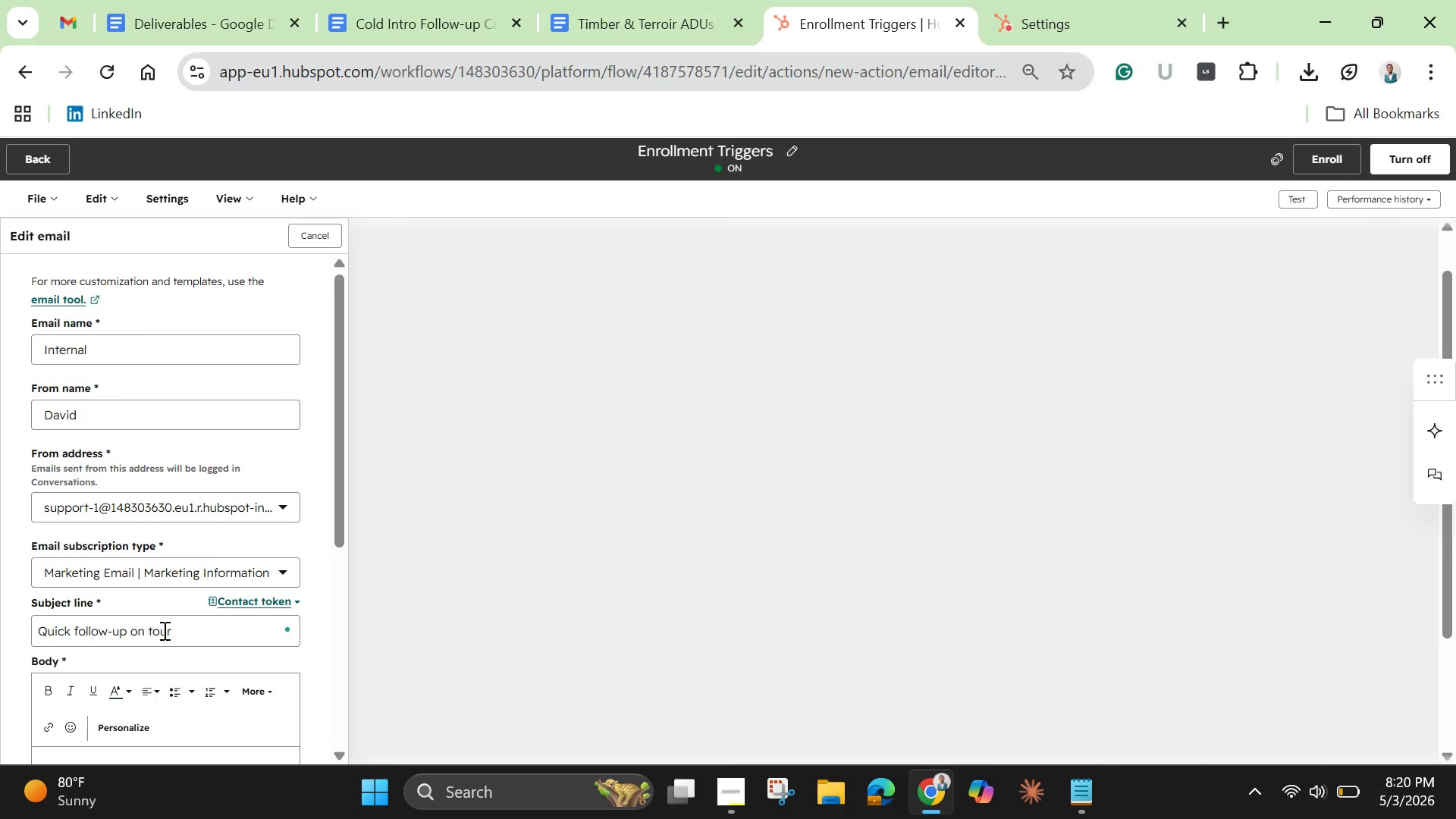 
key(Control+ControlLeft)
 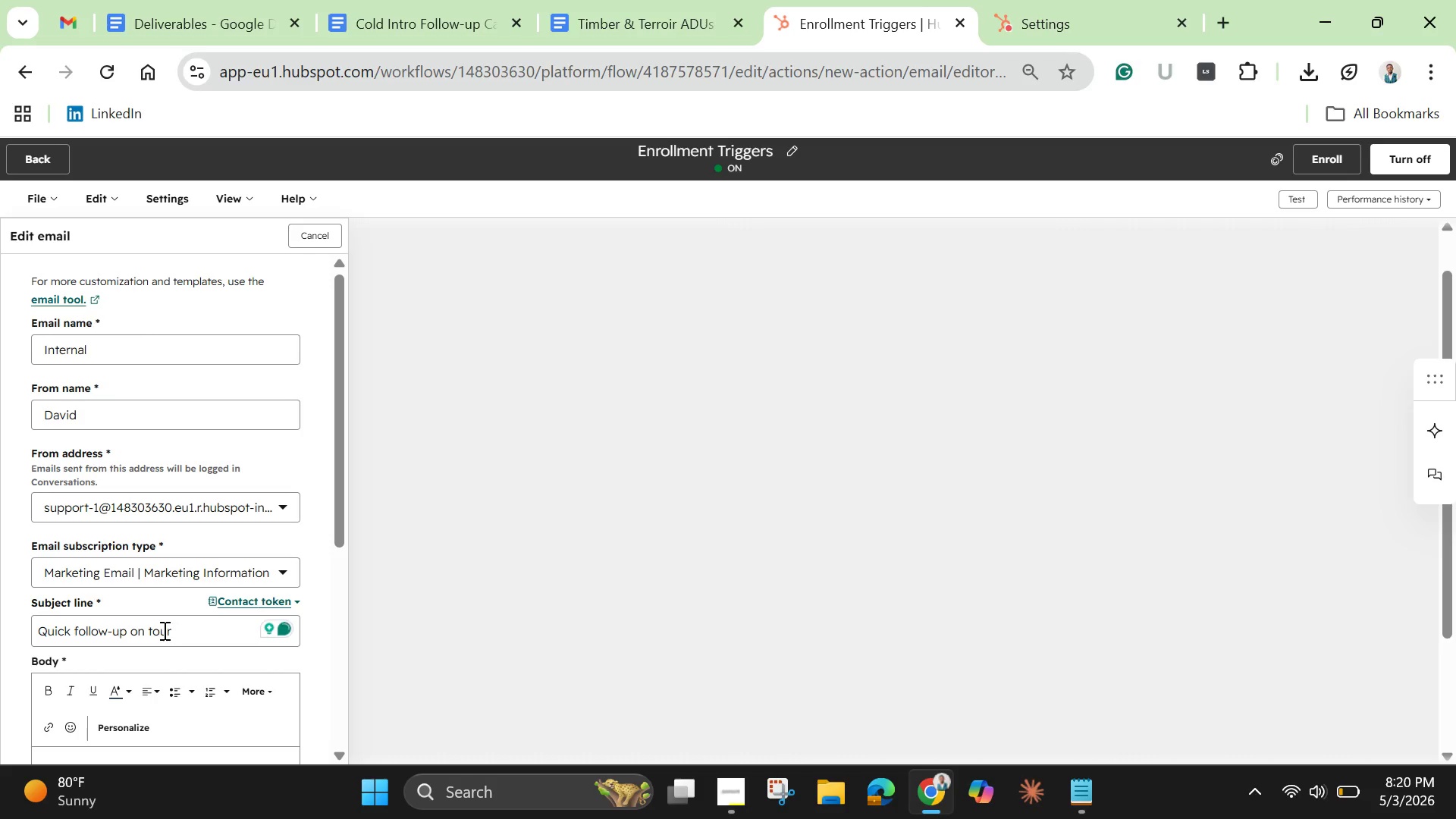 
key(Alt+Control+AltLeft)
 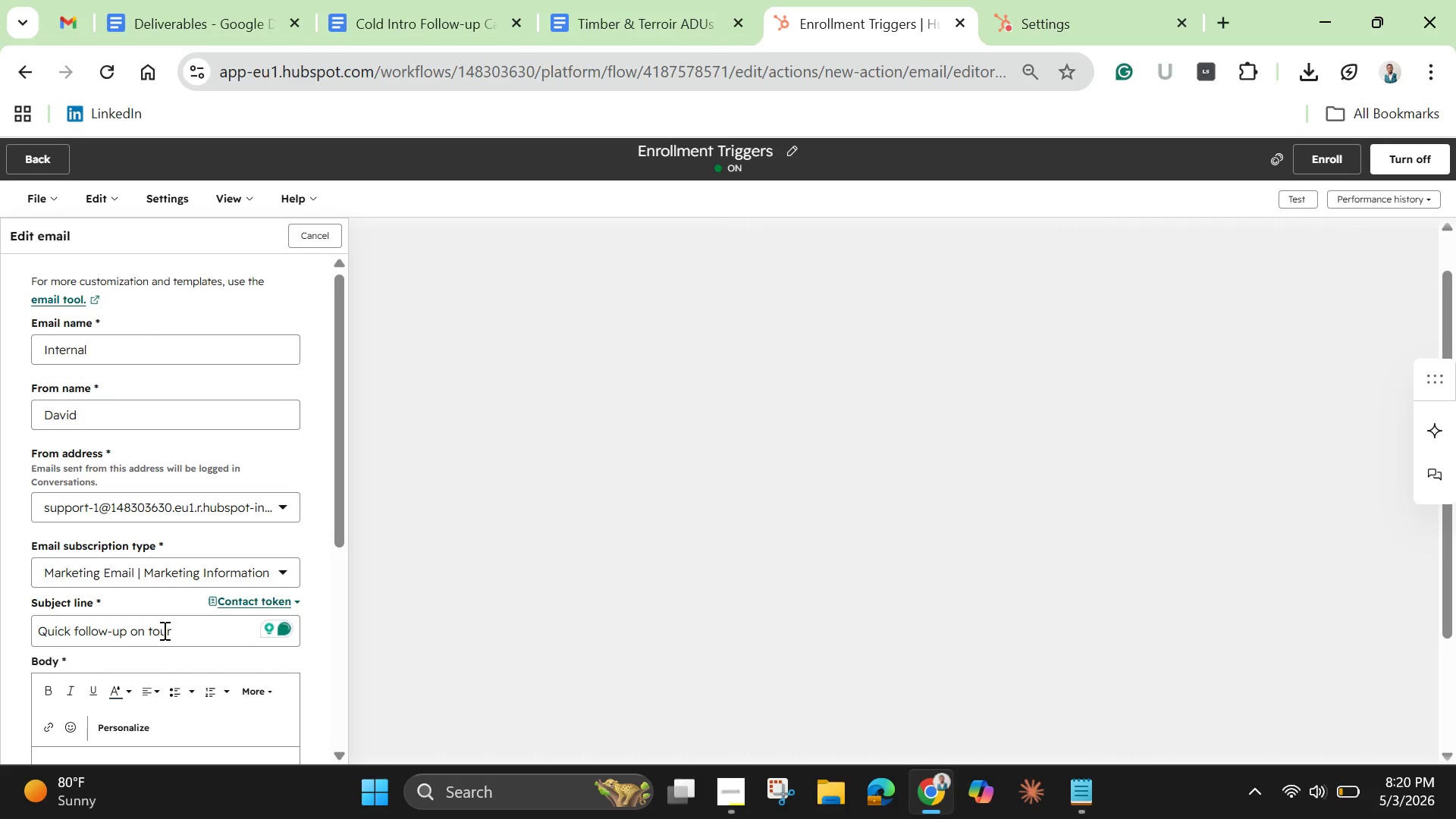 
key(Alt+Control+F14)
 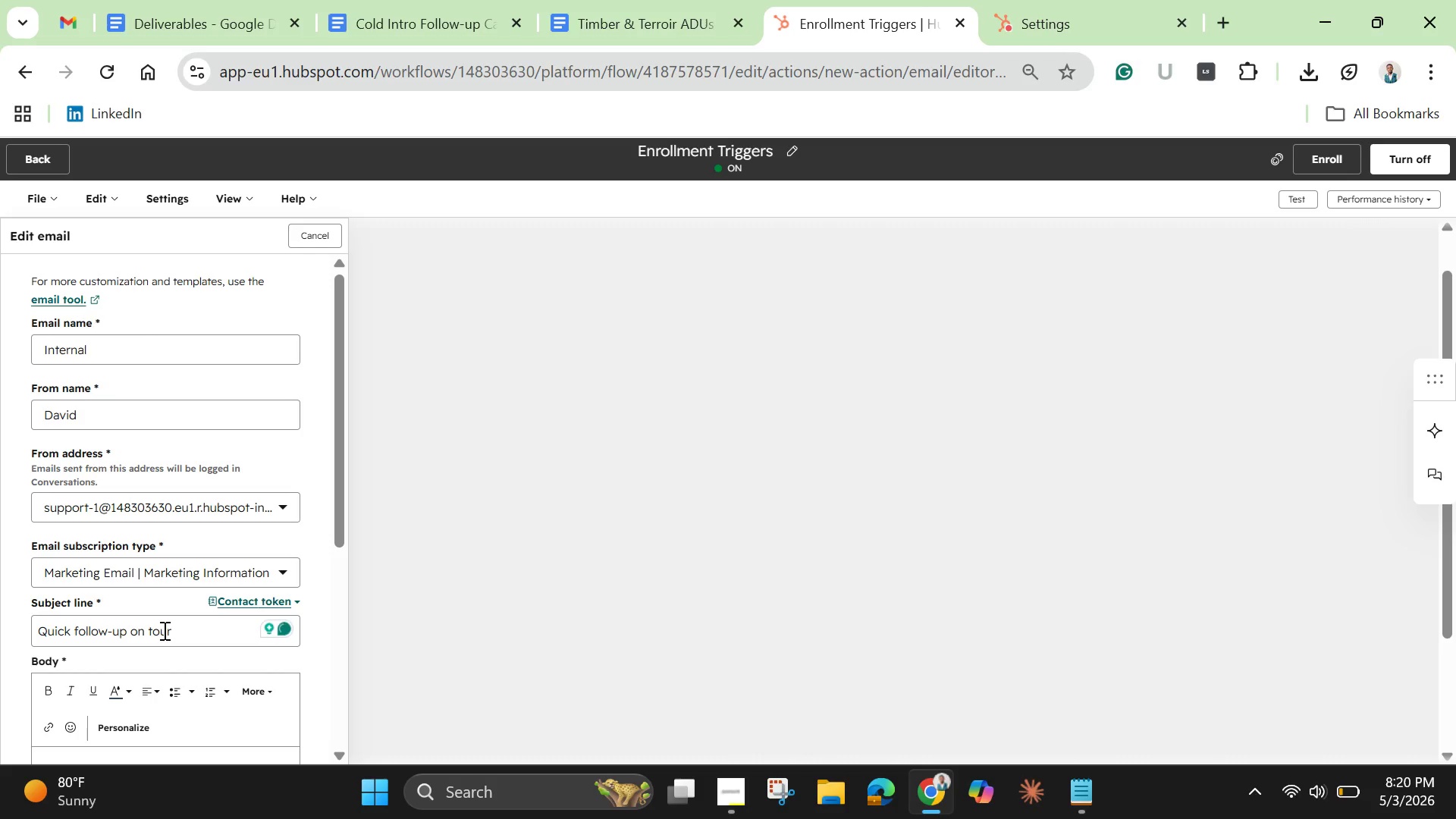 
key(Backspace)
key(Backspace)
key(Backspace)
key(Backspace)
key(Backspace)
type(your rew)
key(Backspace)
type(quest)
 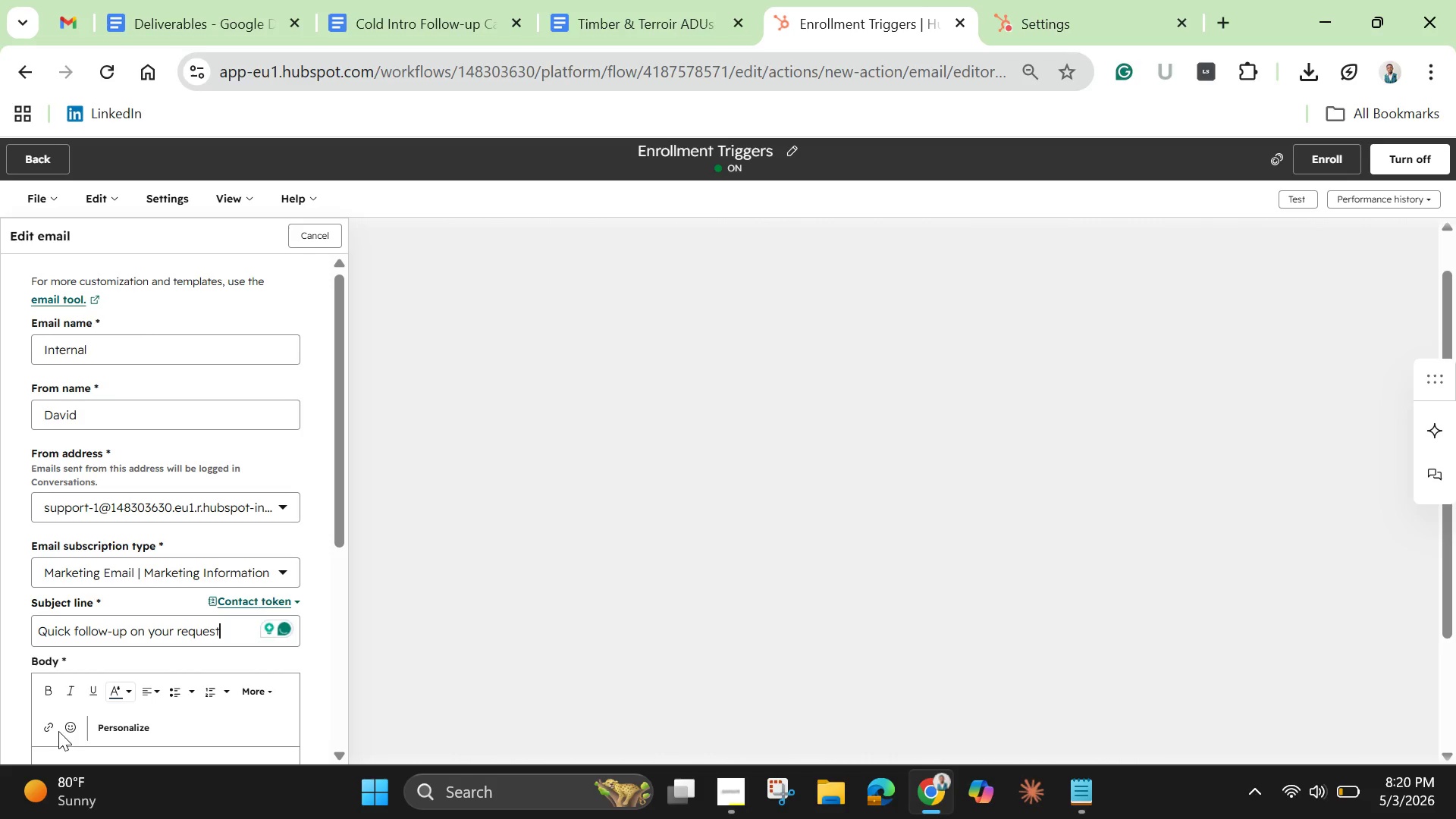 
wait(7.45)
 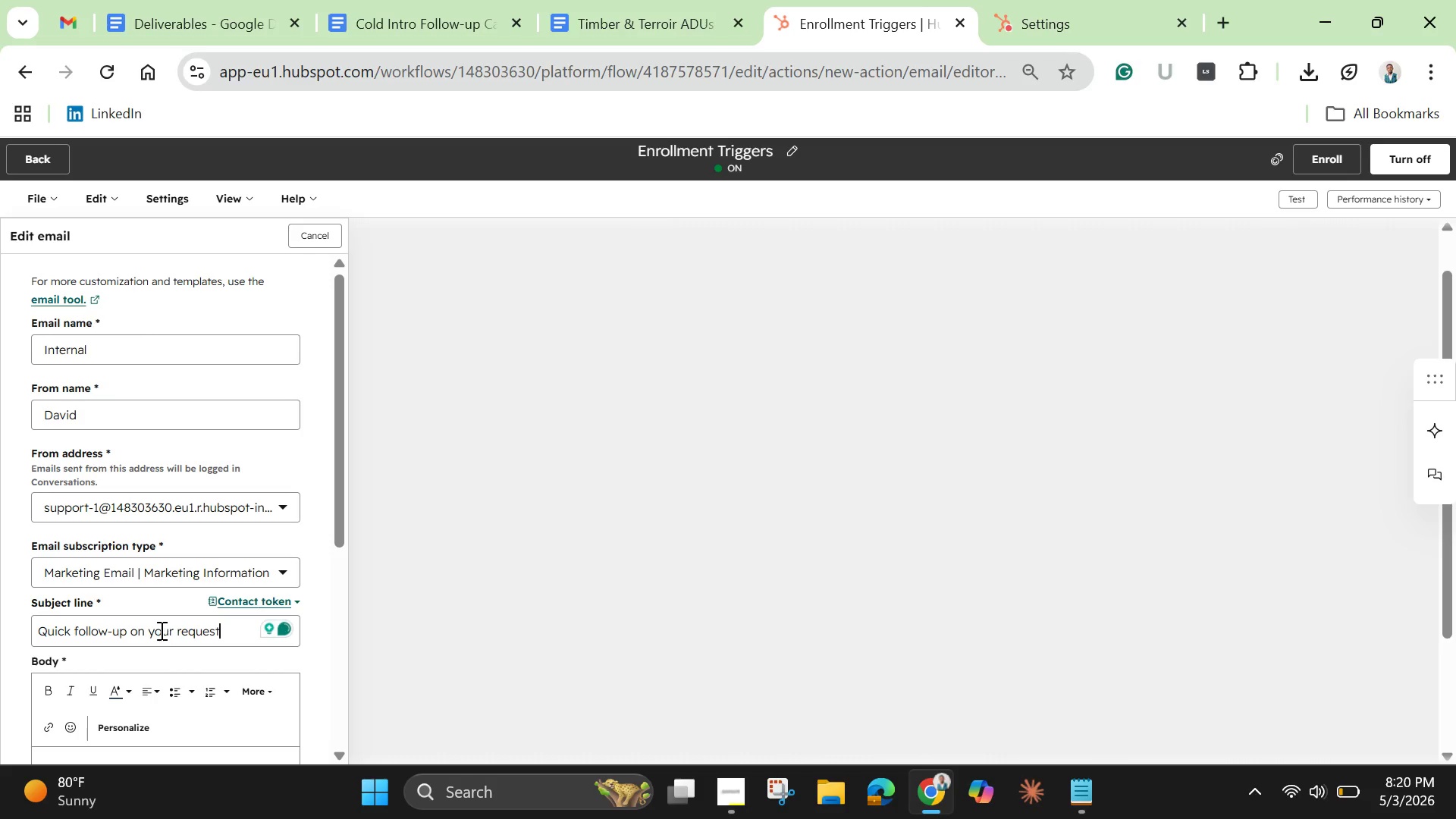 
left_click_drag(start_coordinate=[332, 529], to_coordinate=[344, 617])
 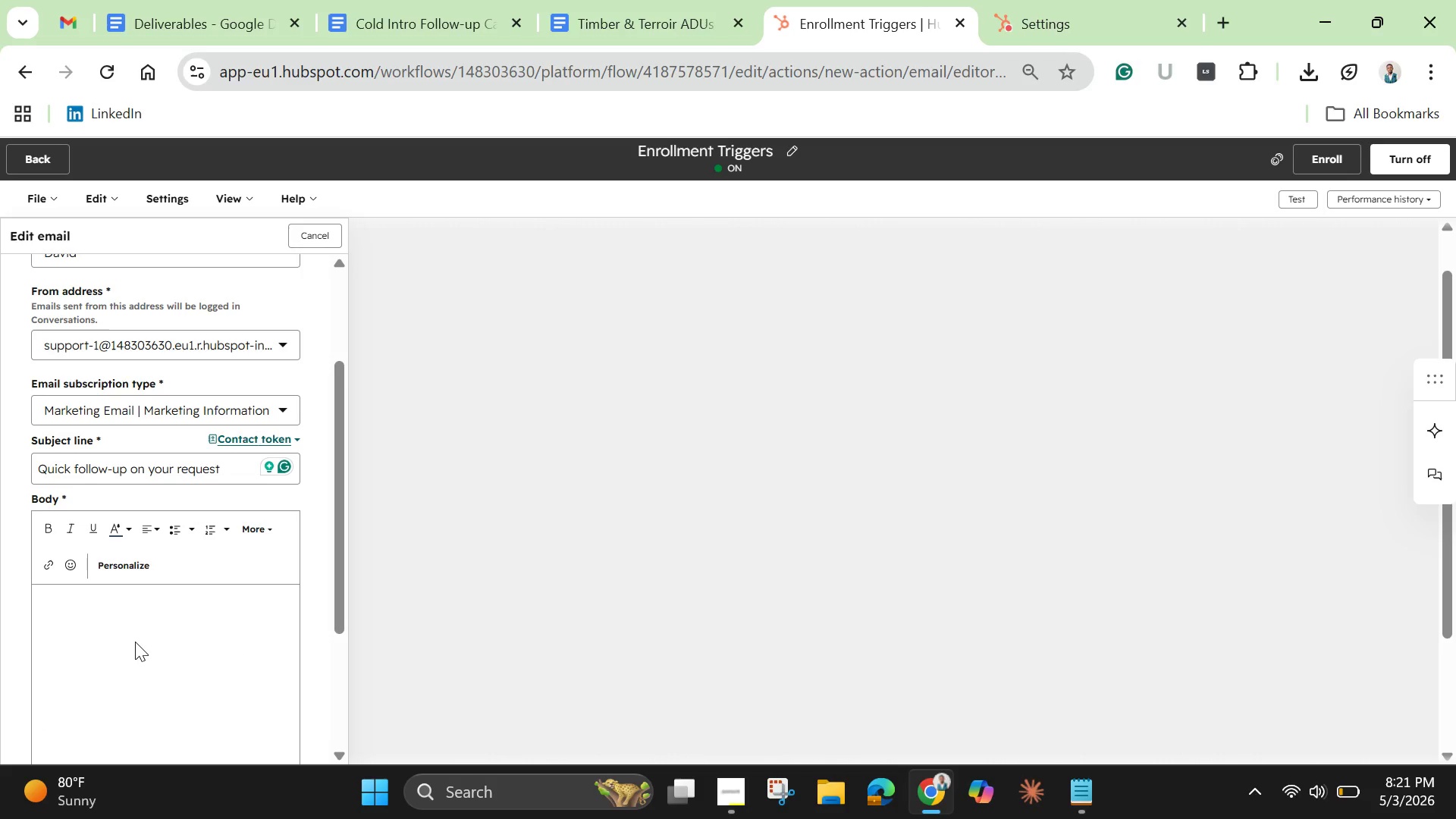 
left_click([135, 642])
 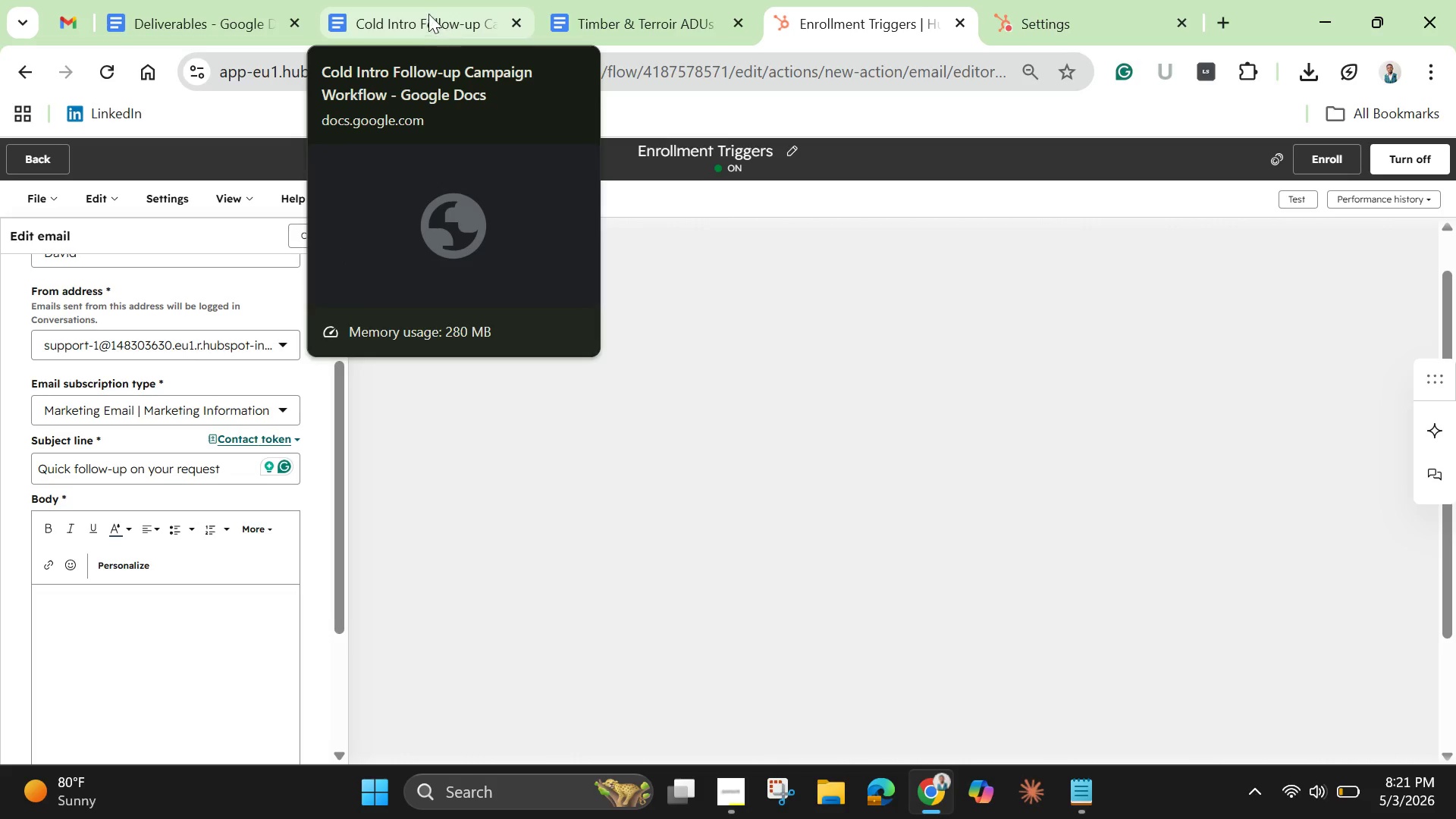 
wait(34.55)
 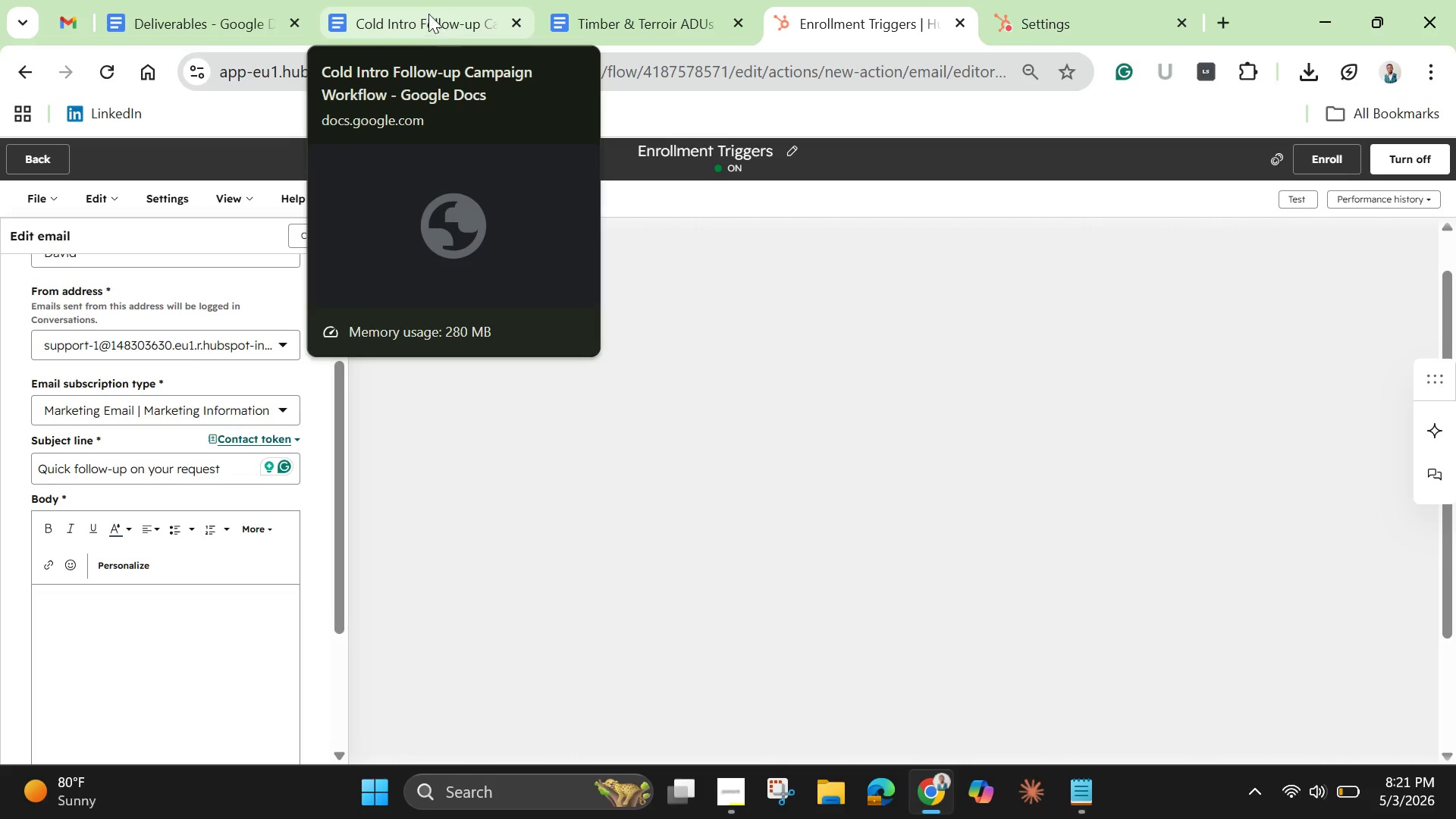 
left_click_drag(start_coordinate=[579, 573], to_coordinate=[413, 410])
 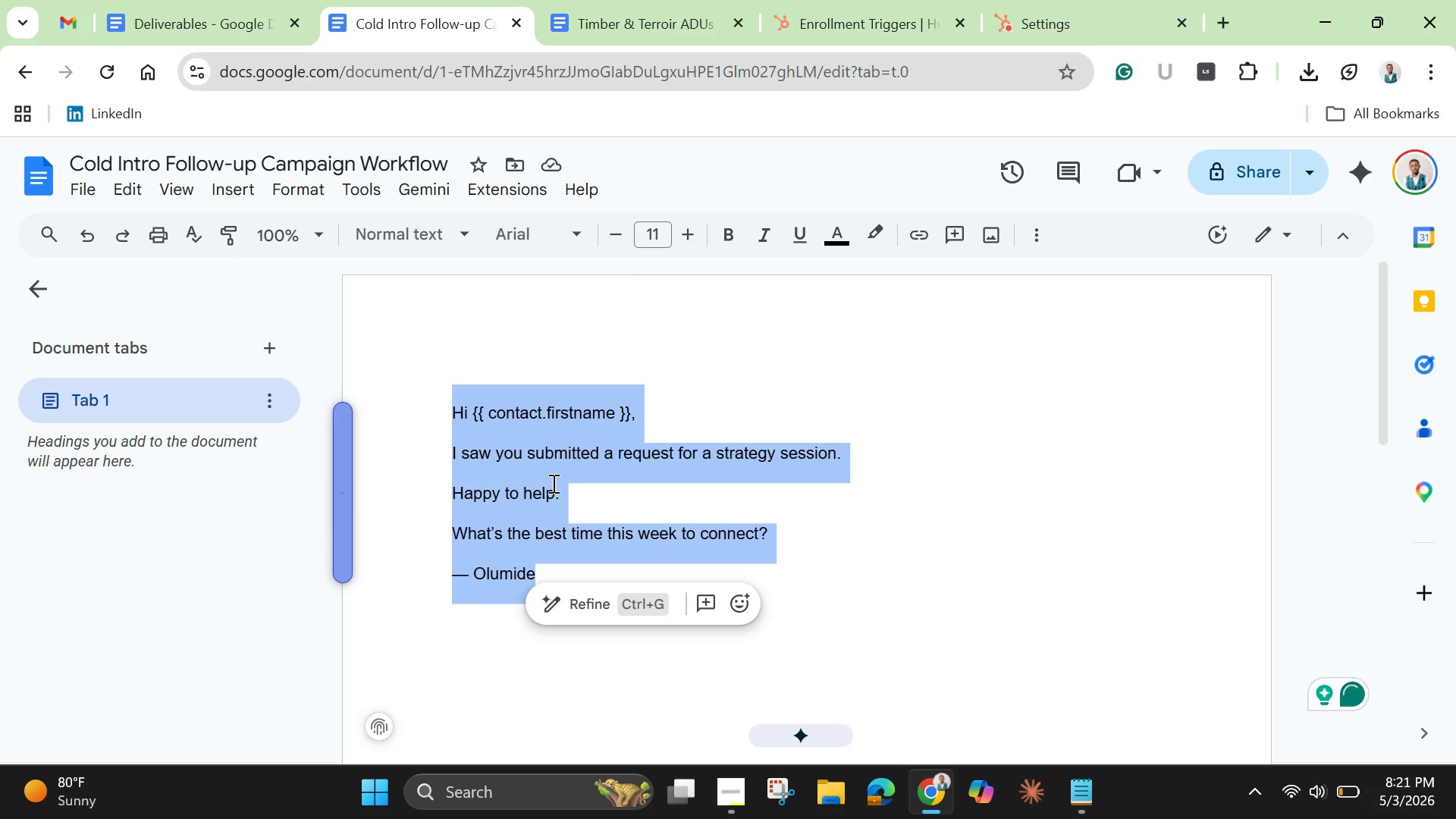 
right_click([552, 483])
 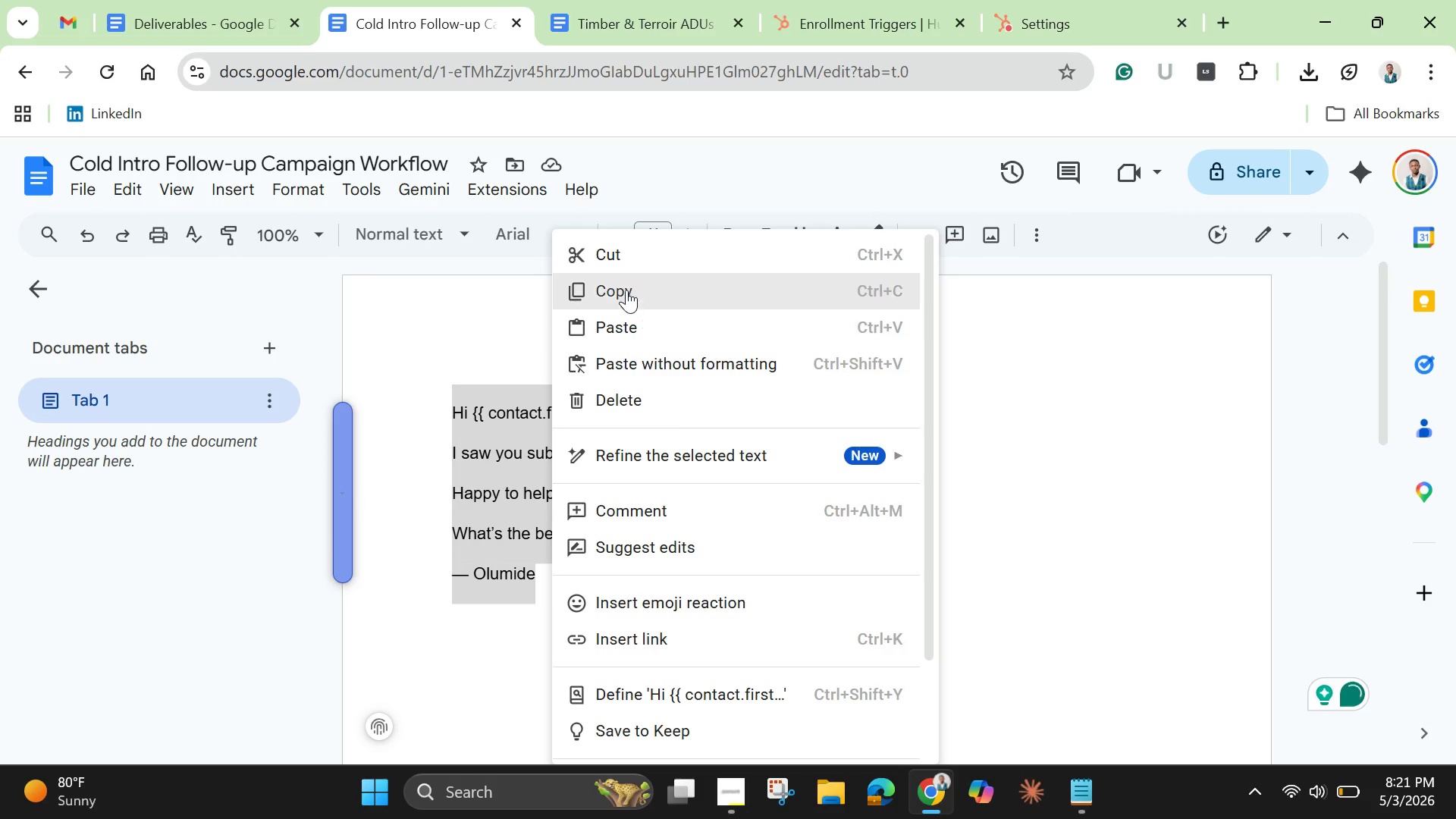 
left_click([626, 288])
 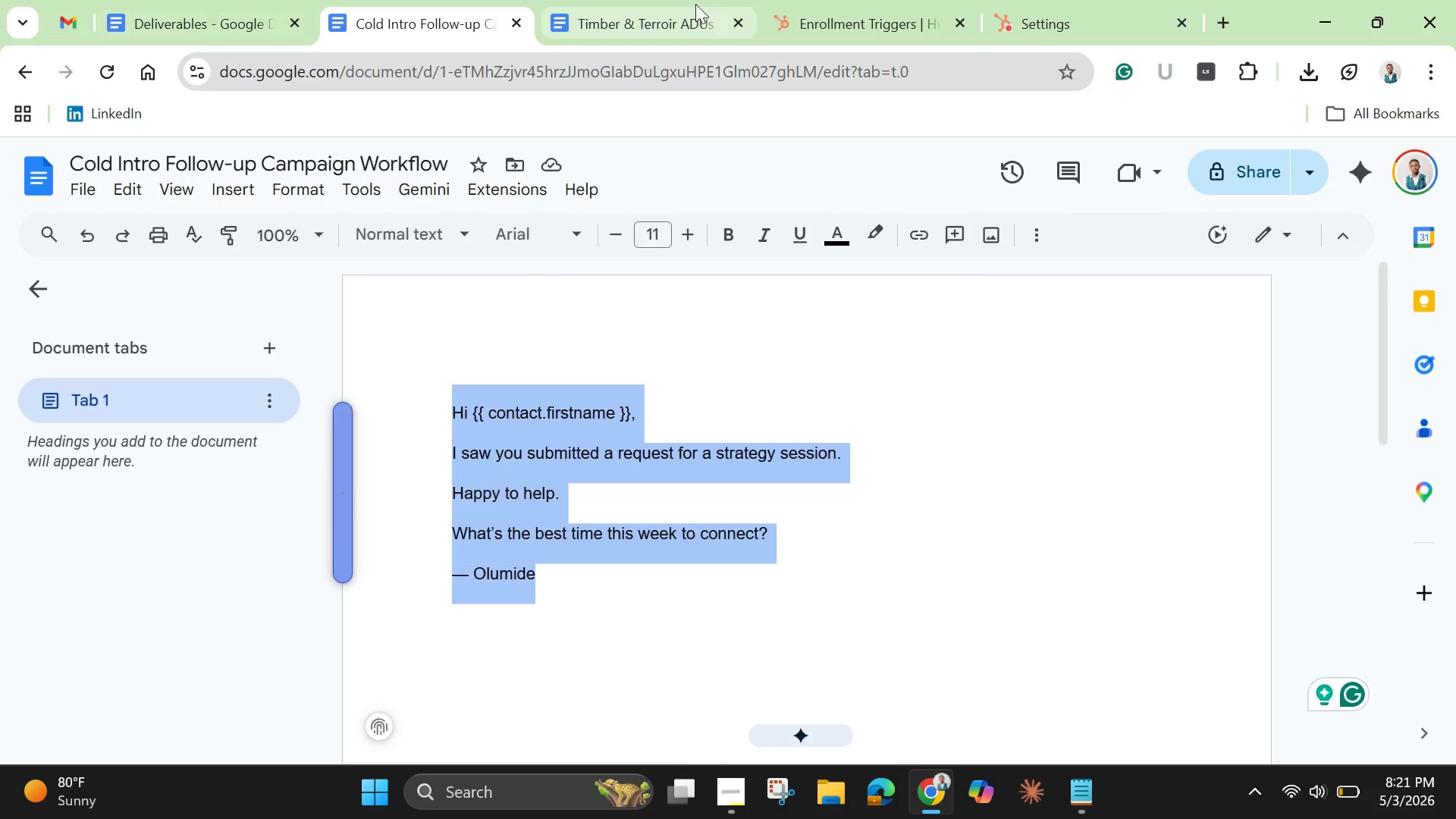 
left_click([845, 4])
 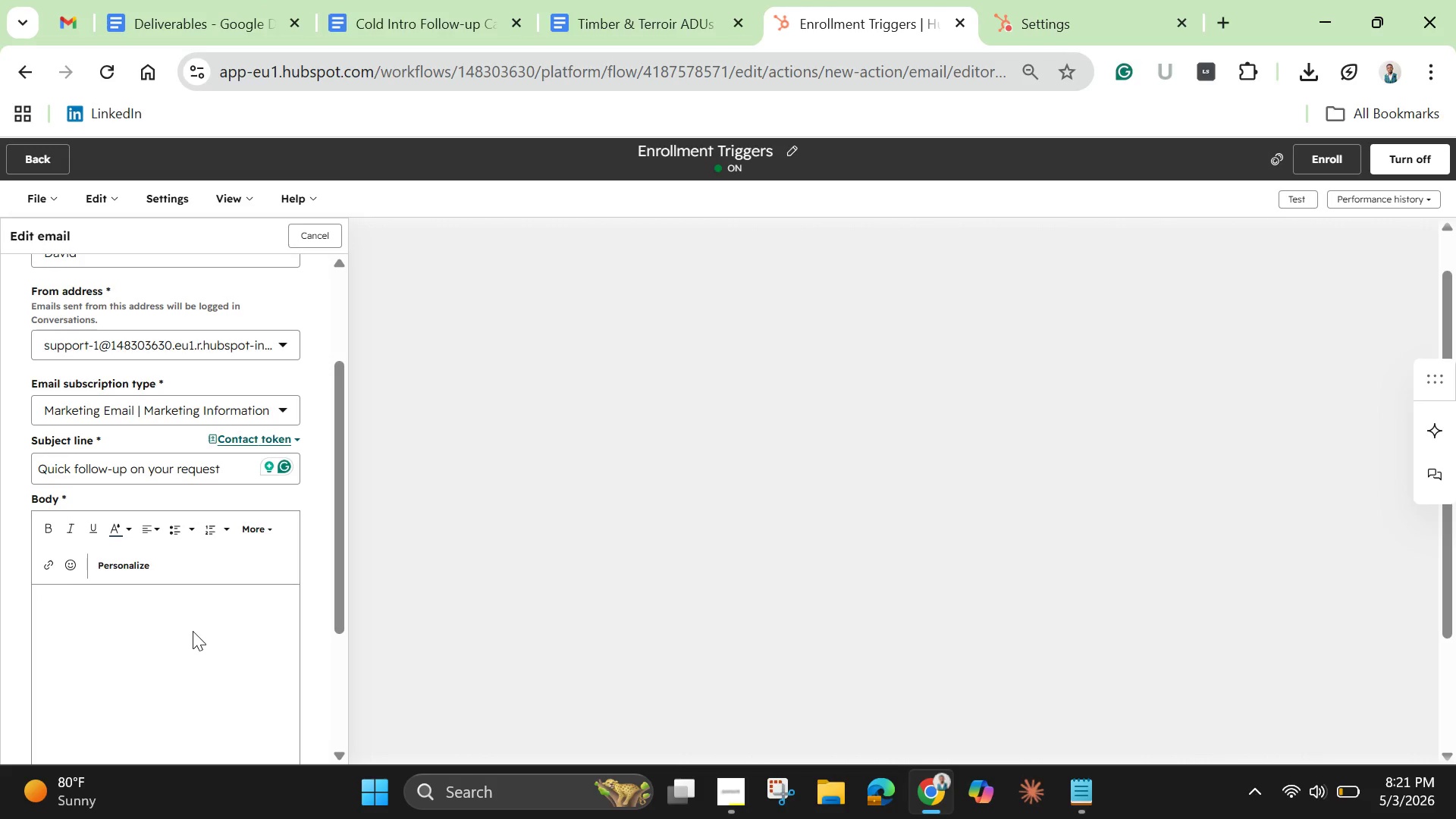 
key(Control+V)
 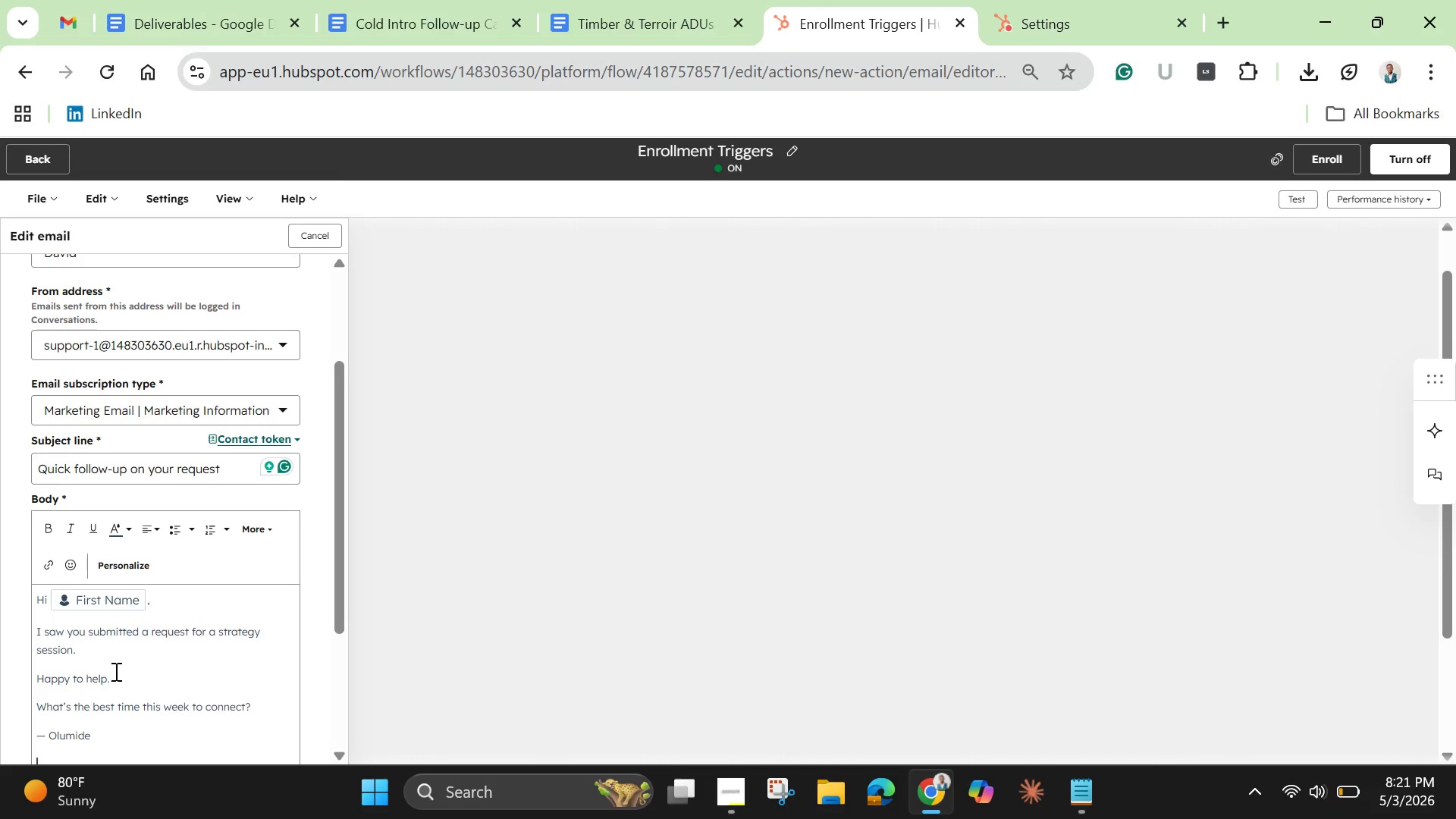 
left_click([46, 733])
 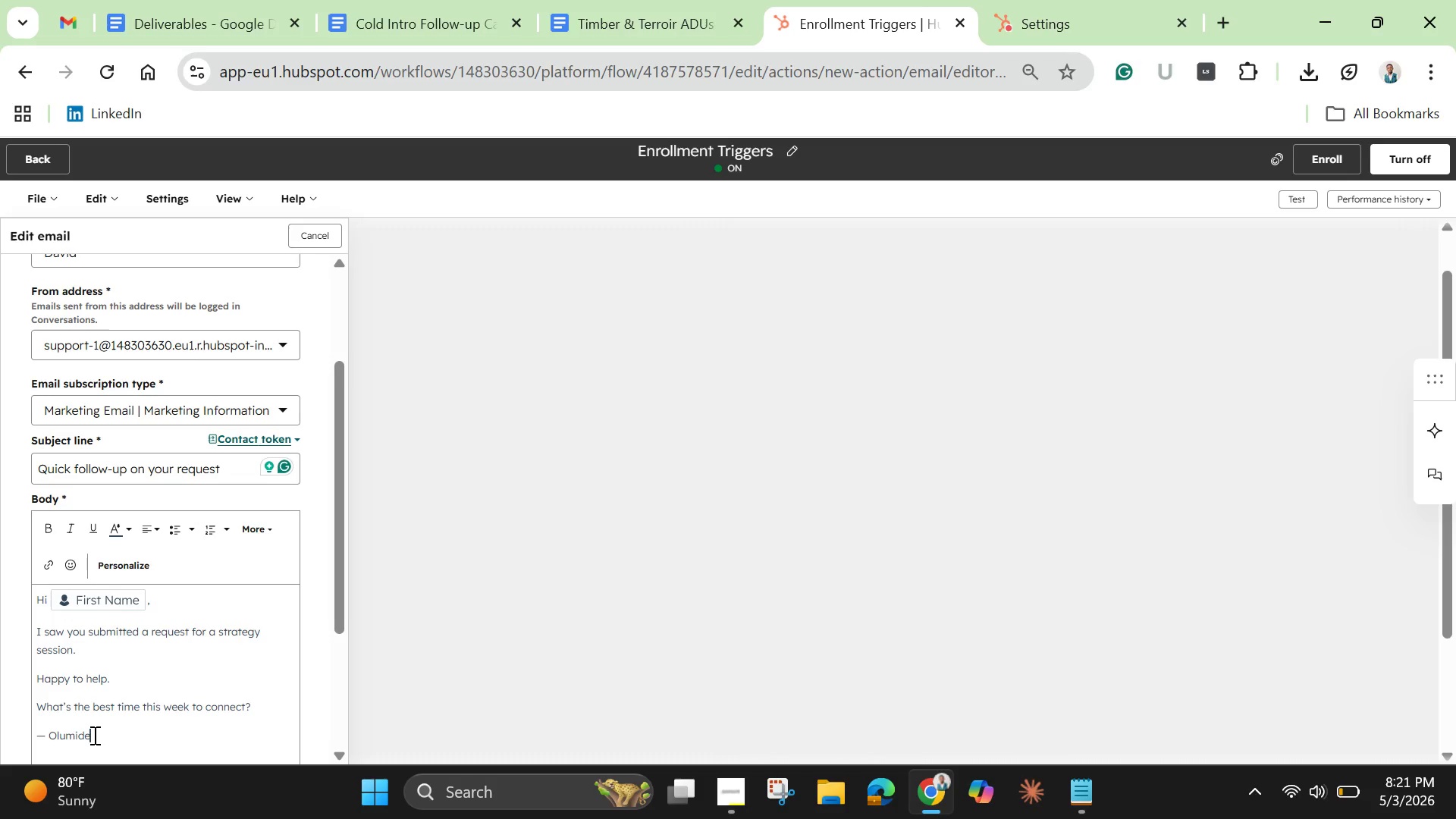 
left_click([93, 735])
 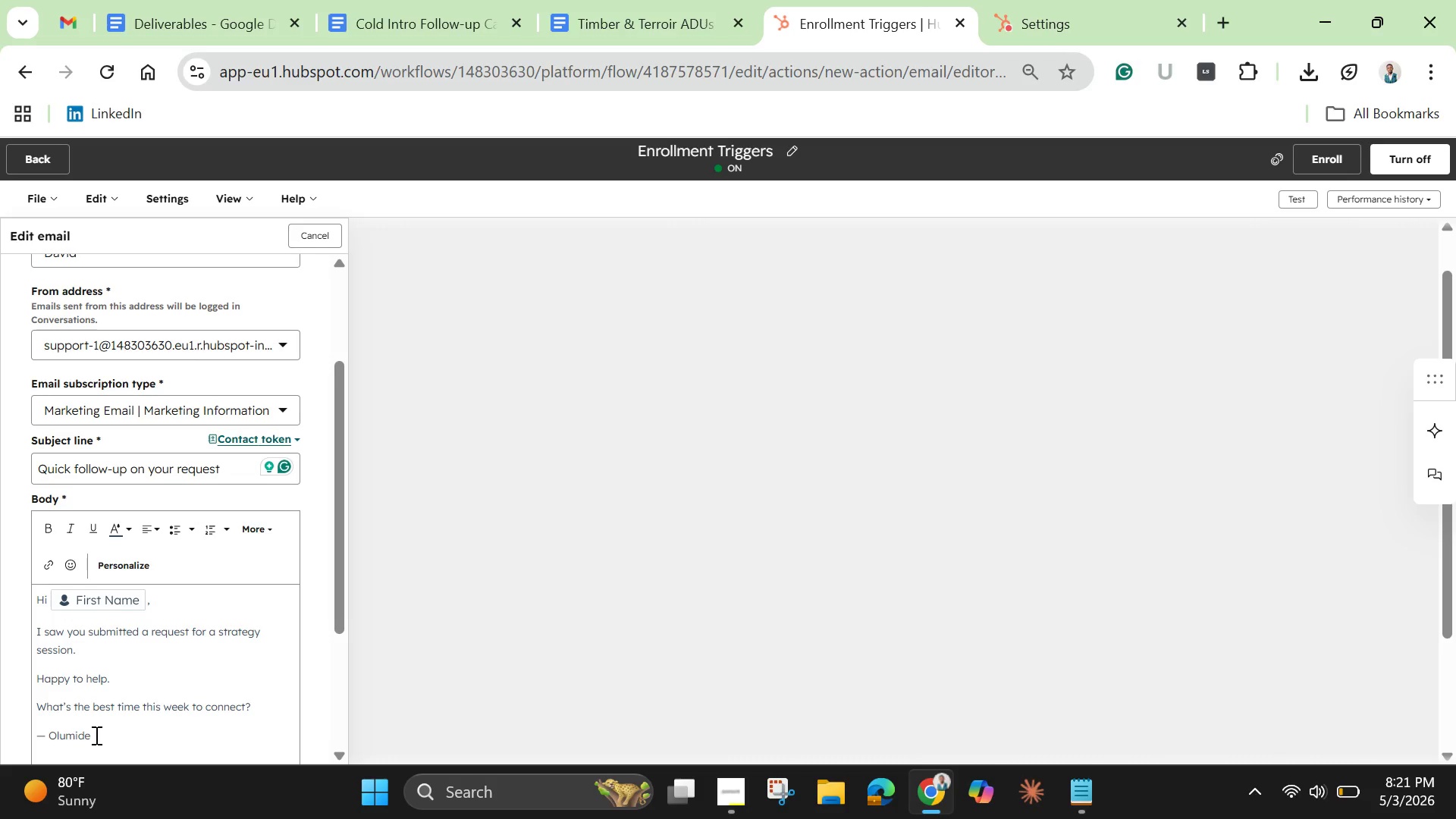 
key(Backspace)
key(Backspace)
key(Backspace)
key(Backspace)
key(Backspace)
key(Backspace)
key(Backspace)
key(Backspace)
key(Backspace)
type(David)
 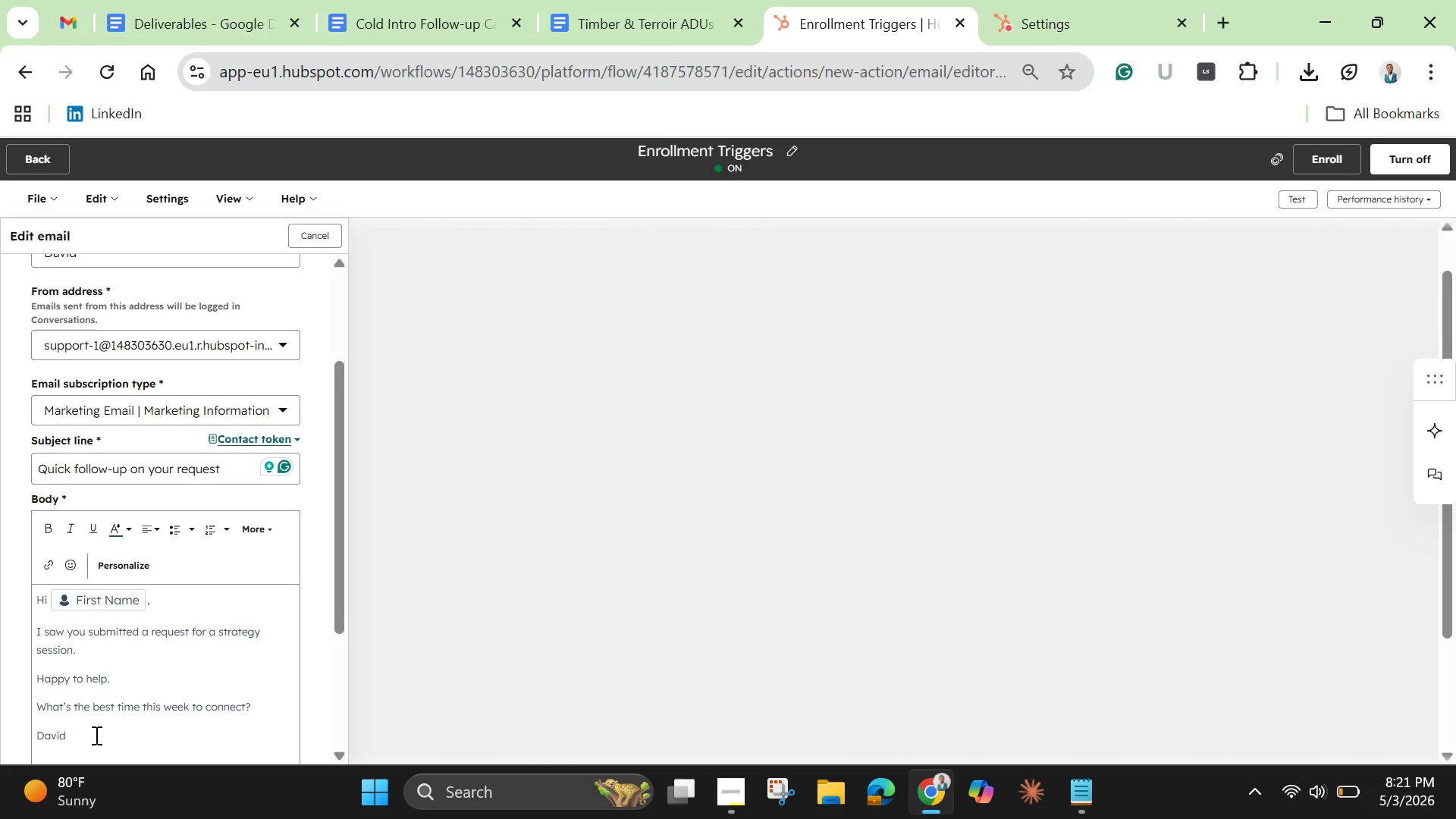 
left_click_drag(start_coordinate=[334, 611], to_coordinate=[348, 726])
 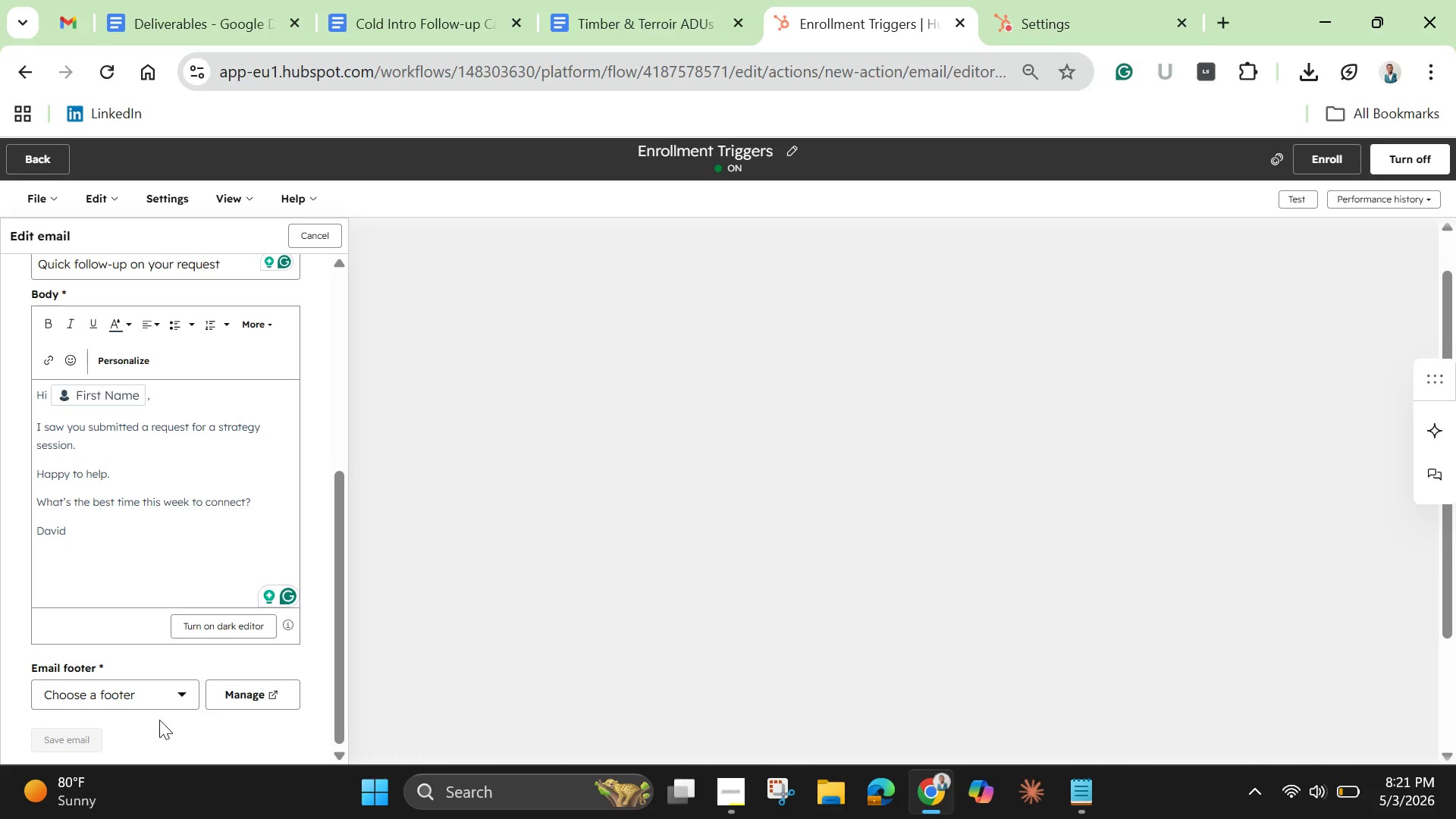 
left_click([140, 692])
 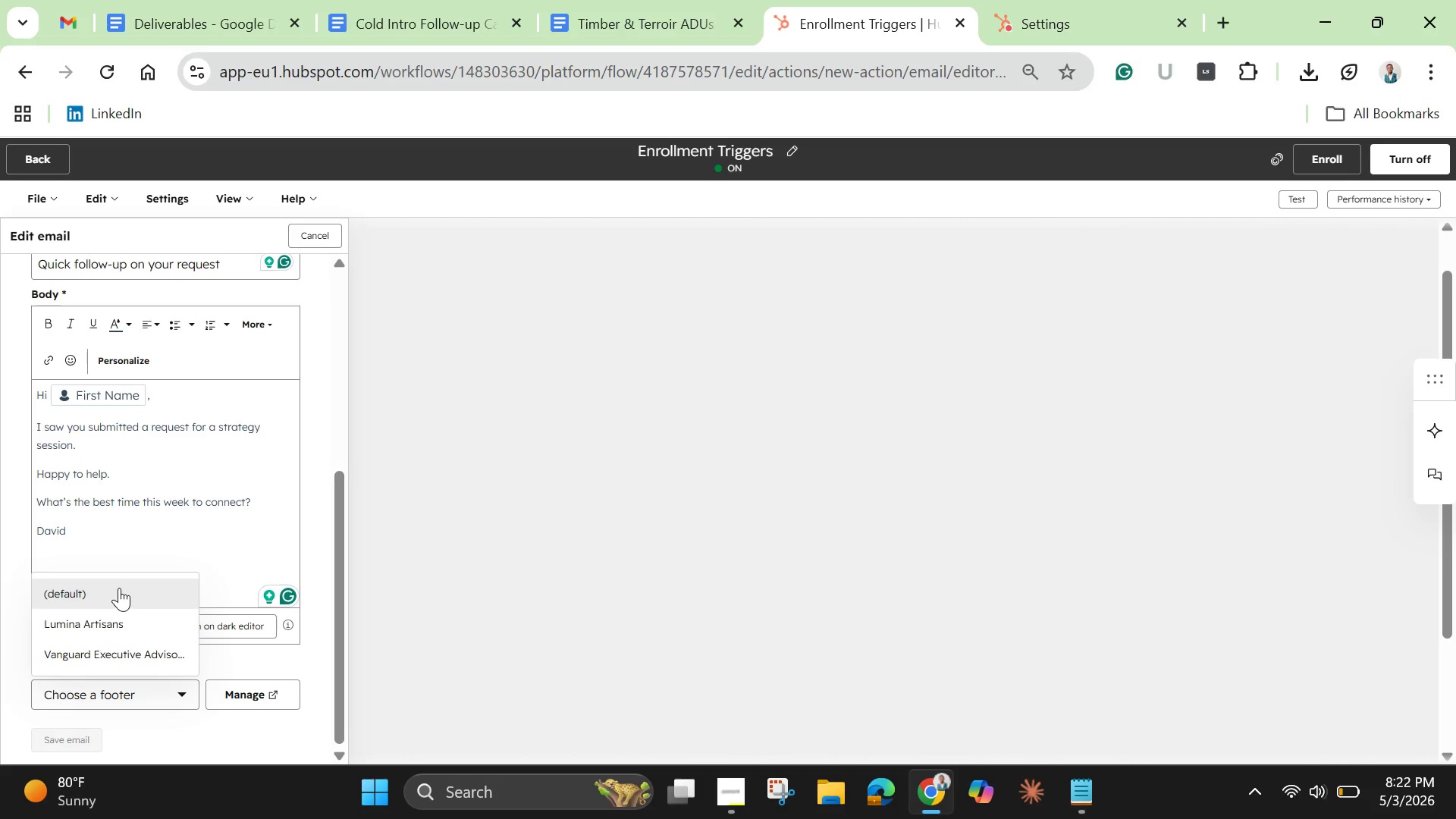 
left_click([119, 588])
 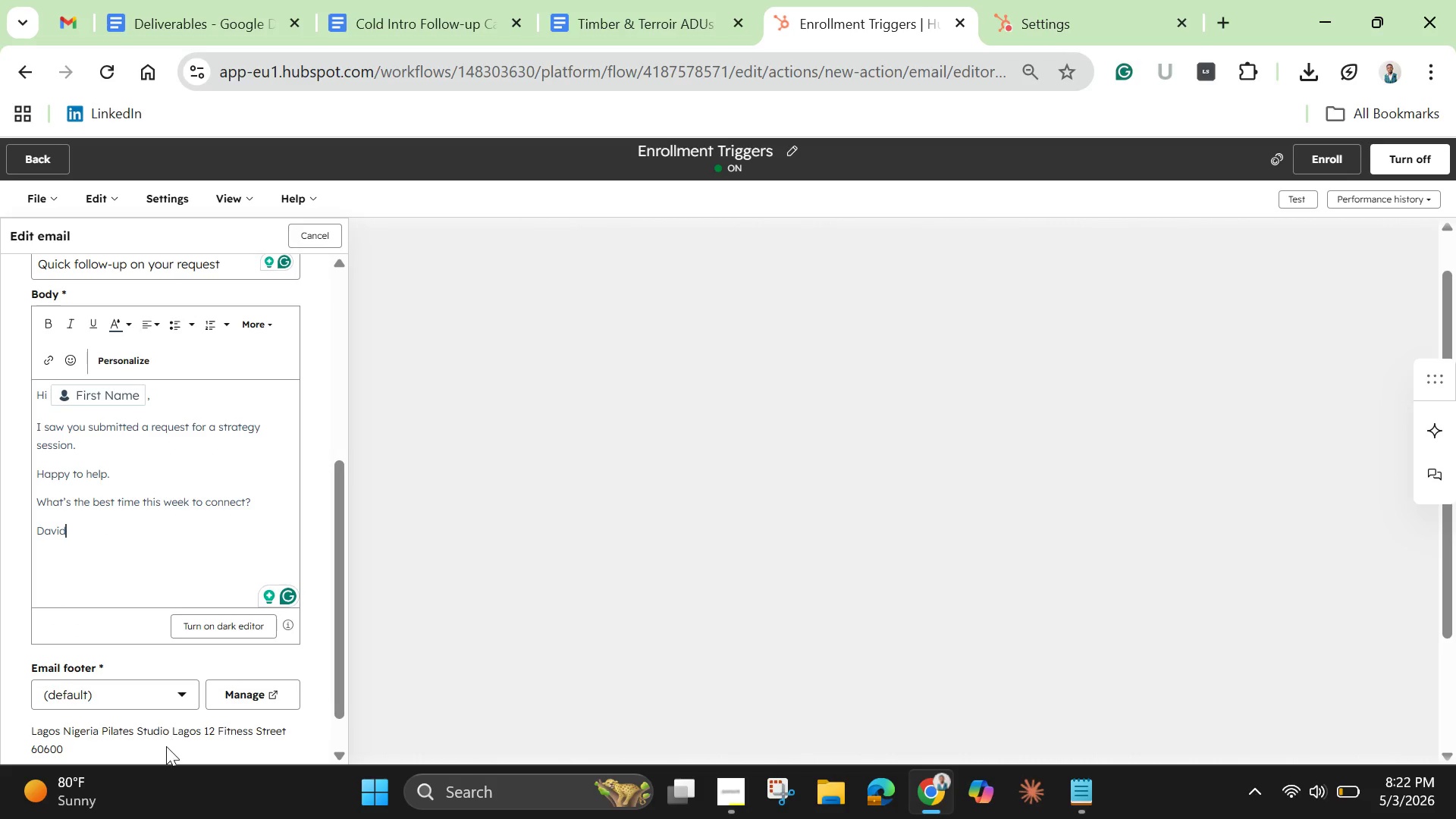 
left_click([152, 694])
 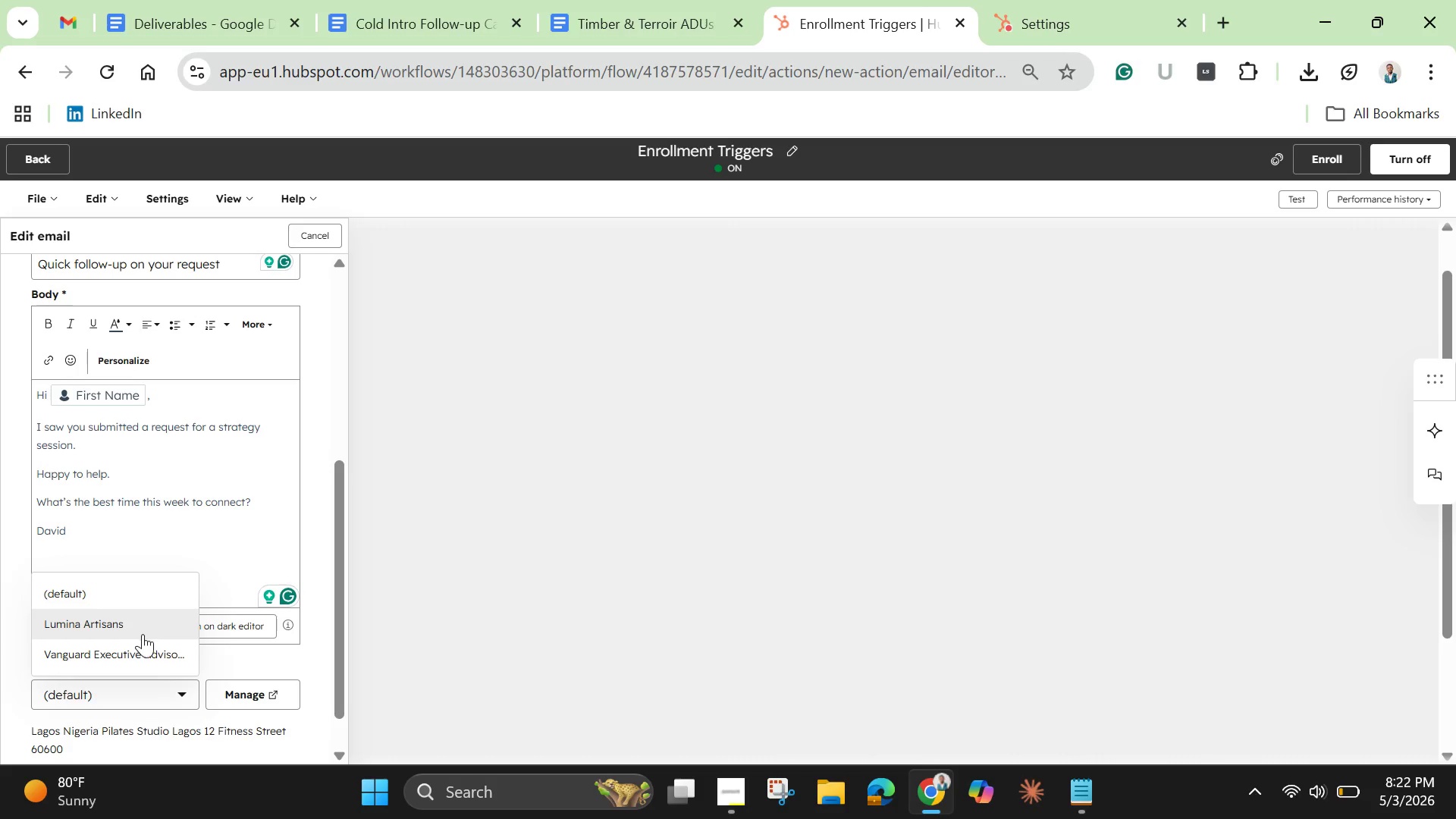 
scroll: coordinate [146, 635], scroll_direction: down, amount: 4.0
 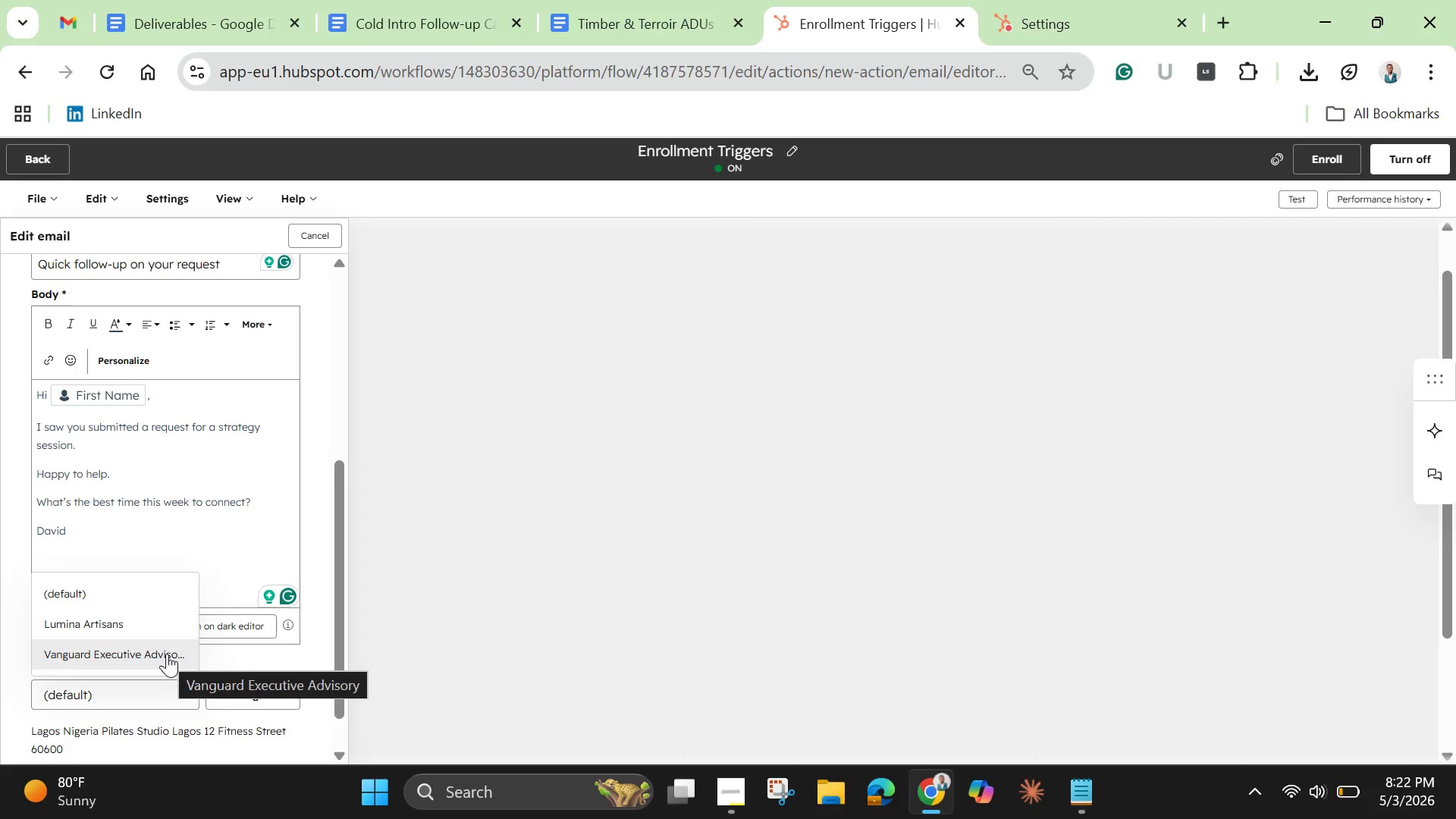 
left_click([167, 654])
 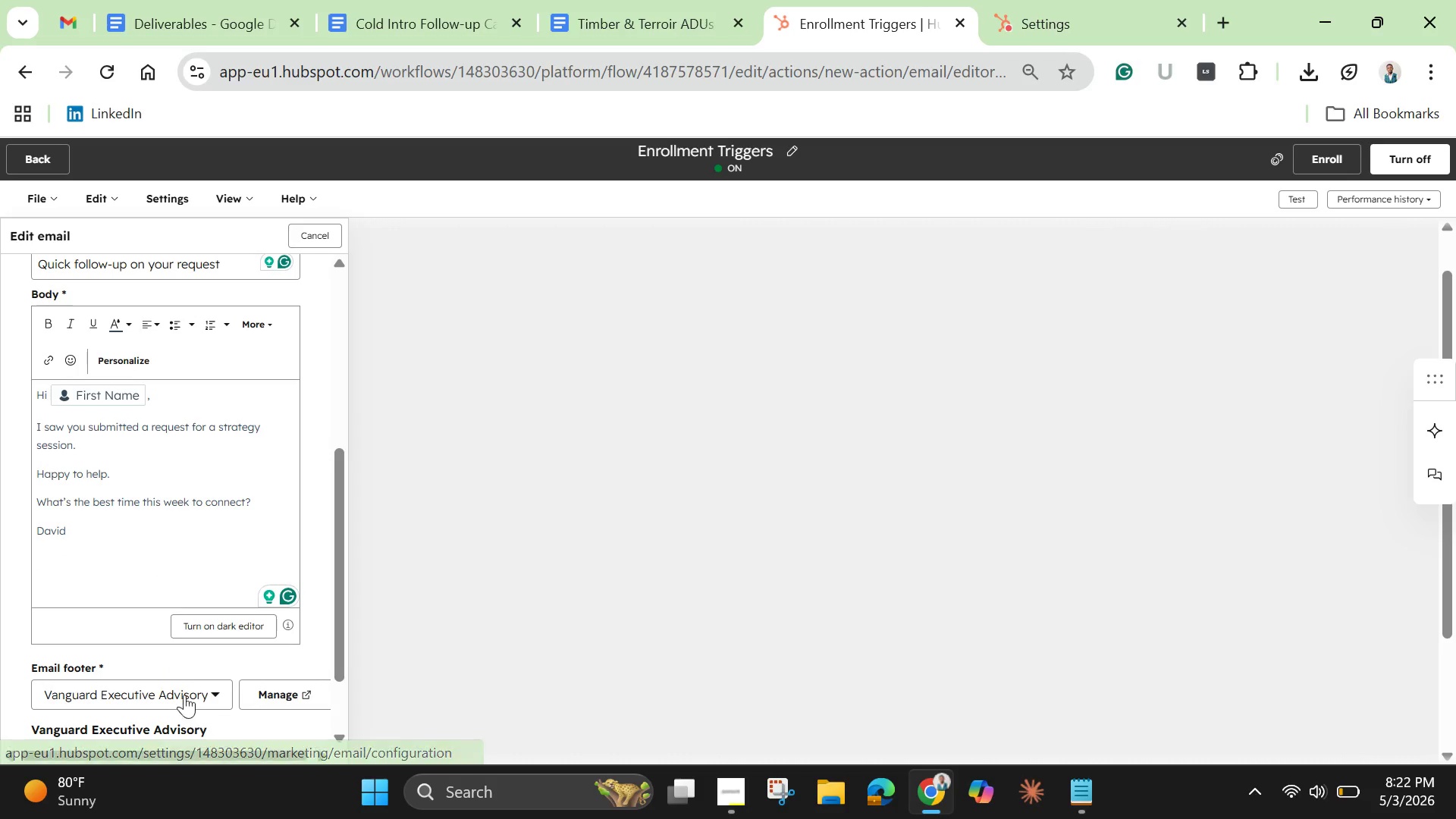 
left_click([193, 690])
 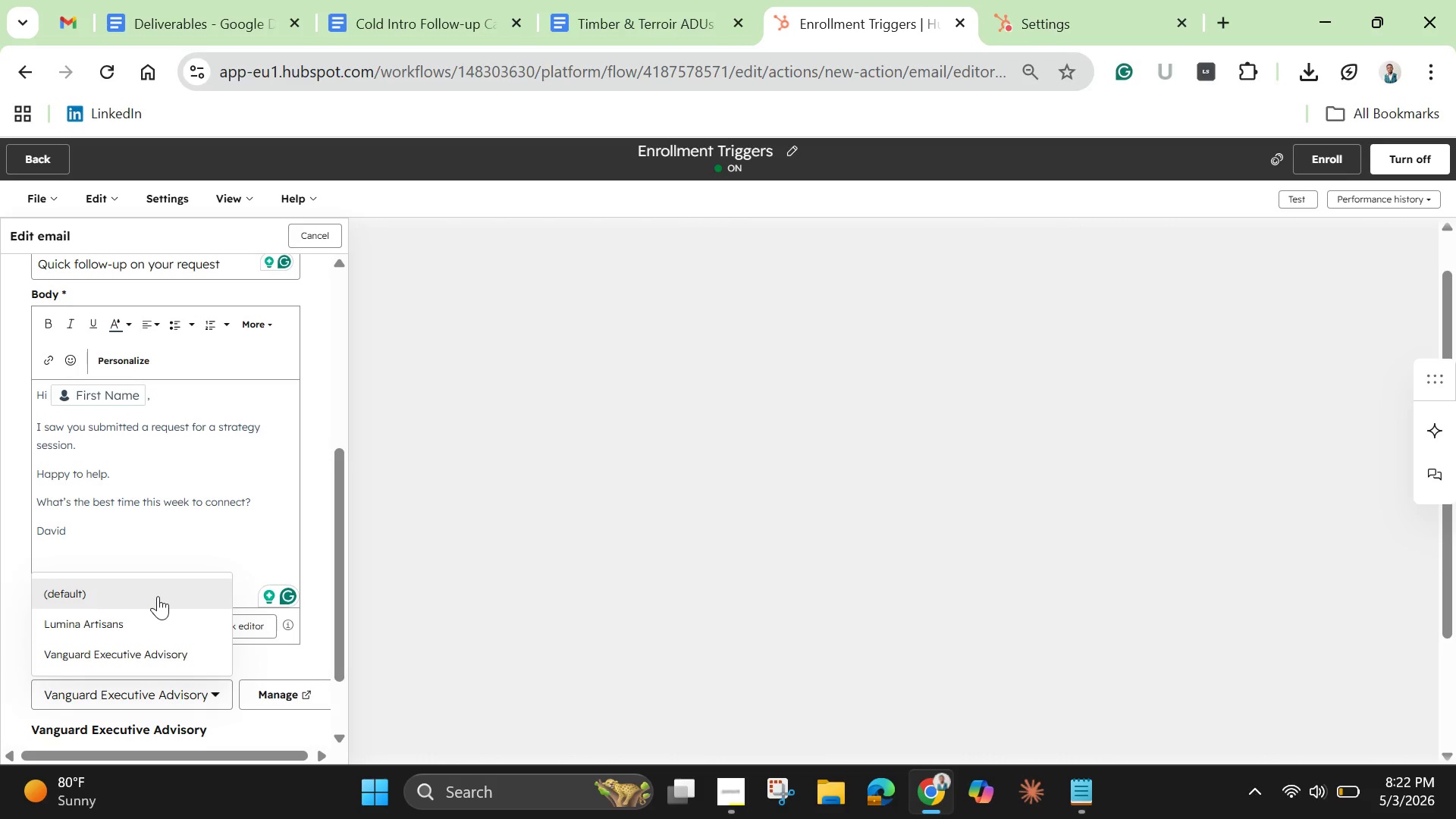 
left_click([158, 596])
 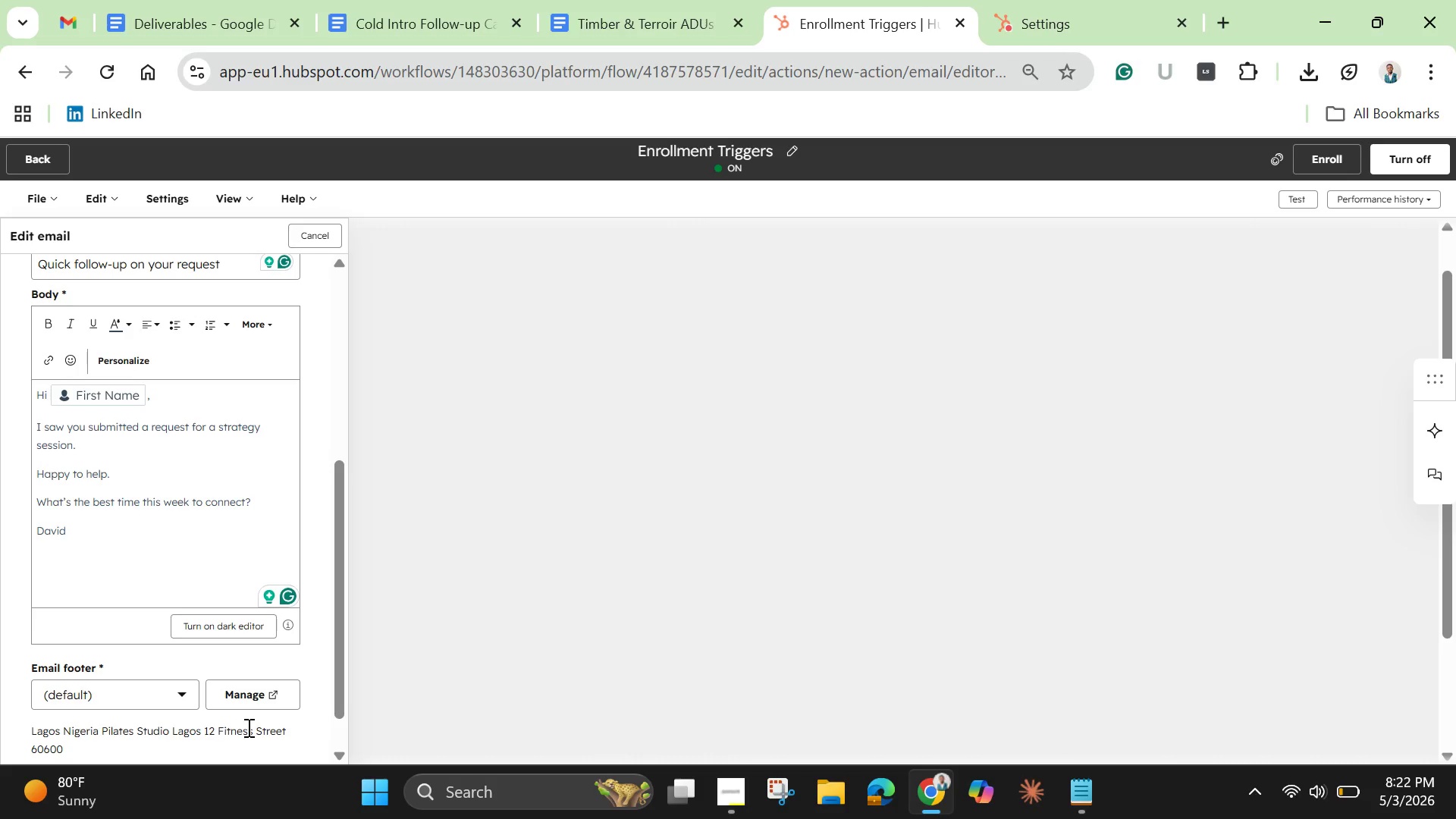 
wait(5.31)
 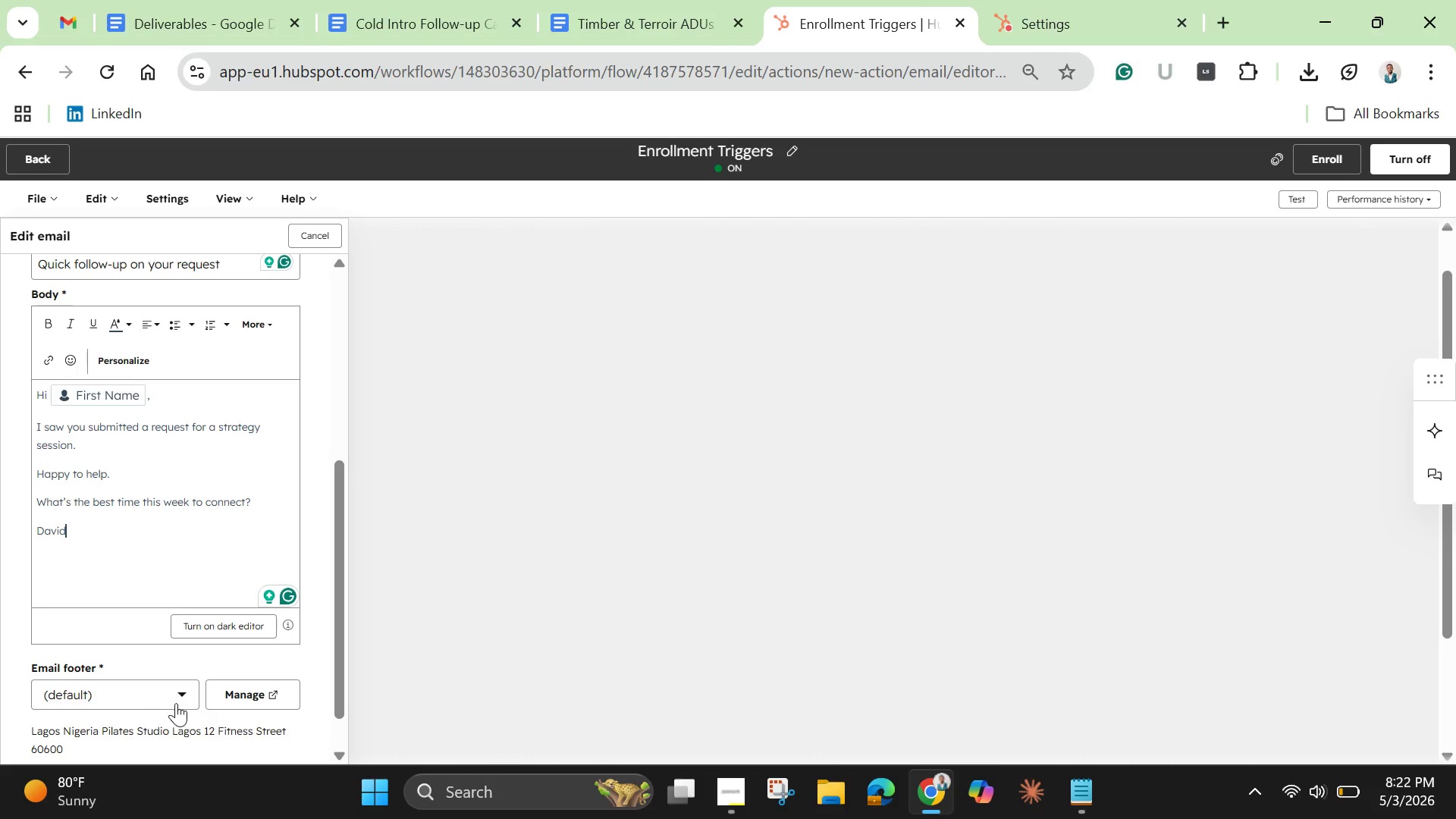 
left_click_drag(start_coordinate=[336, 677], to_coordinate=[344, 725])
 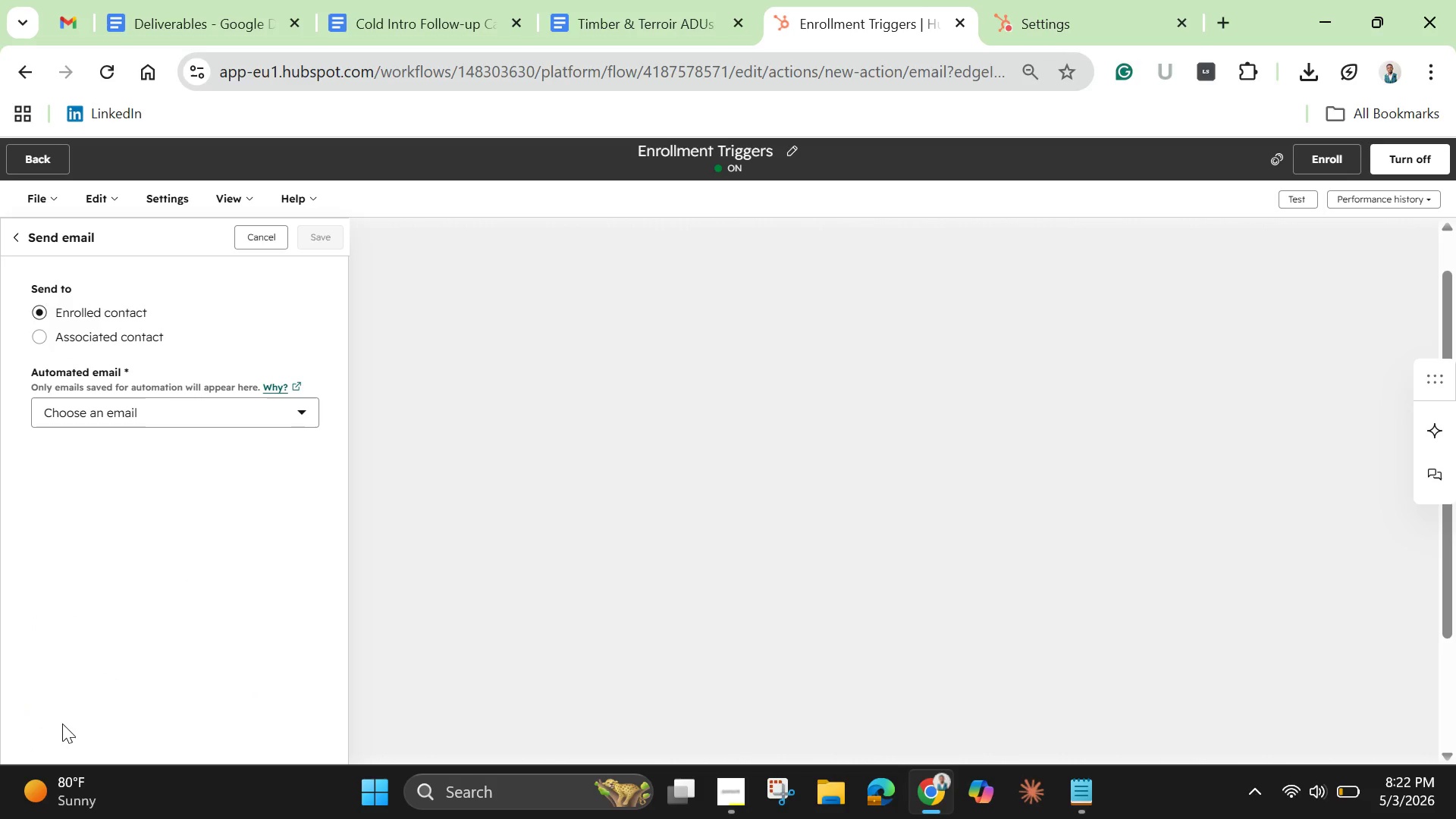 
wait(10.58)
 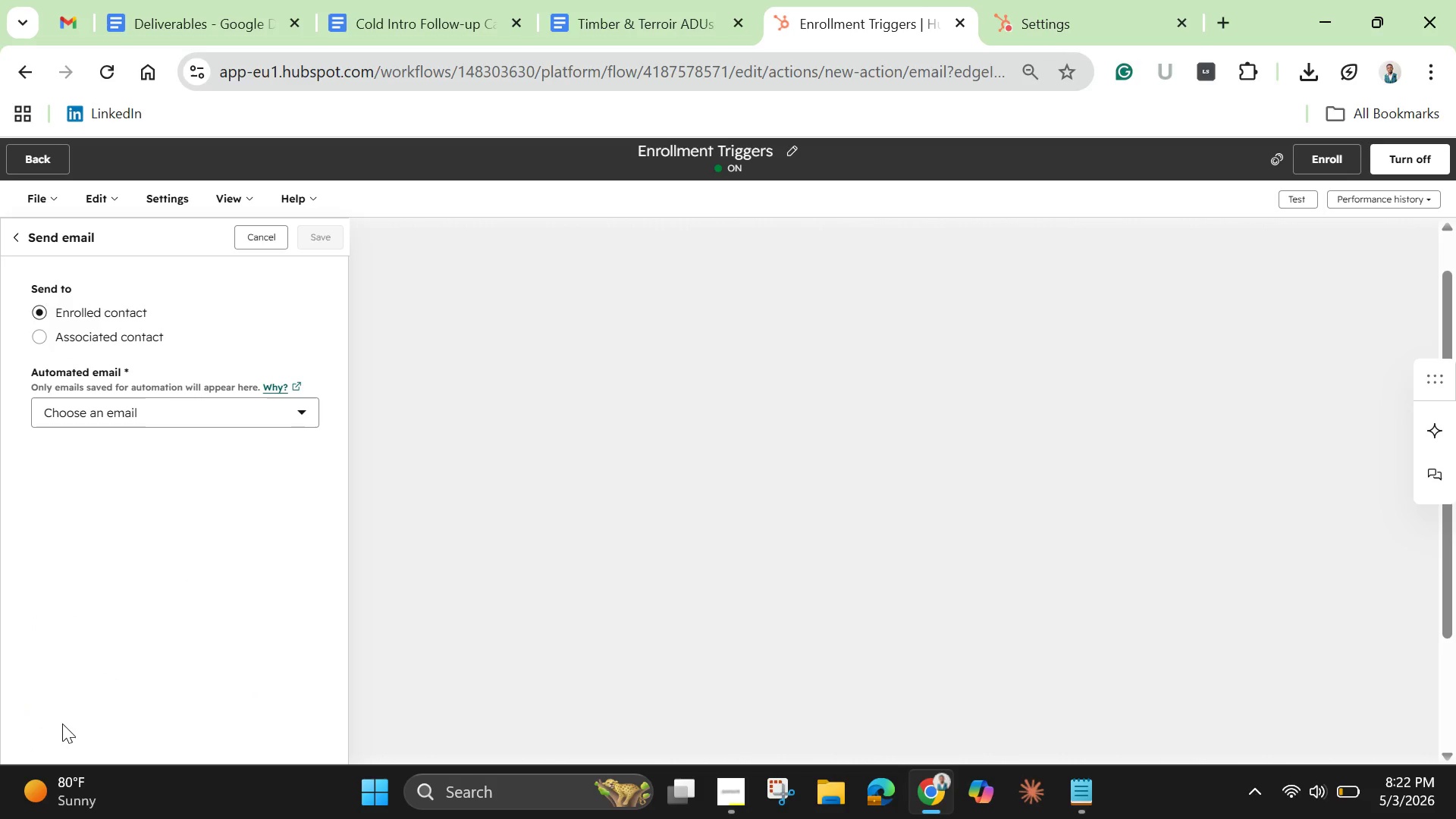 
left_click([231, 407])
 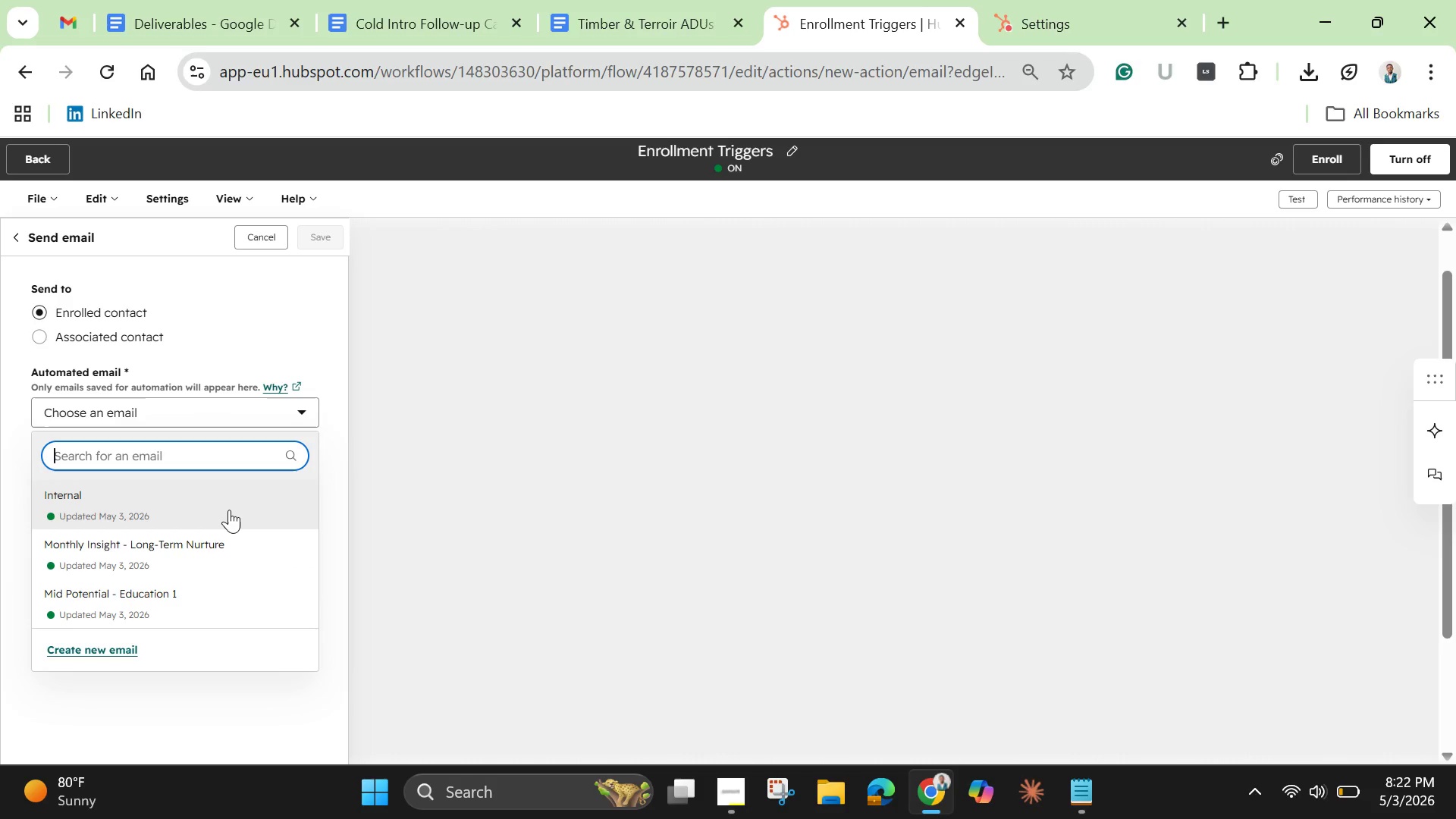 
left_click([229, 510])
 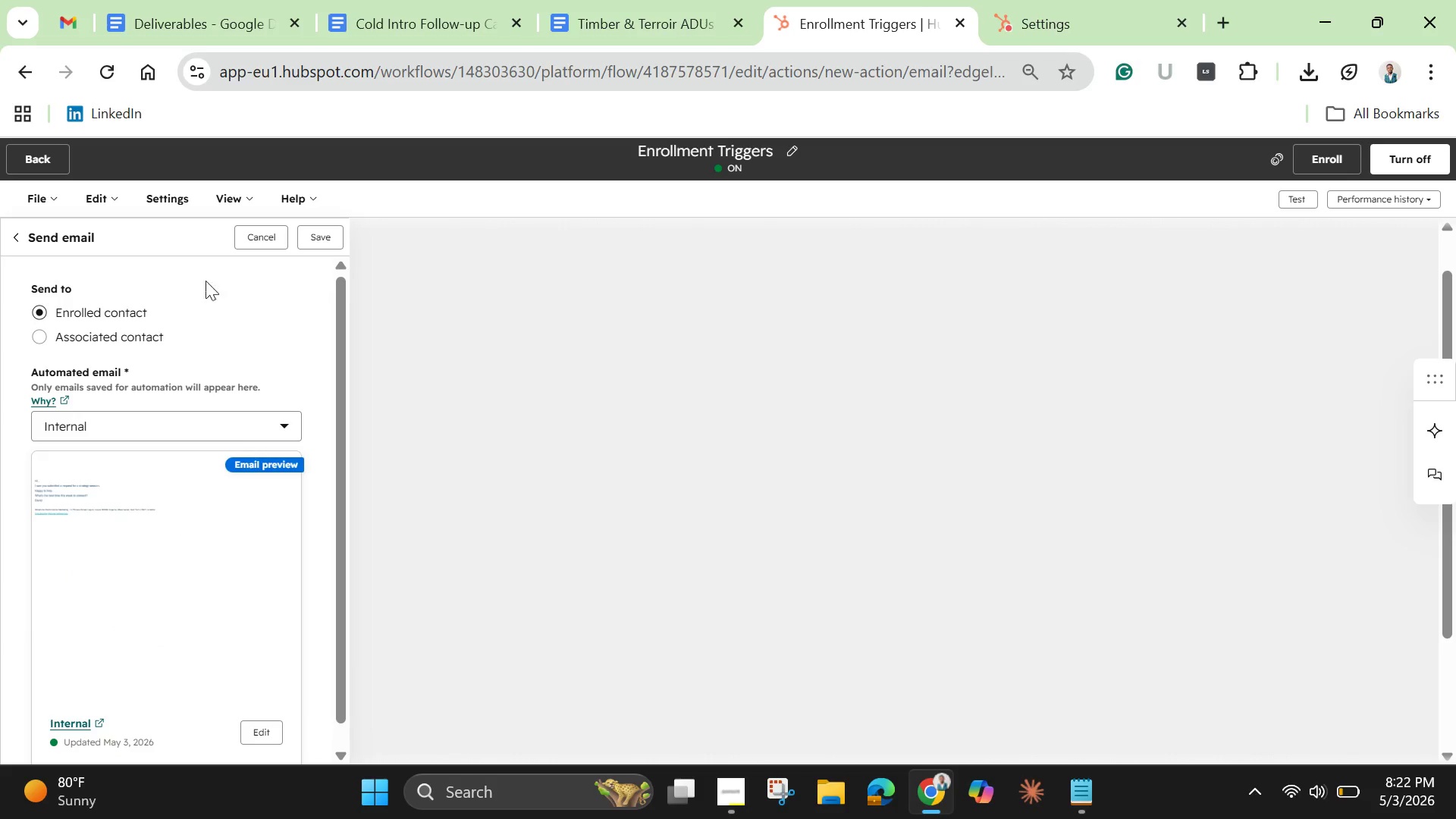 
left_click([312, 234])
 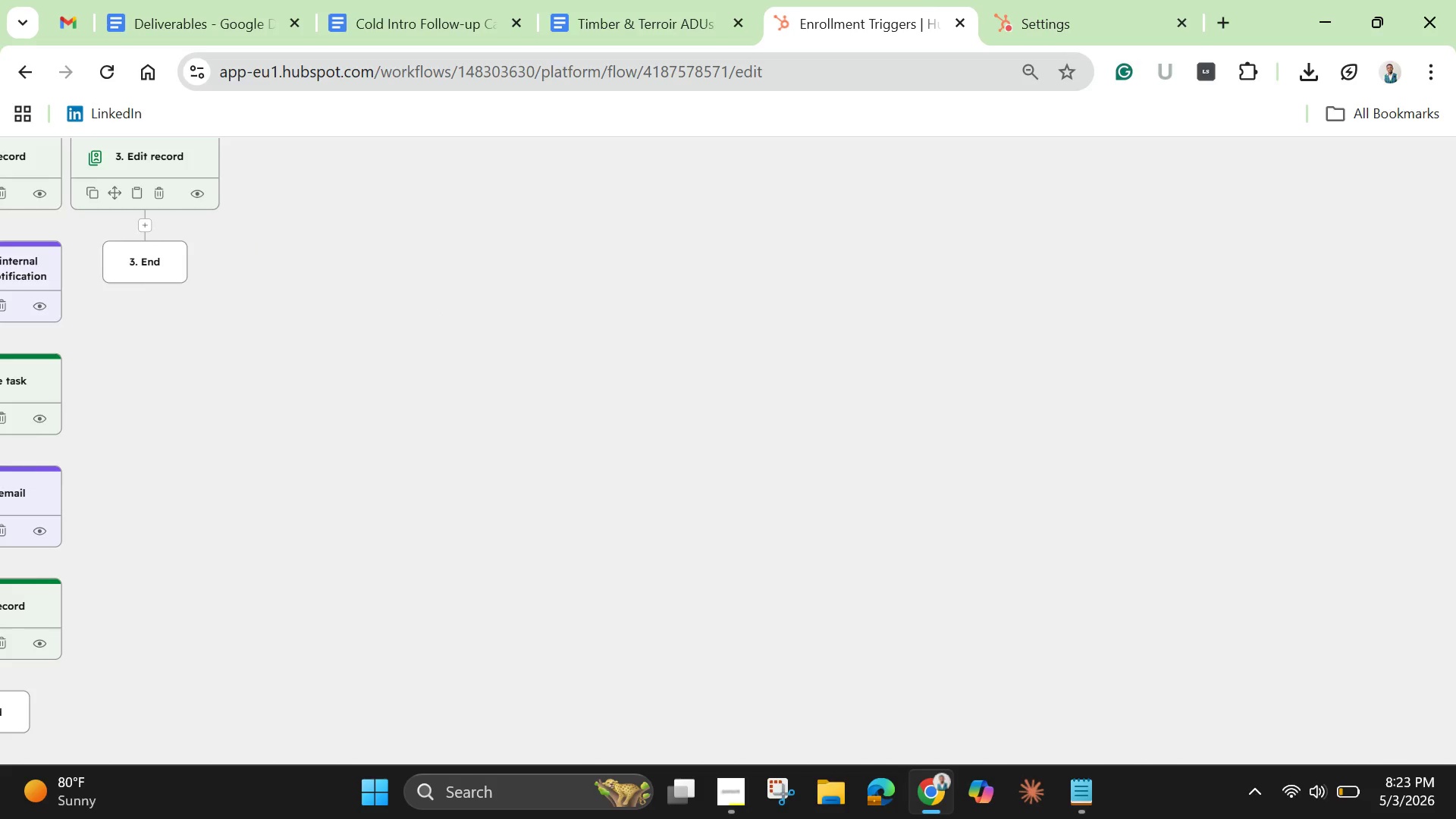 
wait(85.41)
 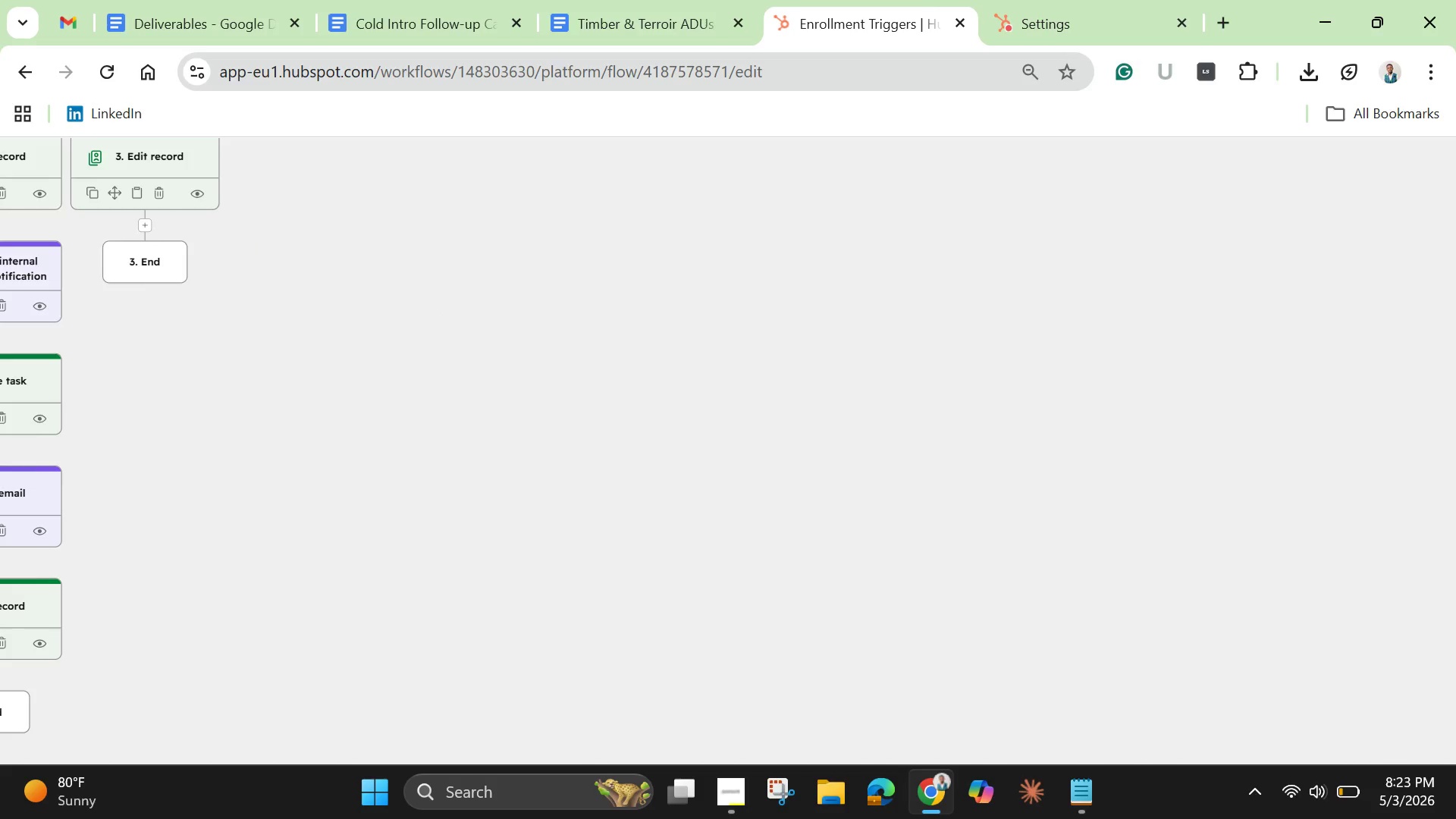 
mouse_move([286, 453])
 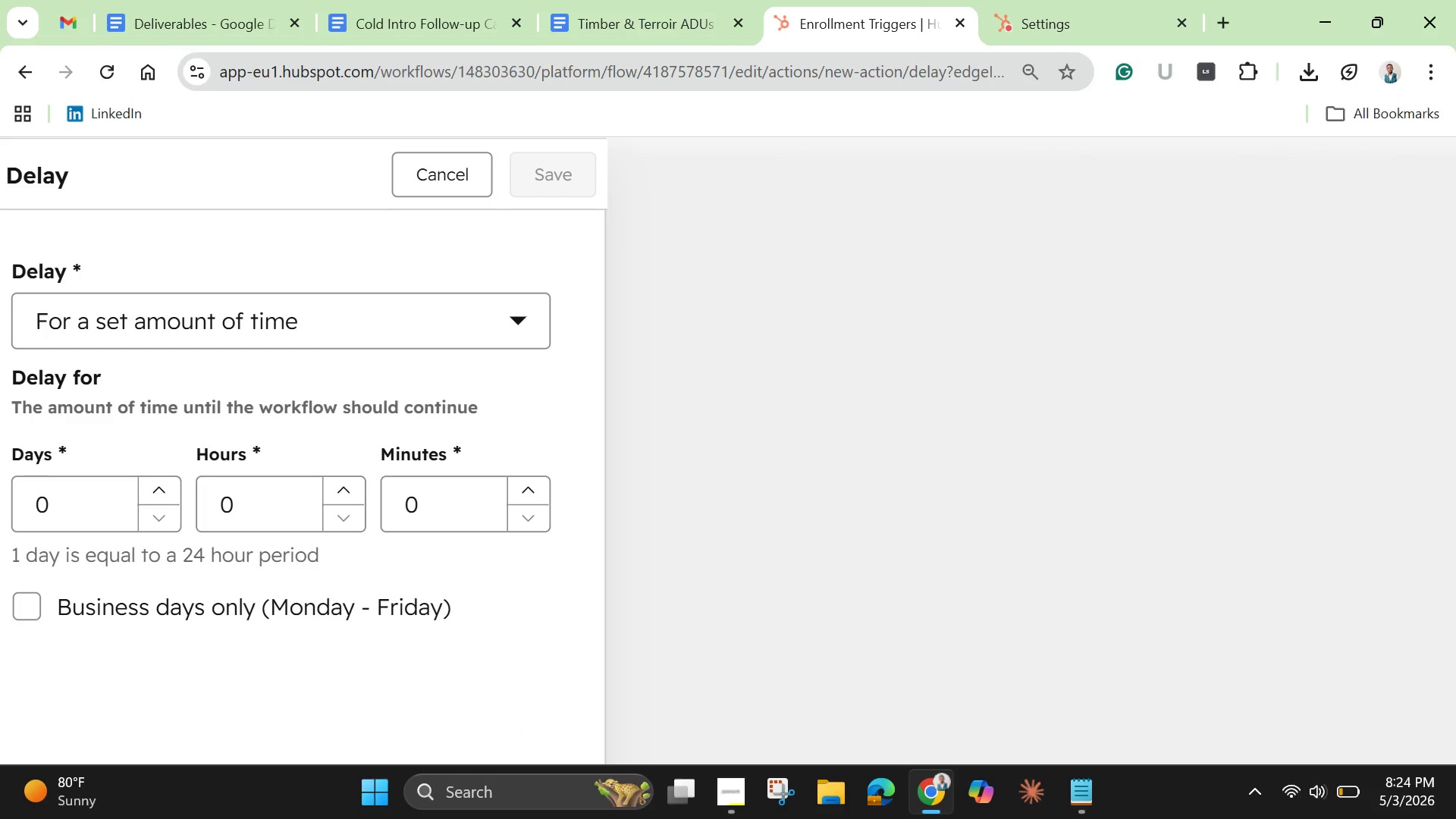 
wait(42.11)
 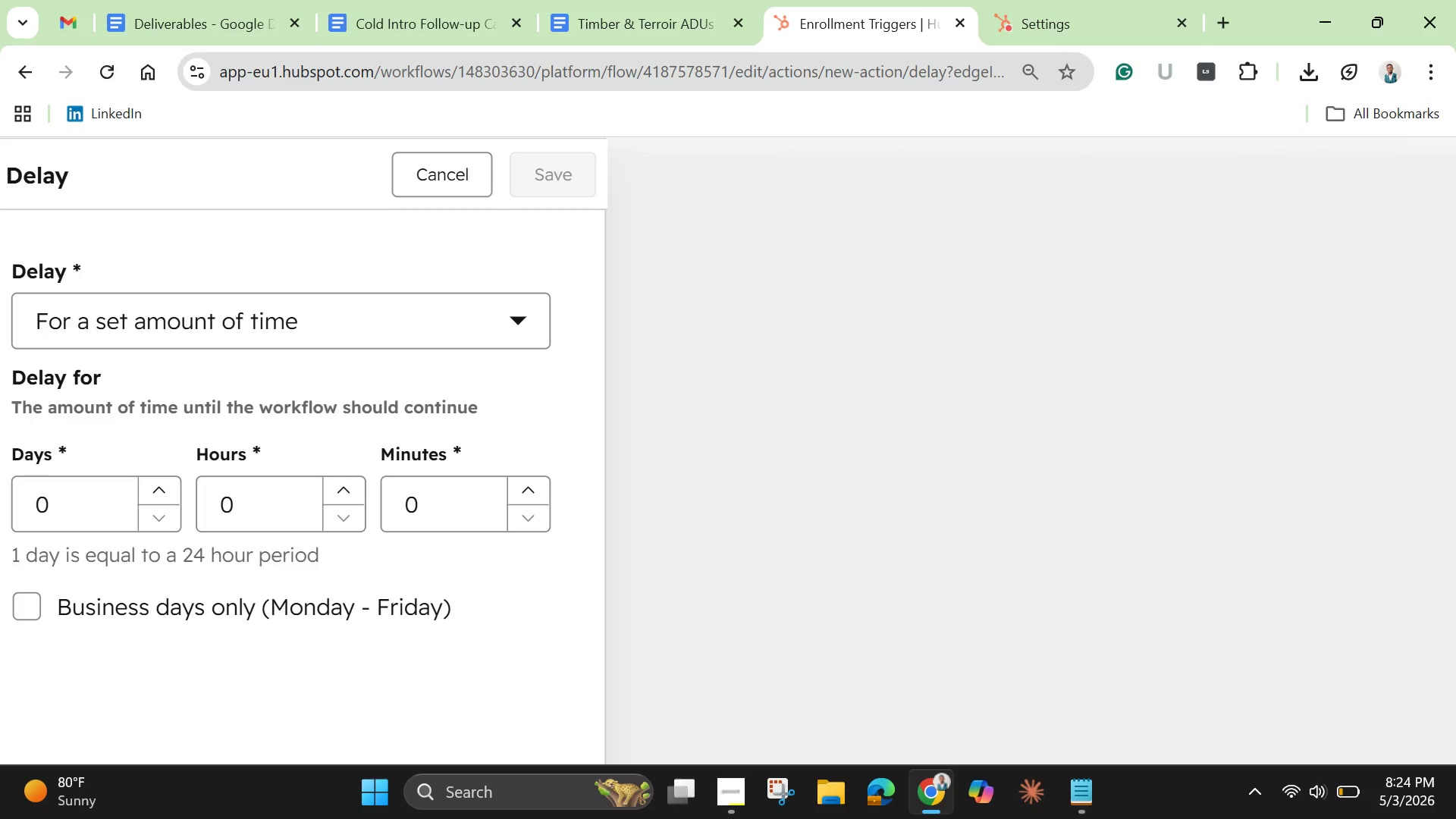 
key(Backspace)
 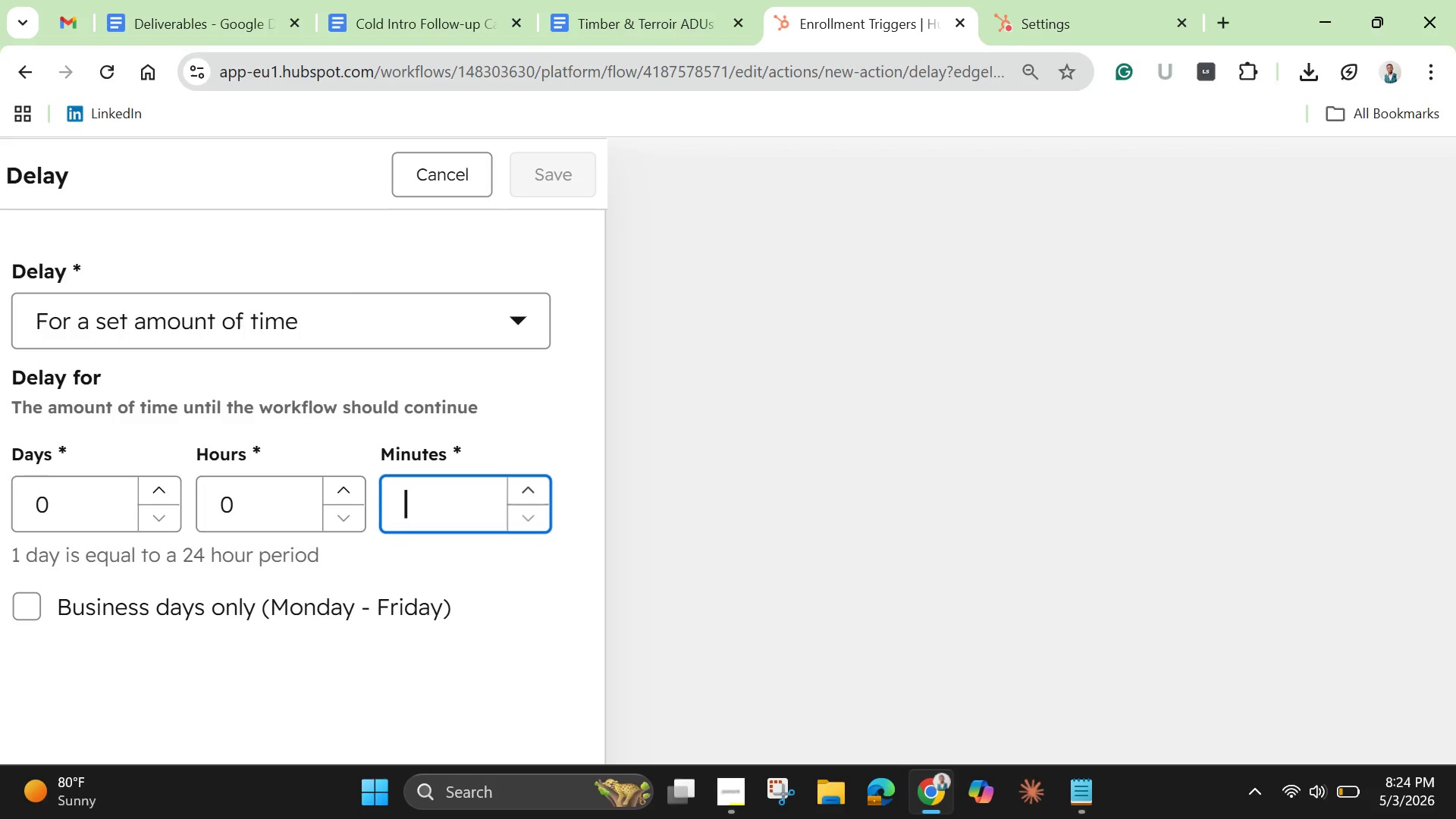 
key(5)
 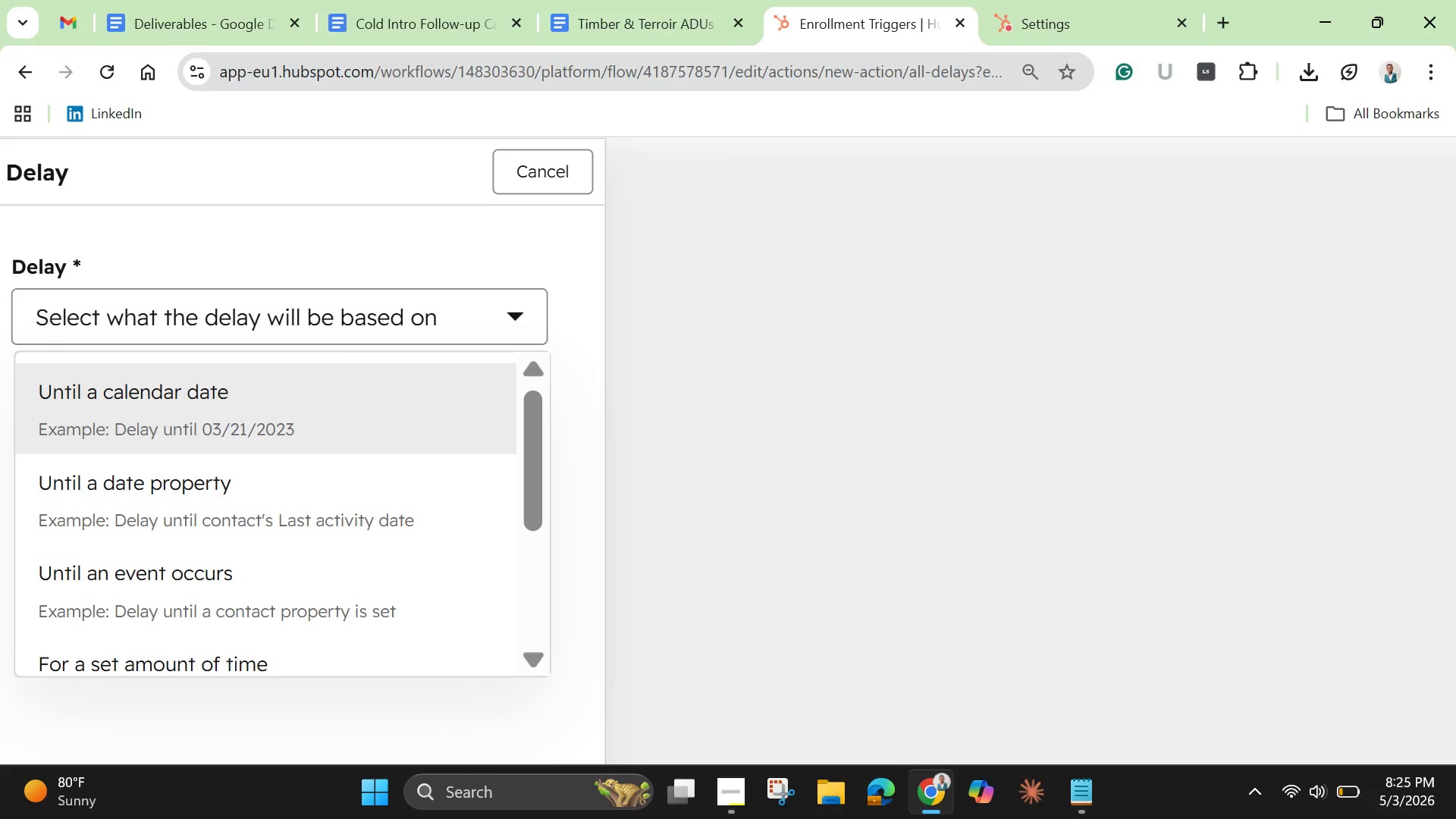 
wait(37.56)
 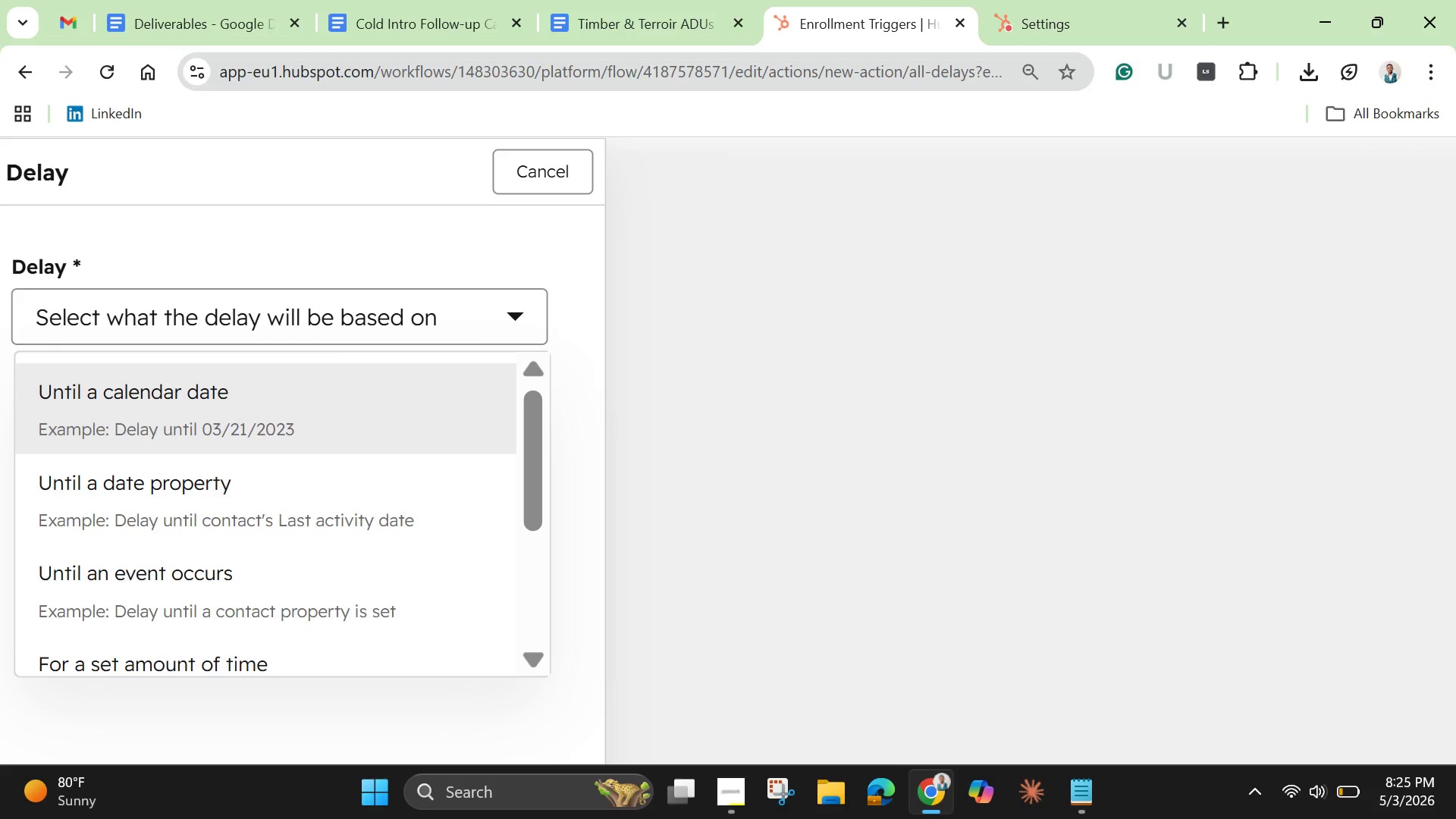 
key(Backspace)
 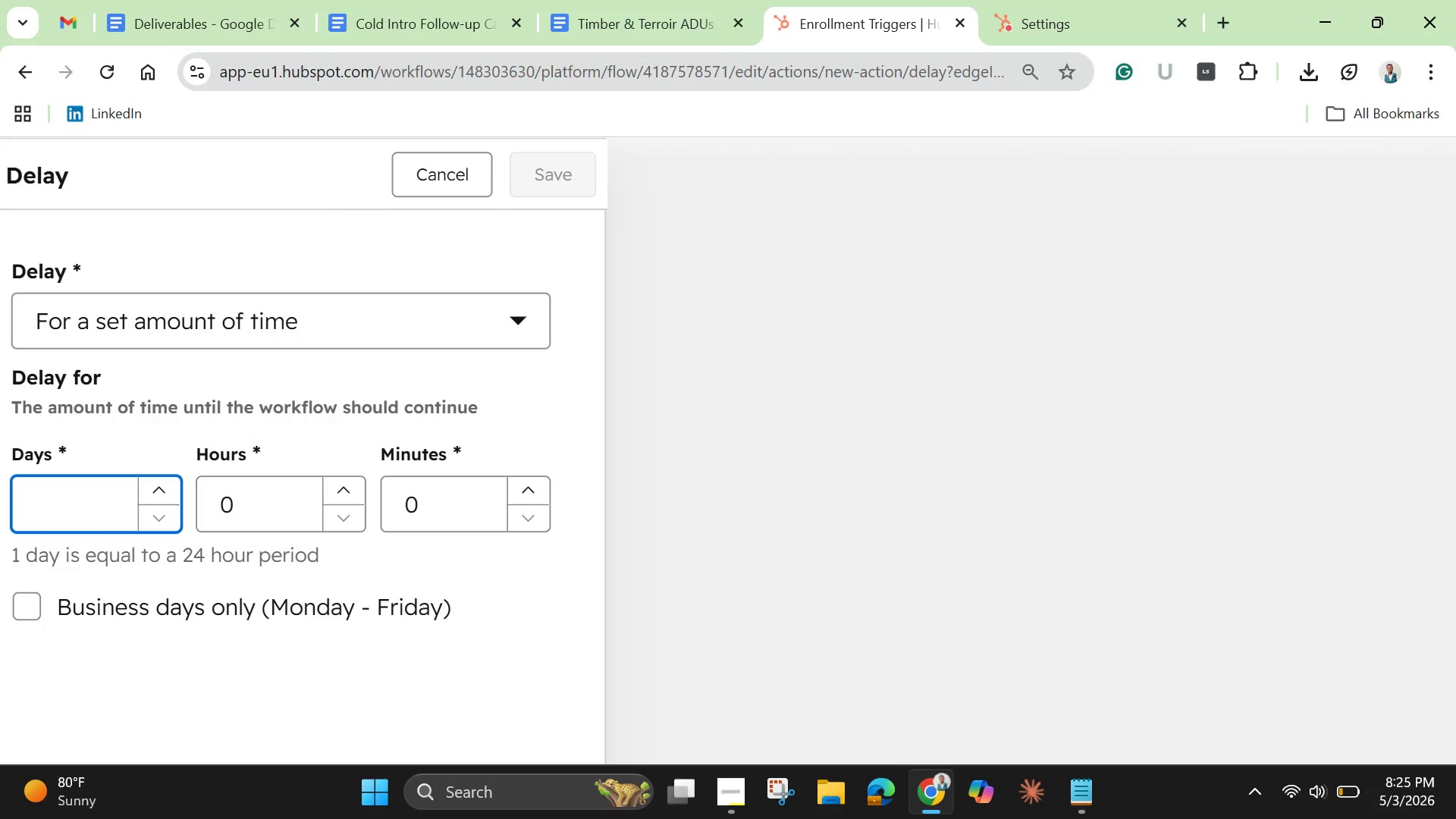 
key(1)
 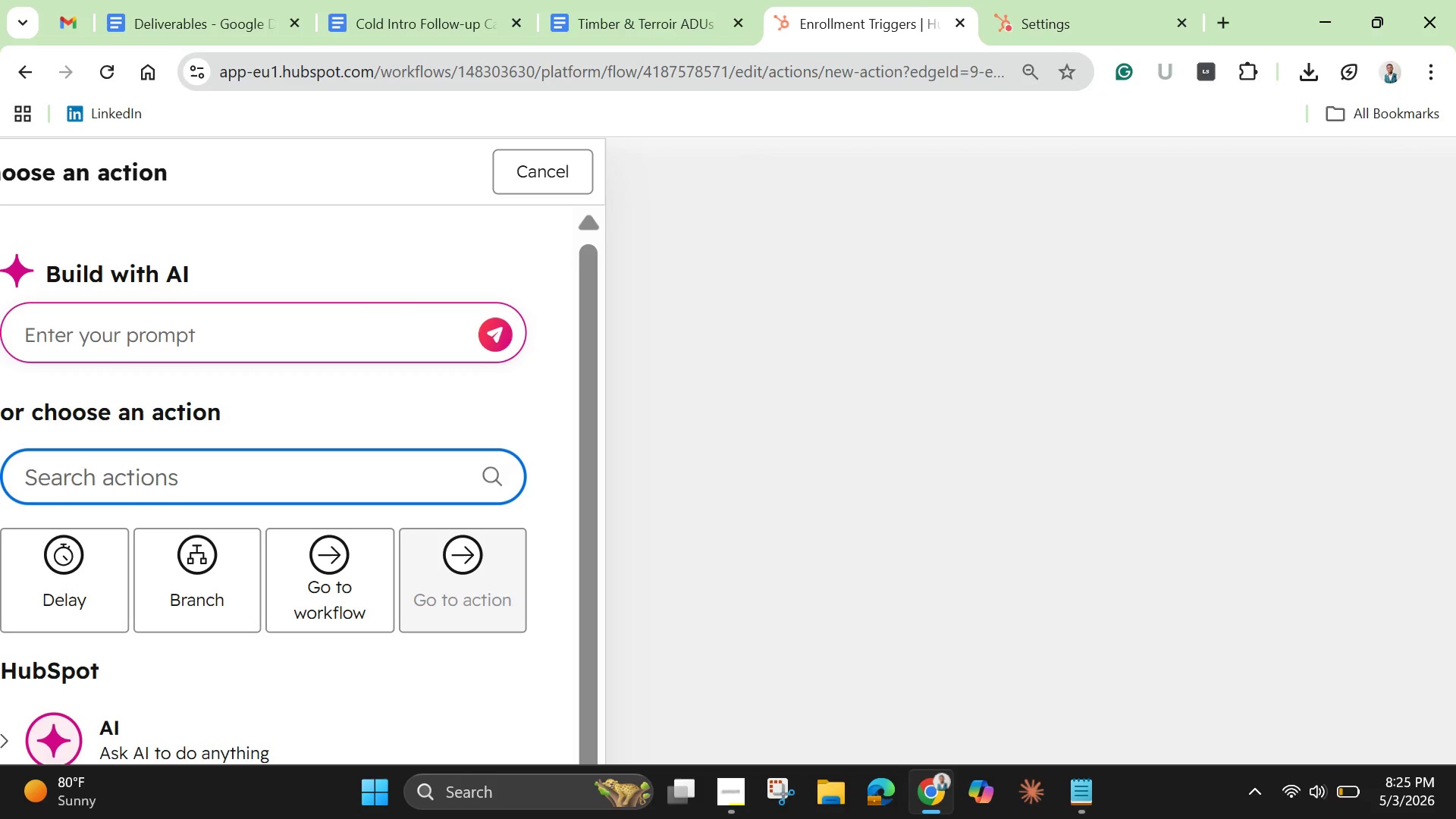 
wait(23.22)
 